 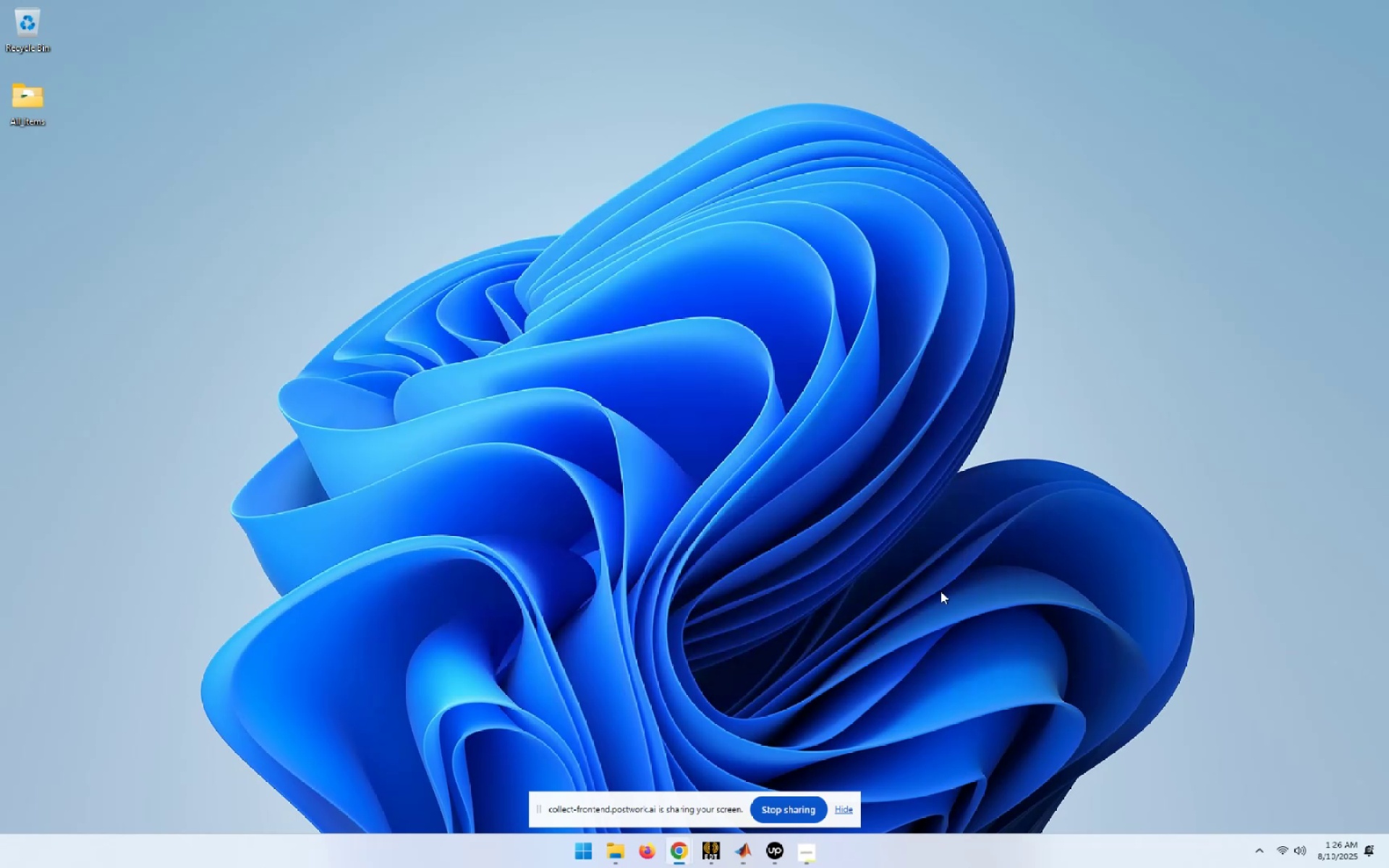 
left_click([747, 867])
 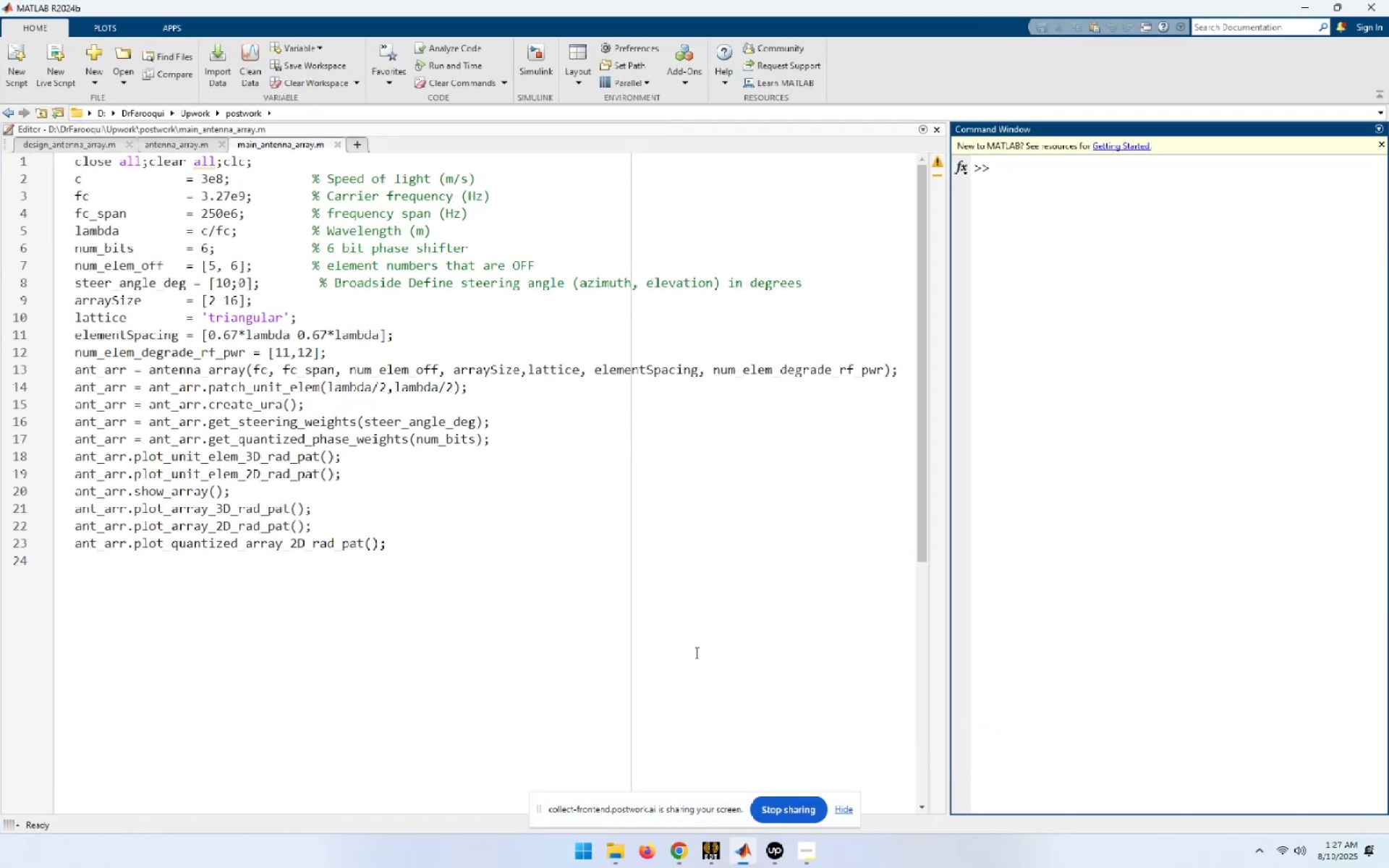 
left_click([687, 624])
 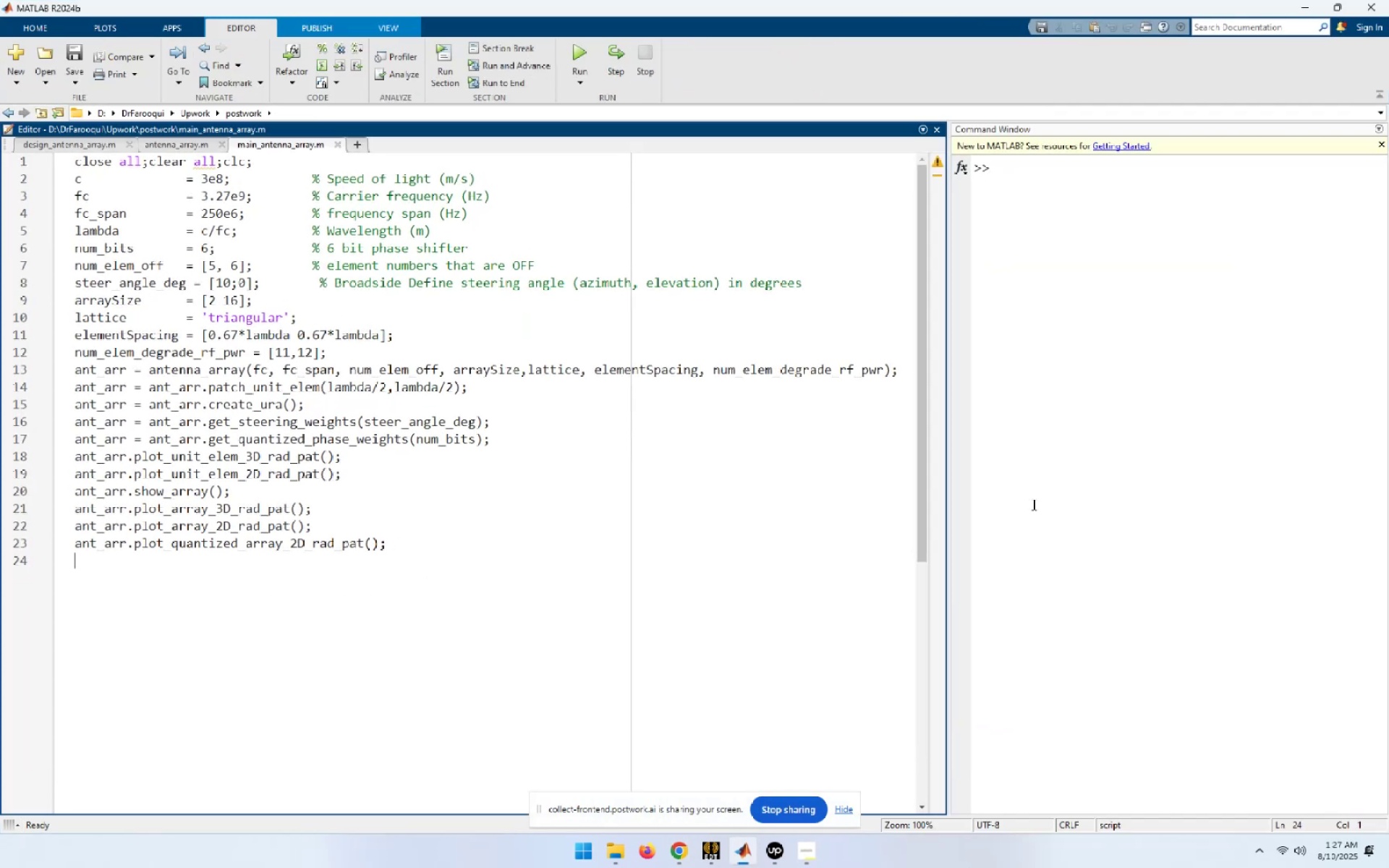 
left_click([1074, 329])
 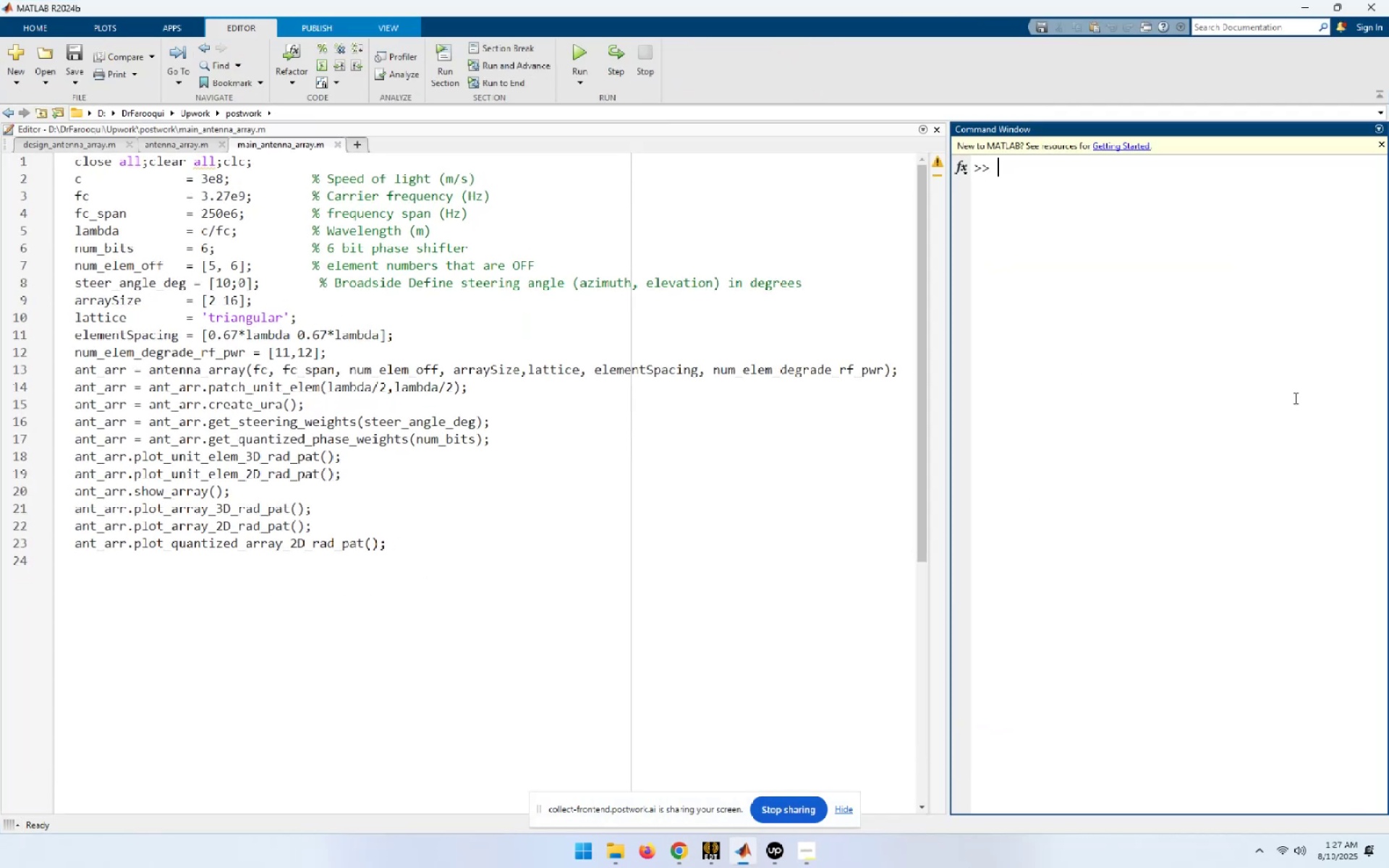 
type(dom)
key(Backspace)
type(c im)
key(Backspace)
key(Backspace)
type(antenna)
 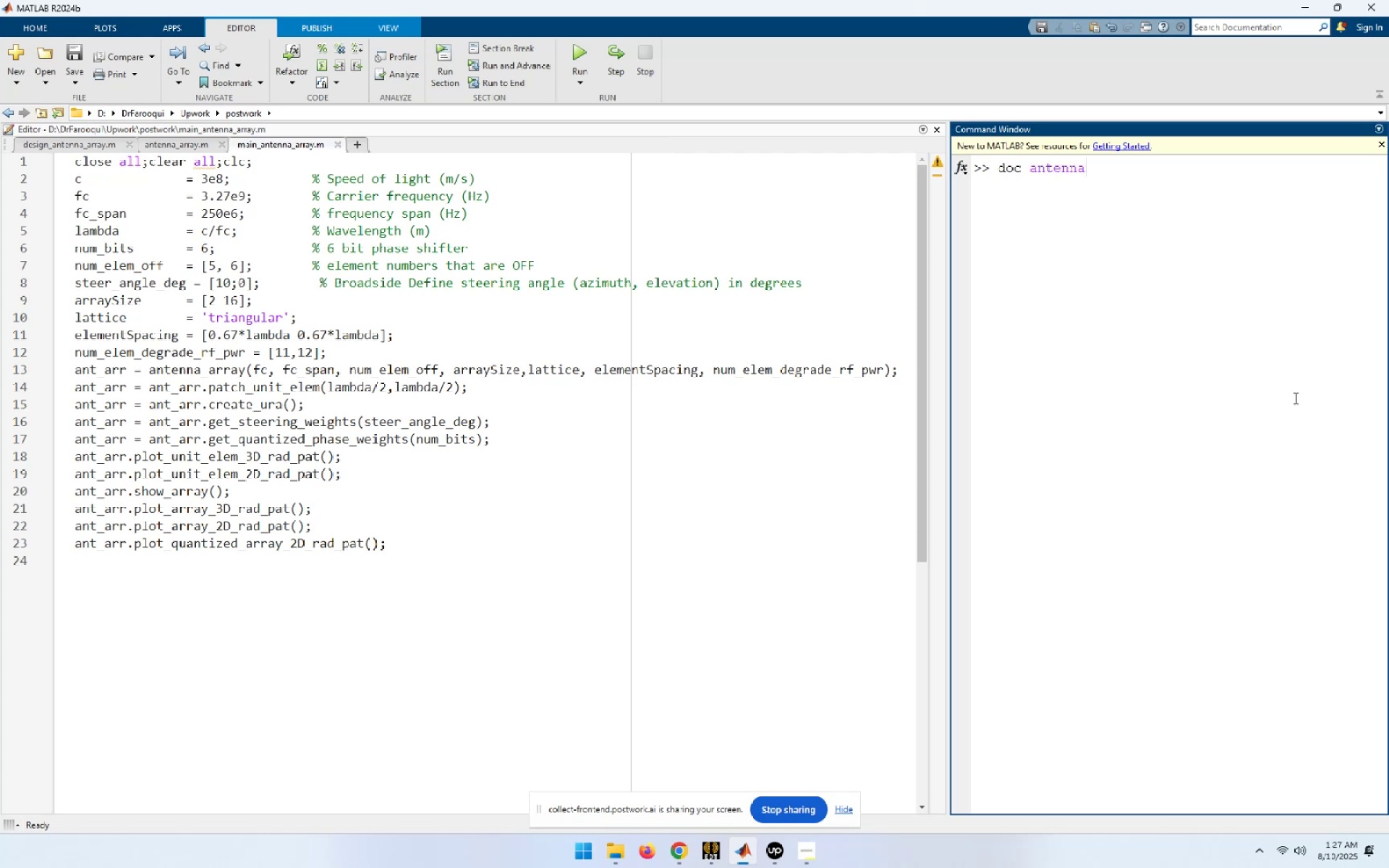 
key(Enter)
 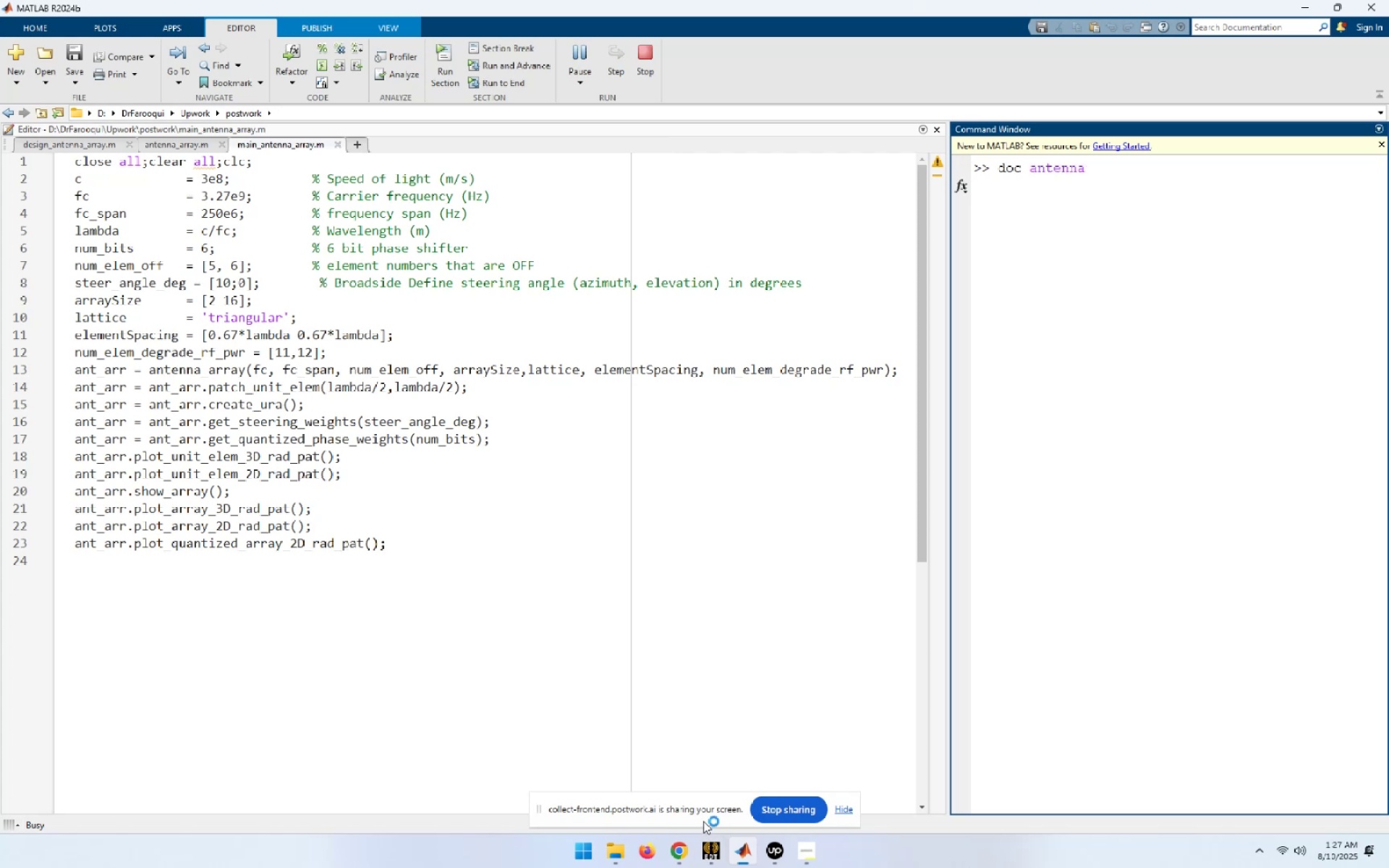 
wait(6.07)
 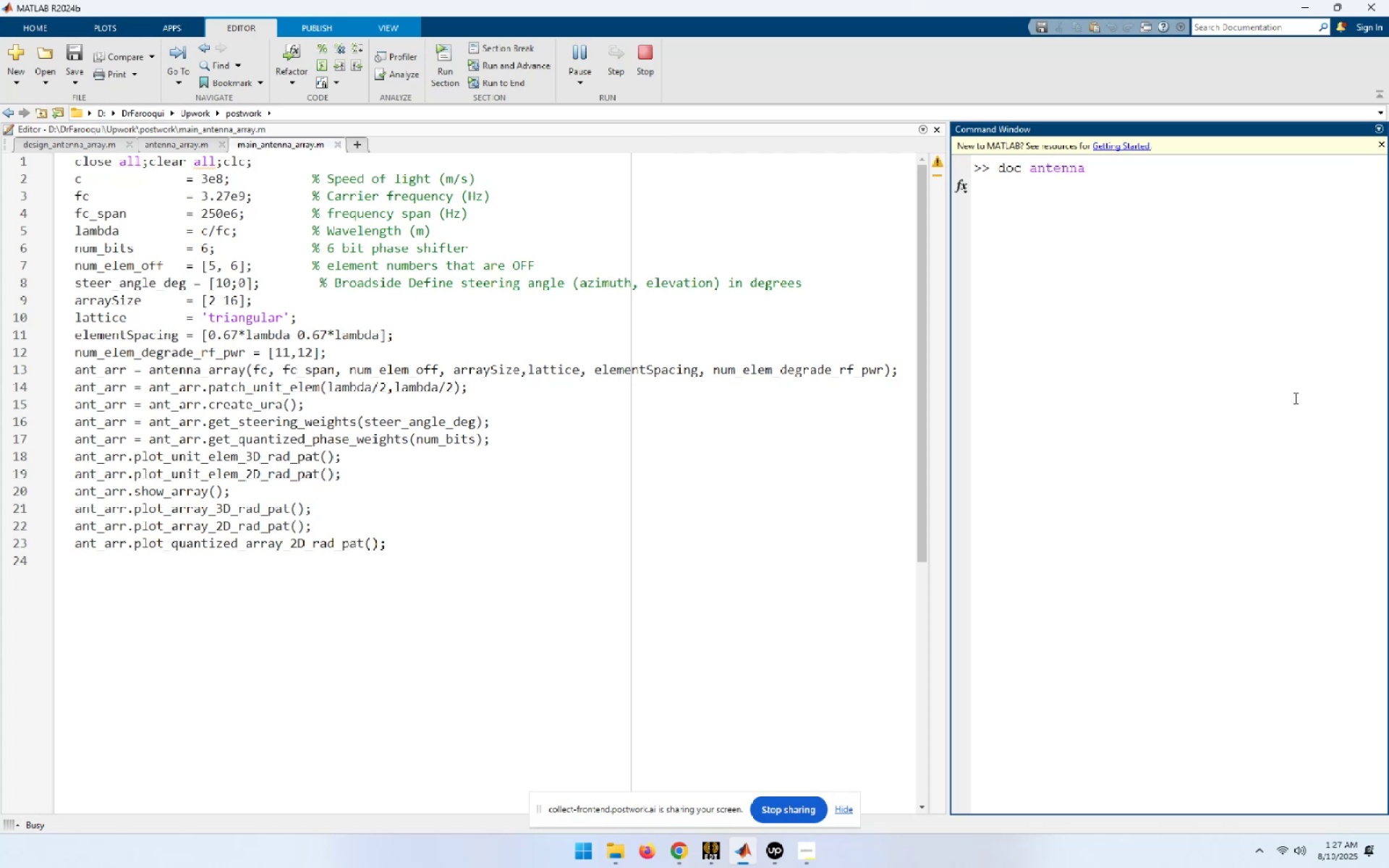 
mouse_move([140, 566])
 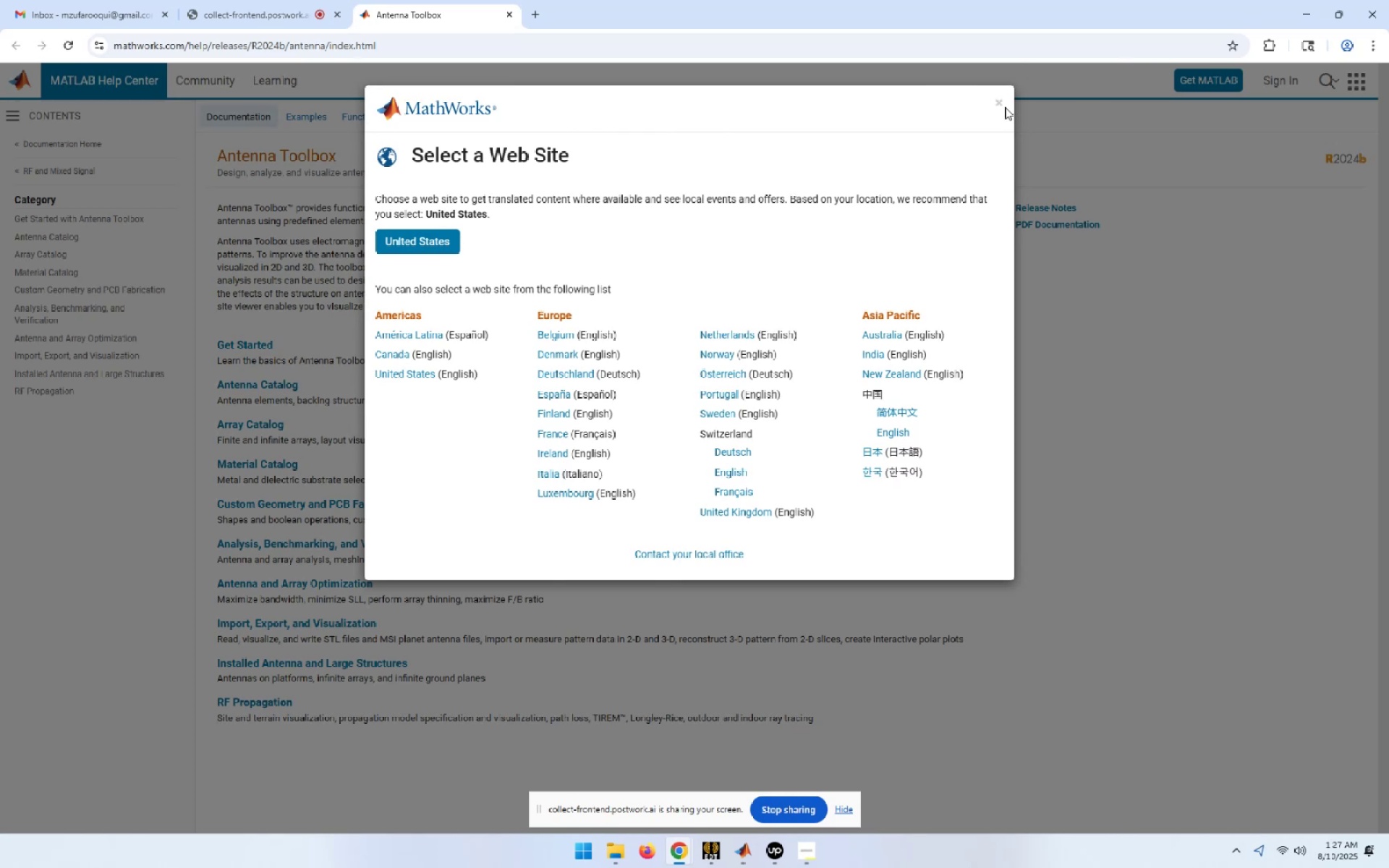 
left_click([999, 102])
 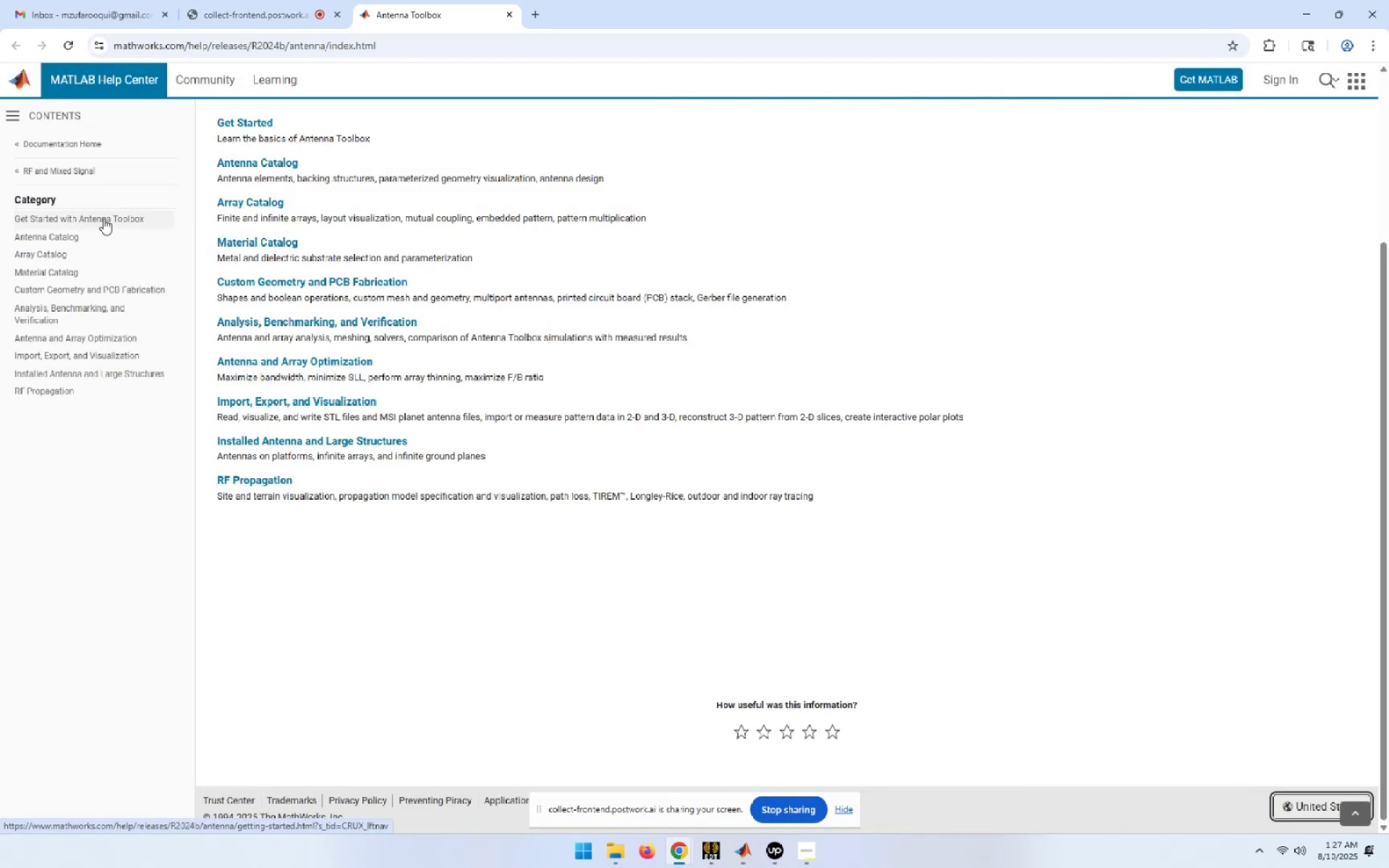 
wait(6.78)
 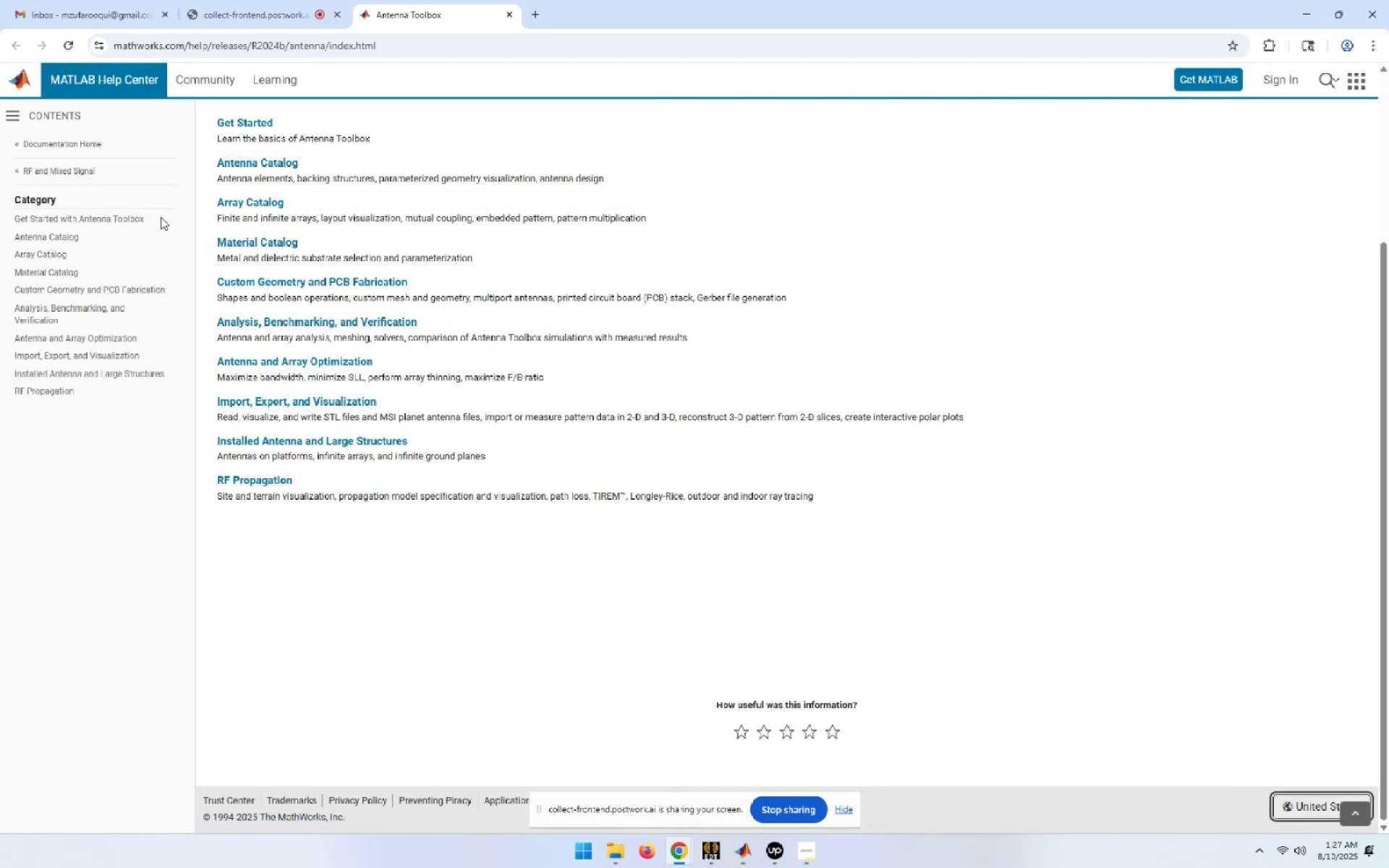 
left_click([103, 218])
 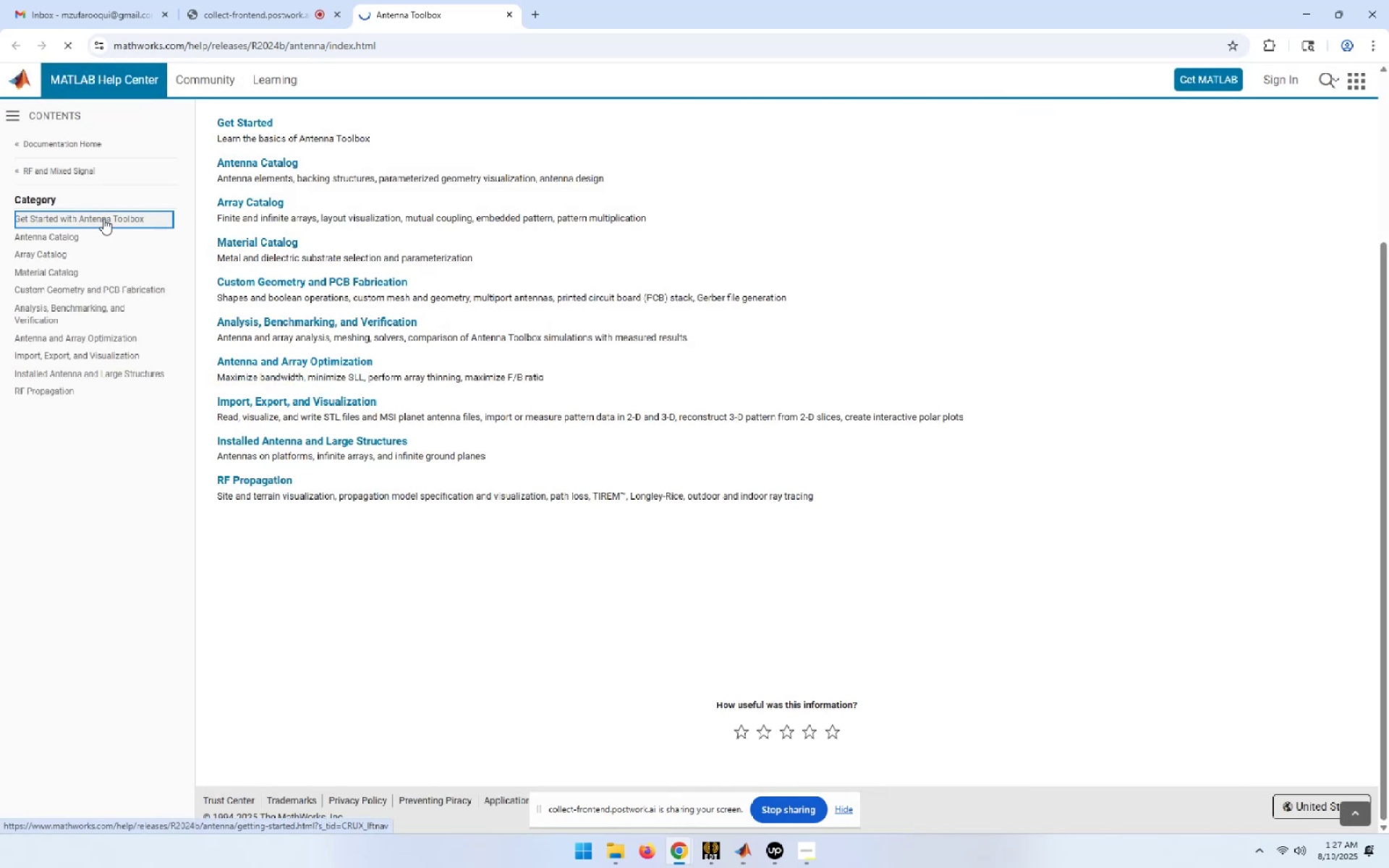 
mouse_move([517, 360])
 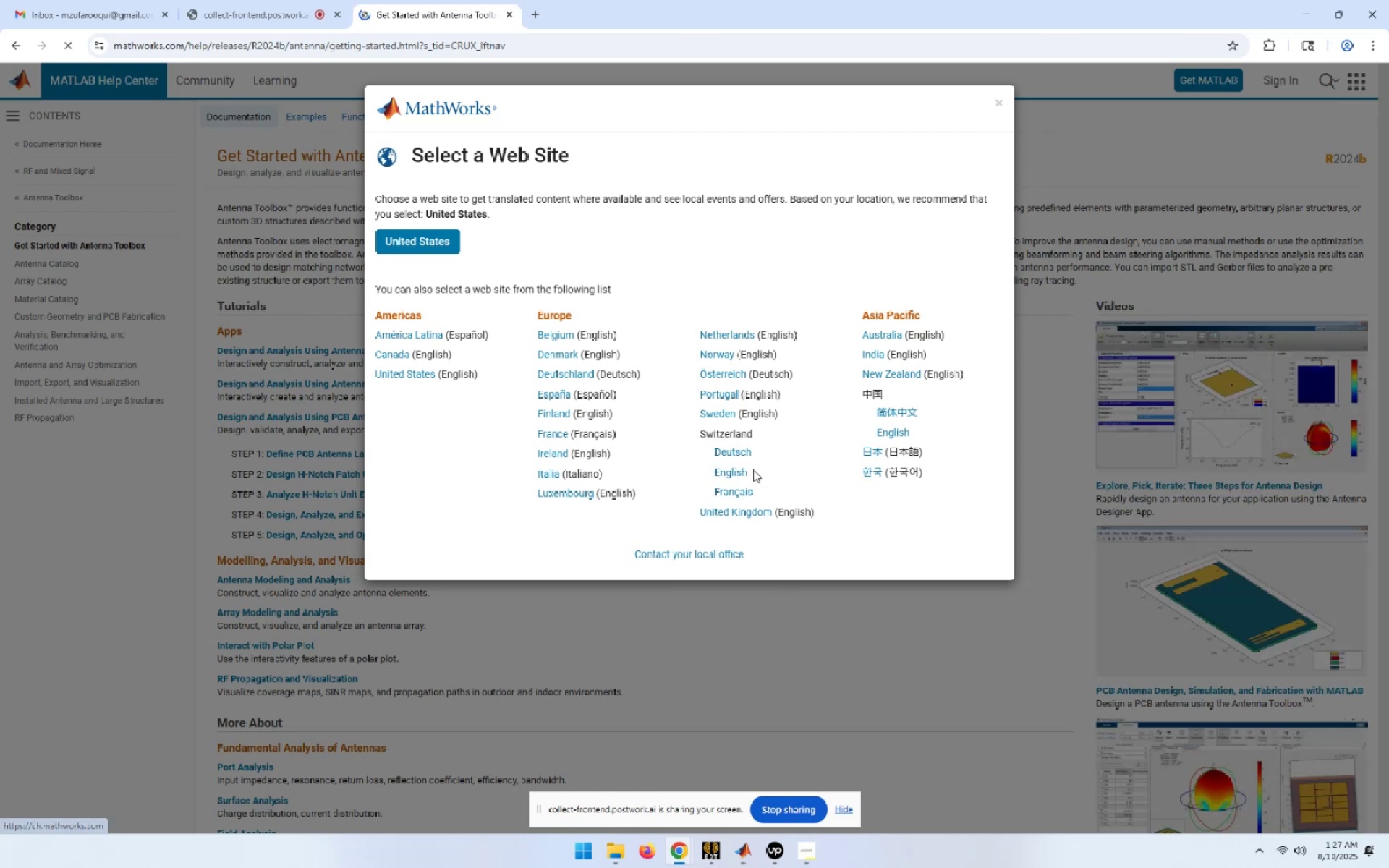 
wait(10.49)
 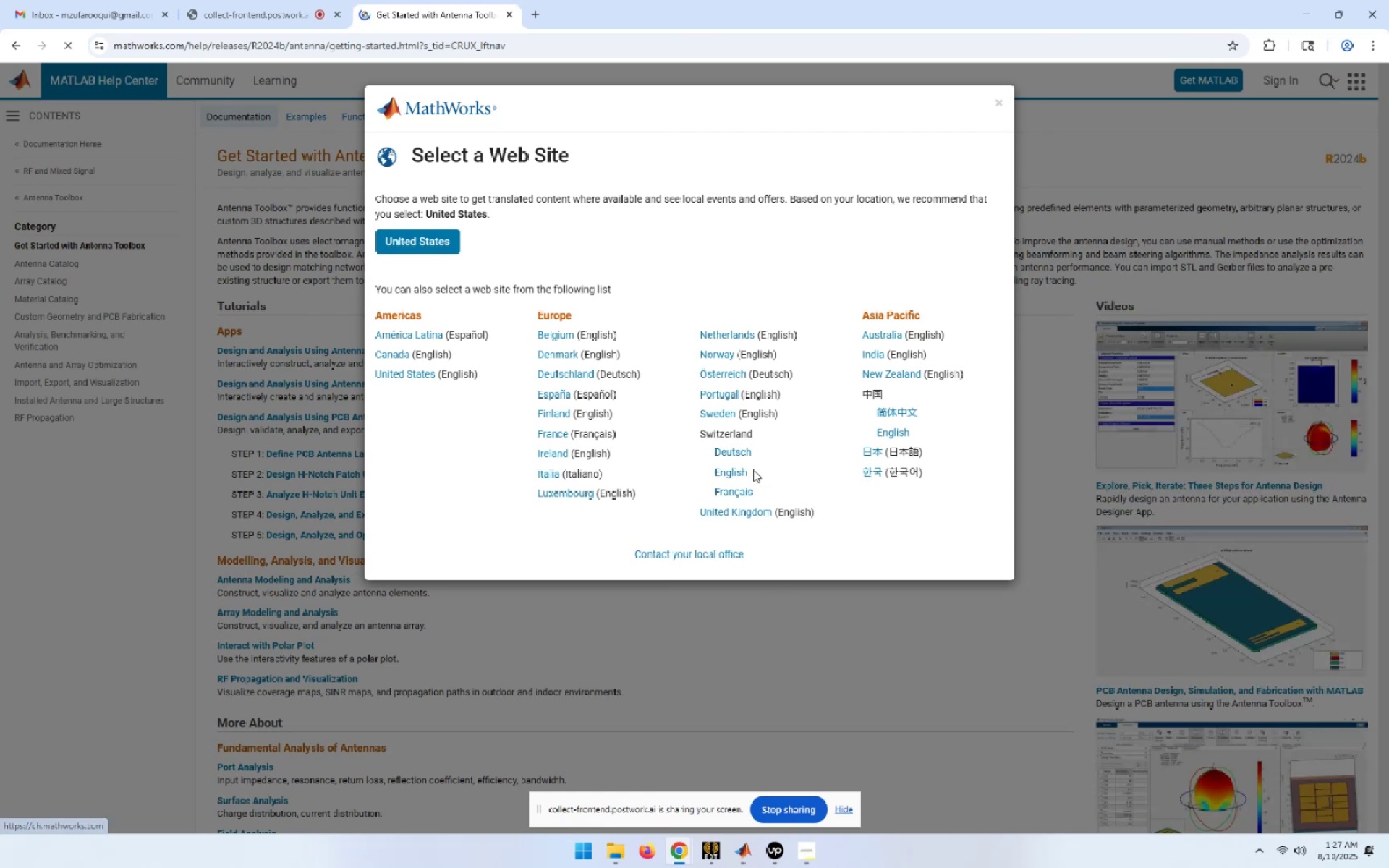 
left_click([407, 376])
 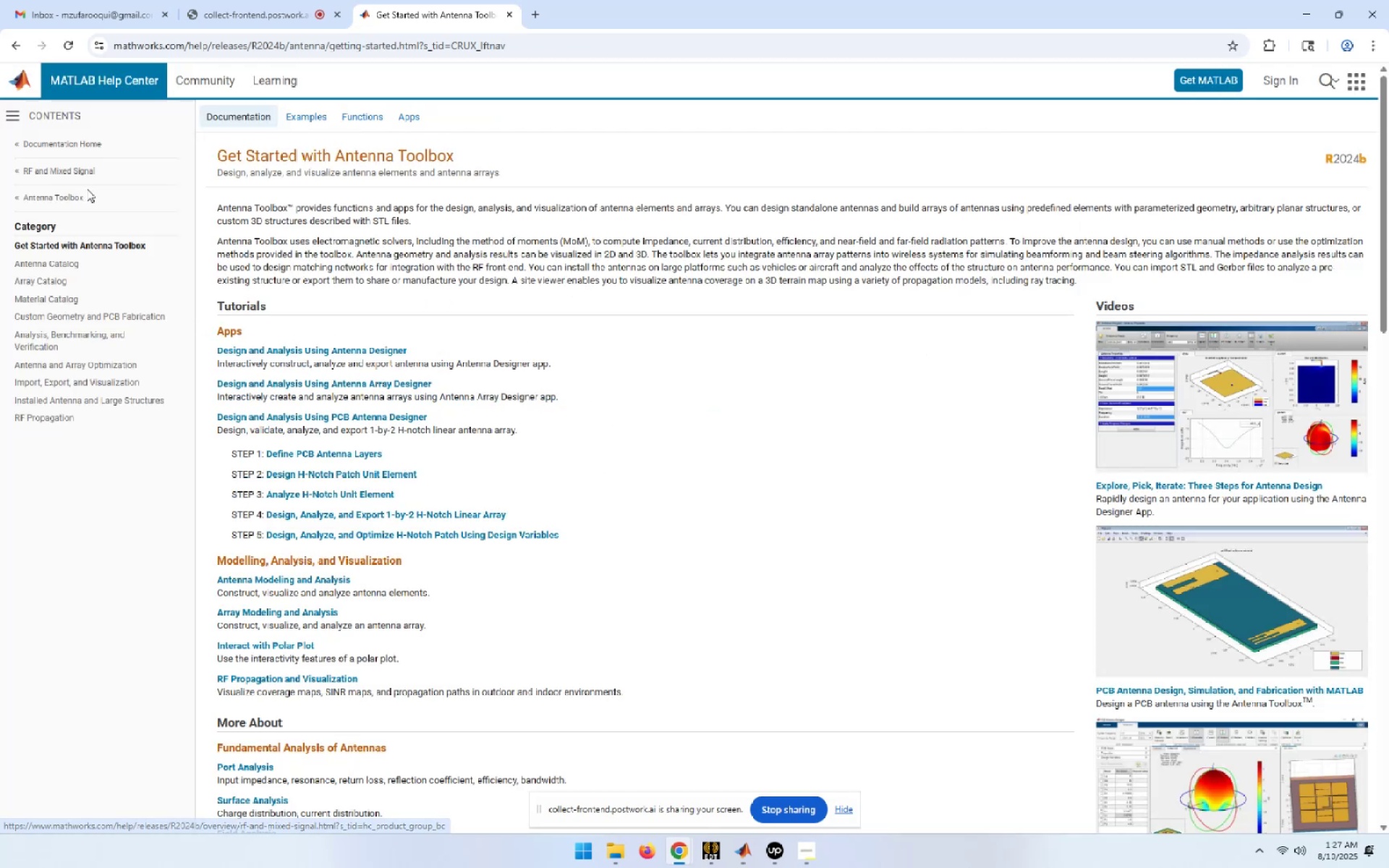 
wait(10.64)
 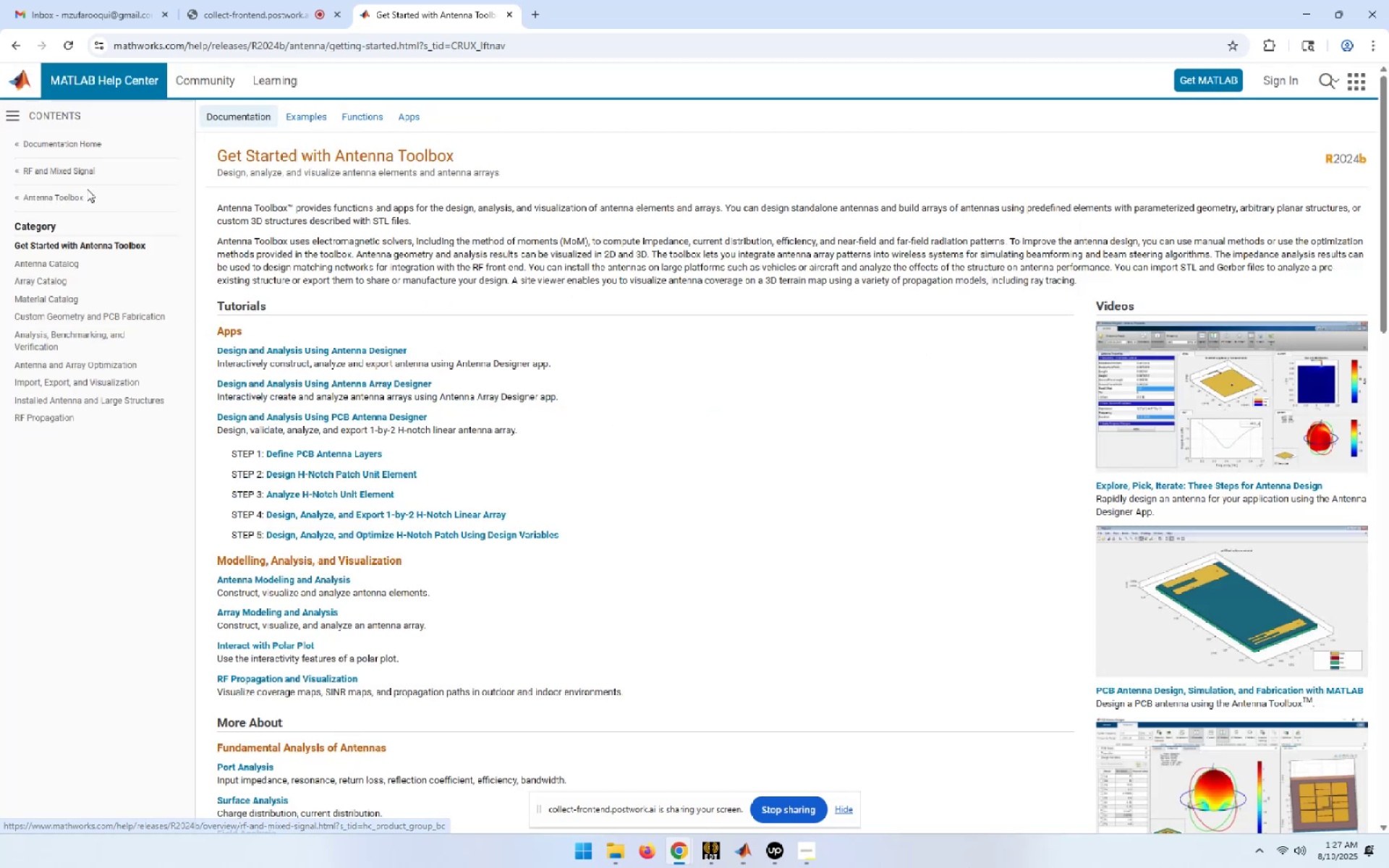 
left_click([38, 279])
 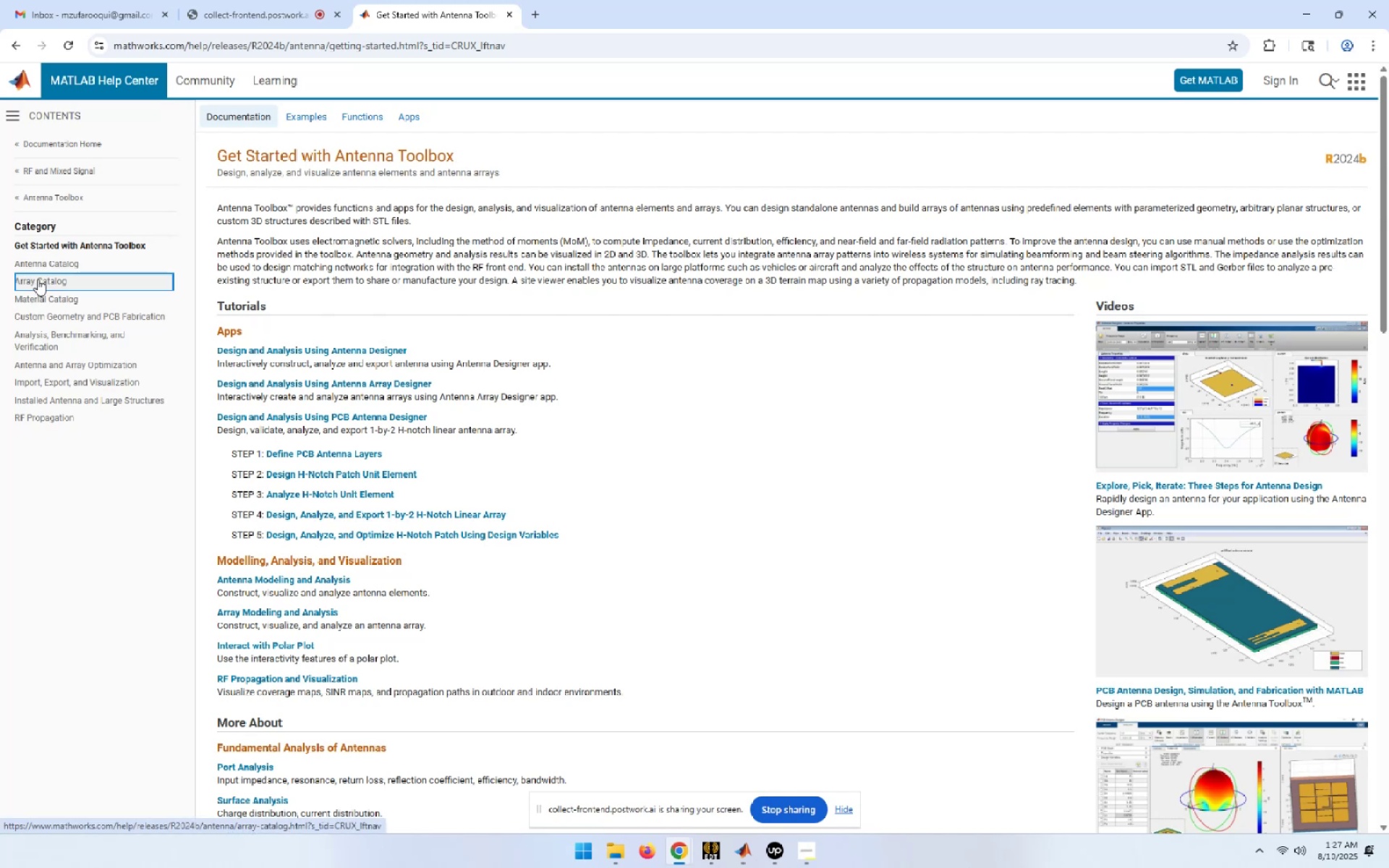 
mouse_move([149, 302])
 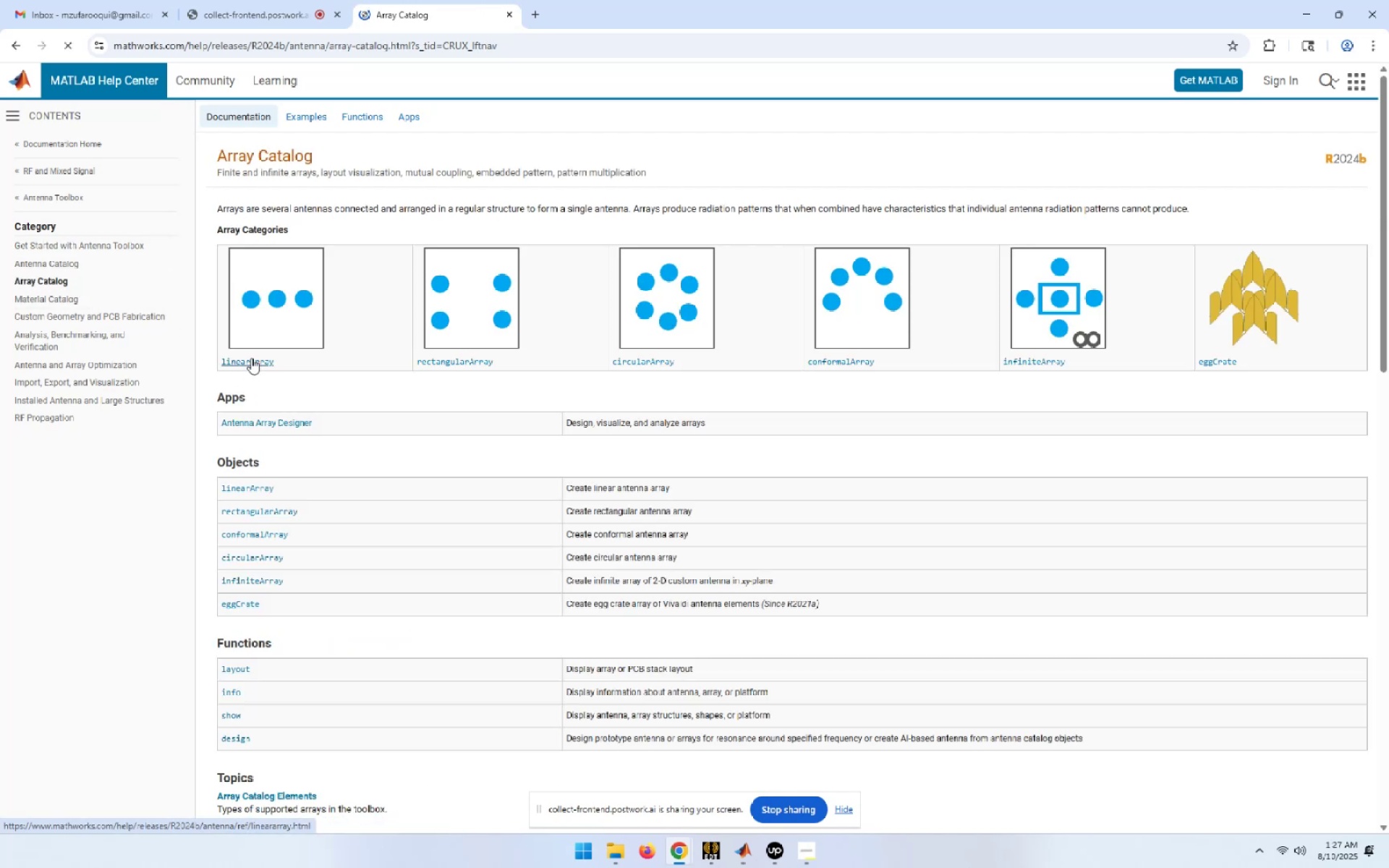 
left_click([251, 358])
 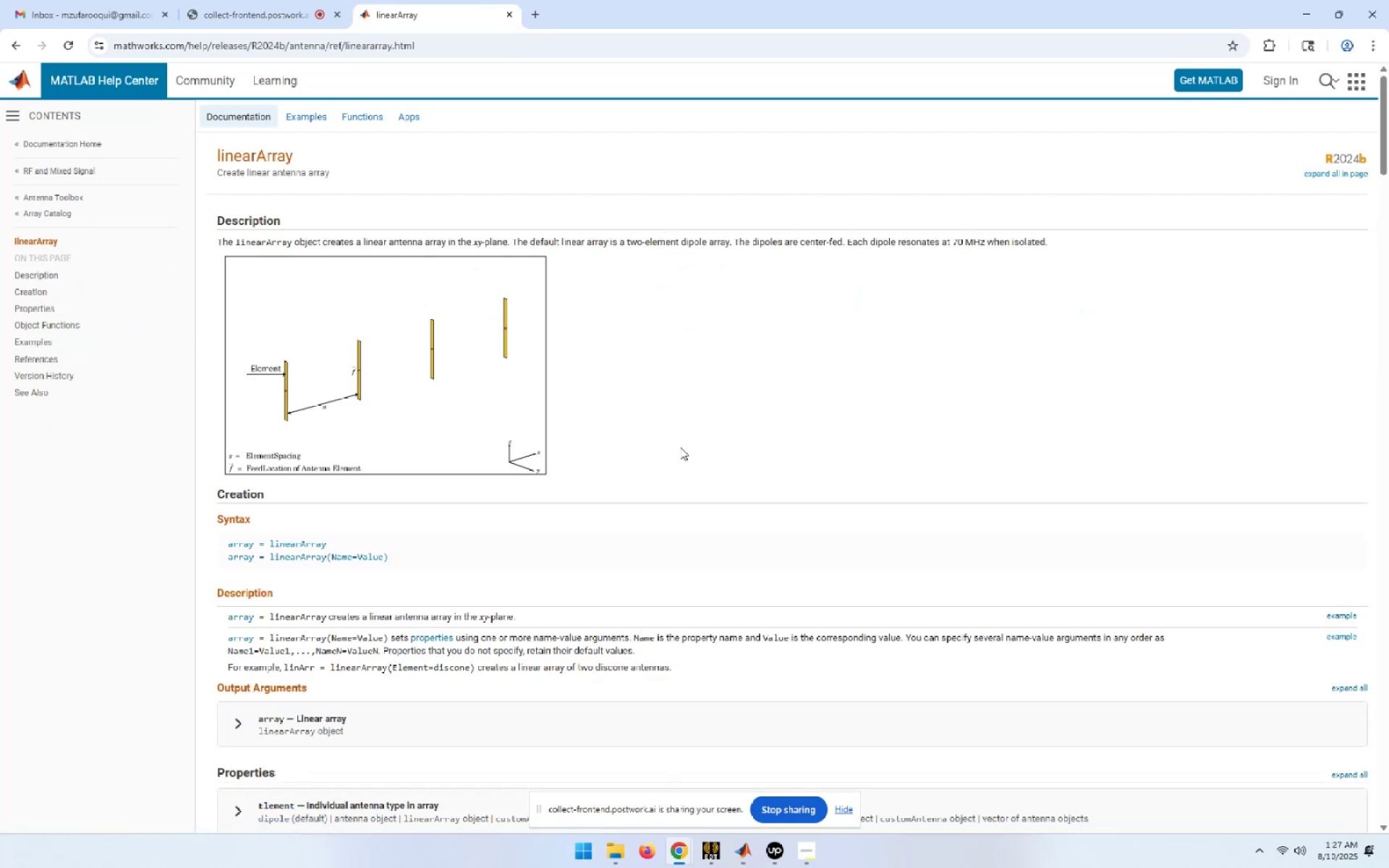 
scroll: coordinate [680, 447], scroll_direction: down, amount: 6.0
 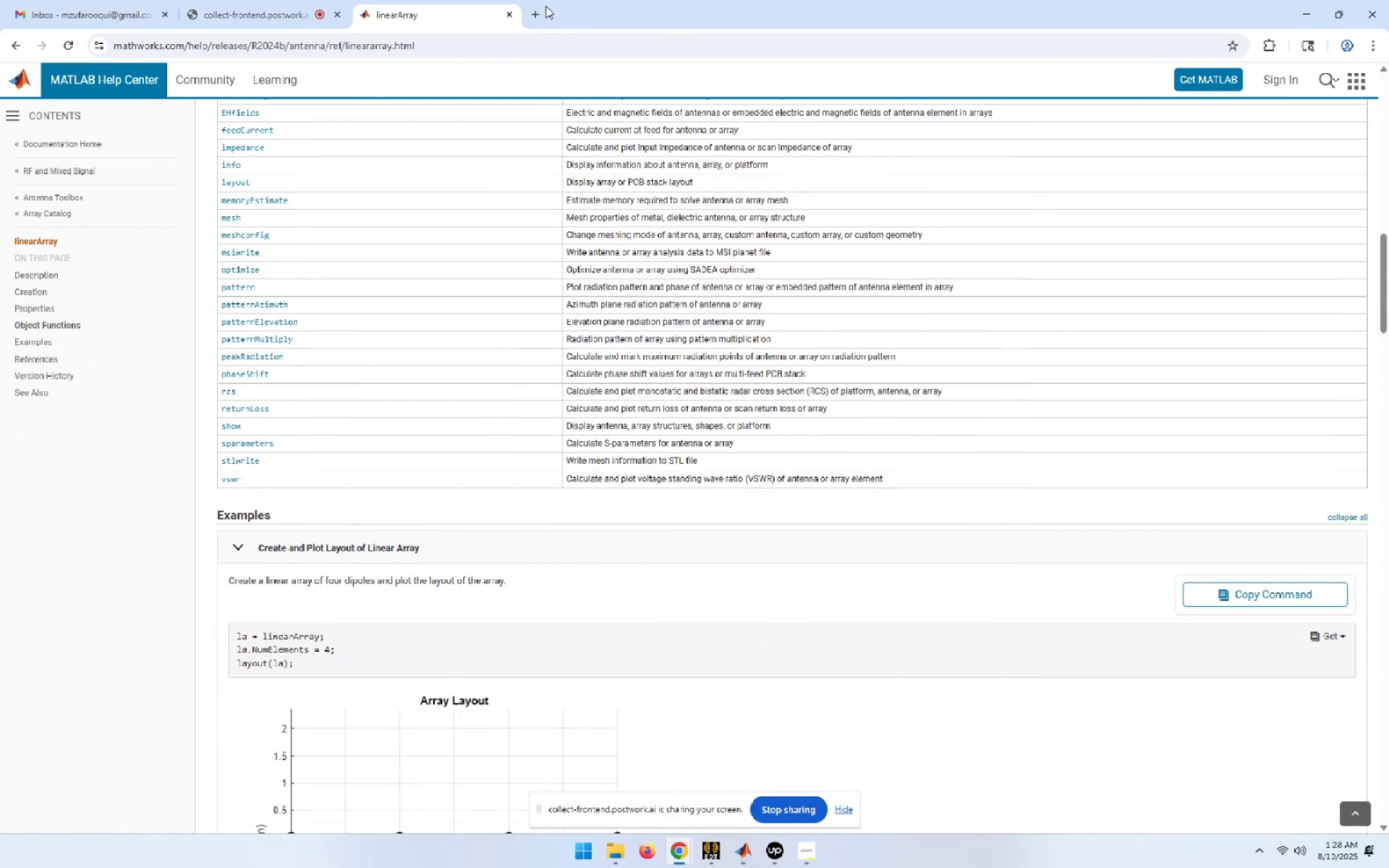 
double_click([540, 7])
 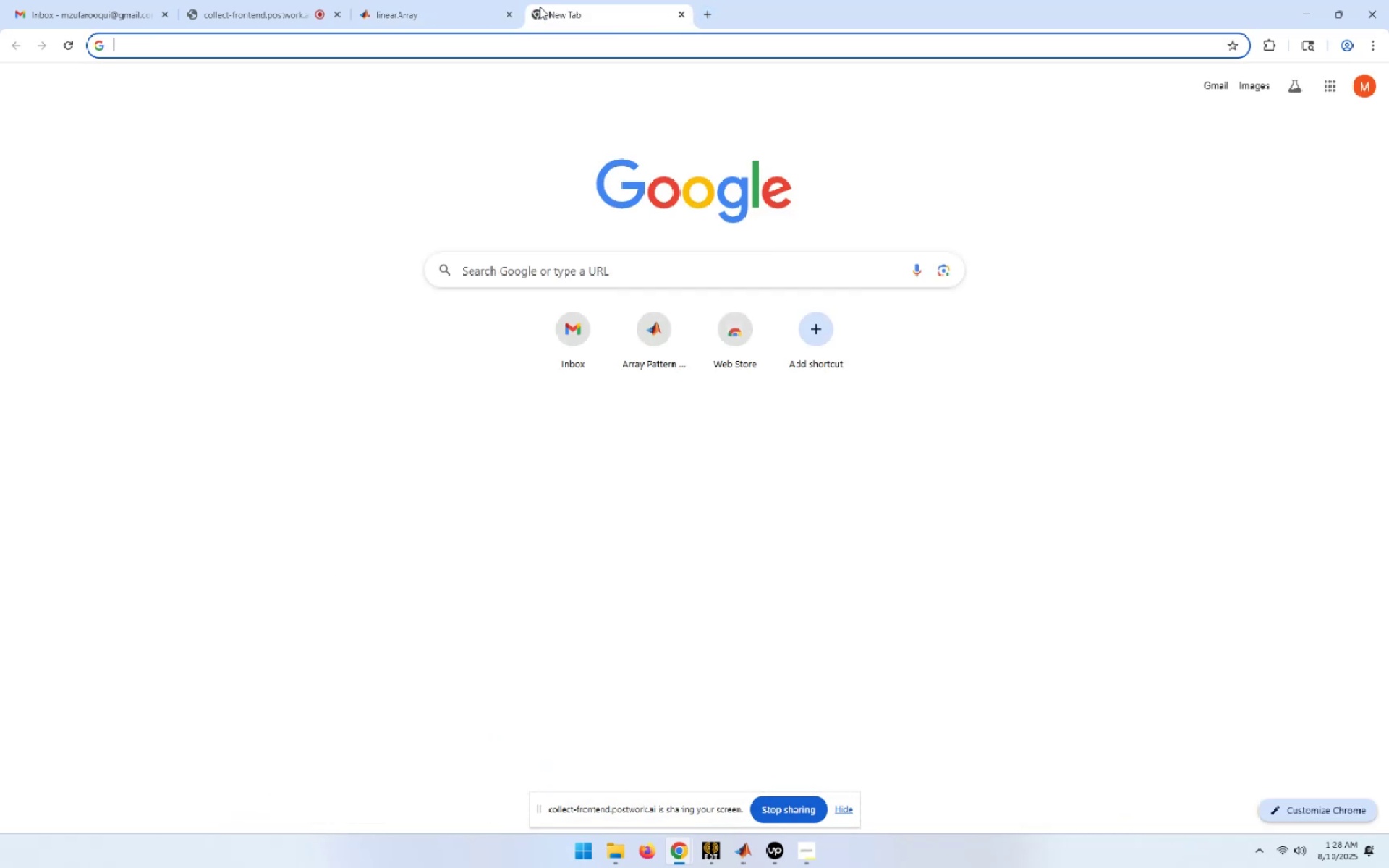 
type(per)
 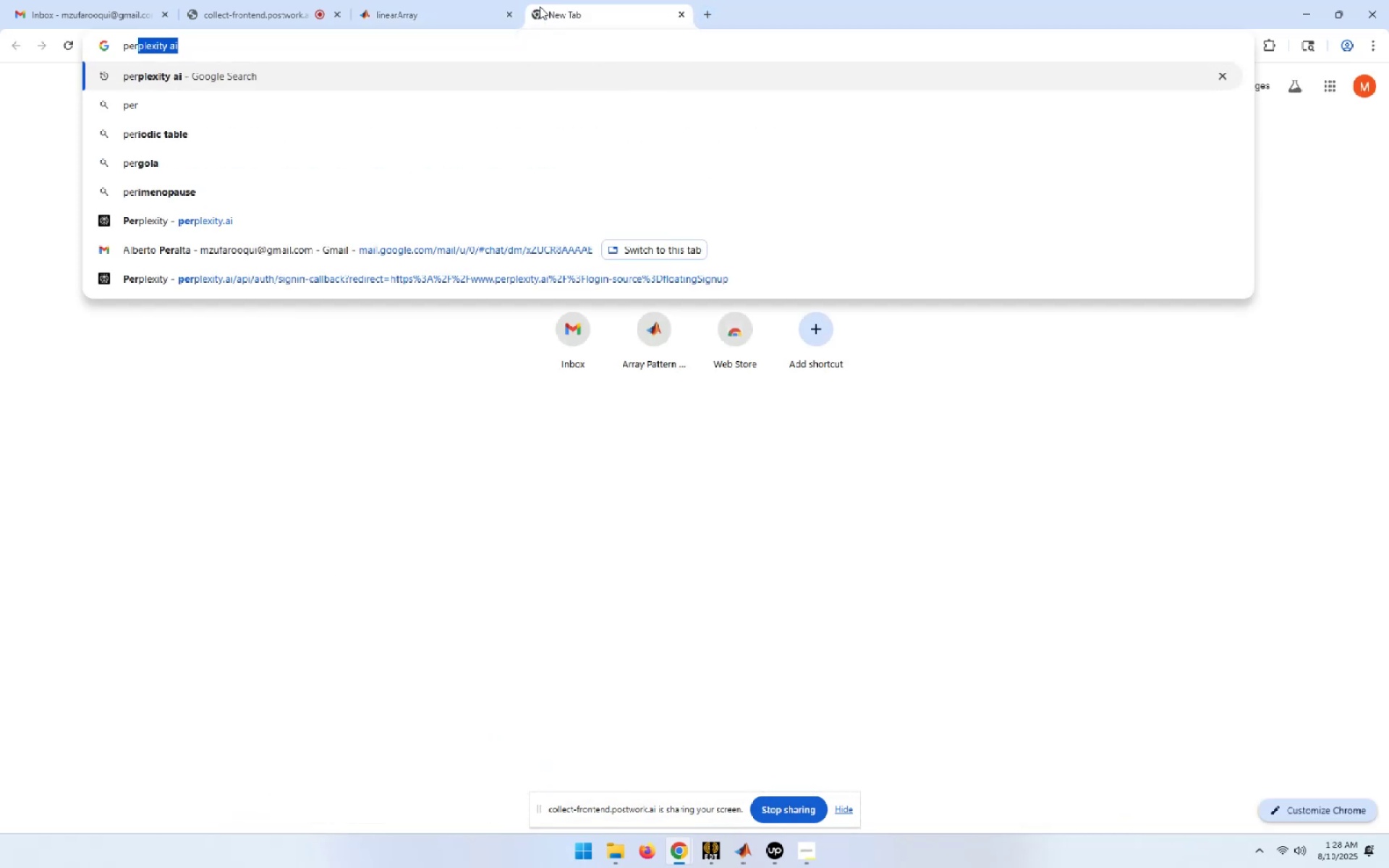 
key(Enter)
 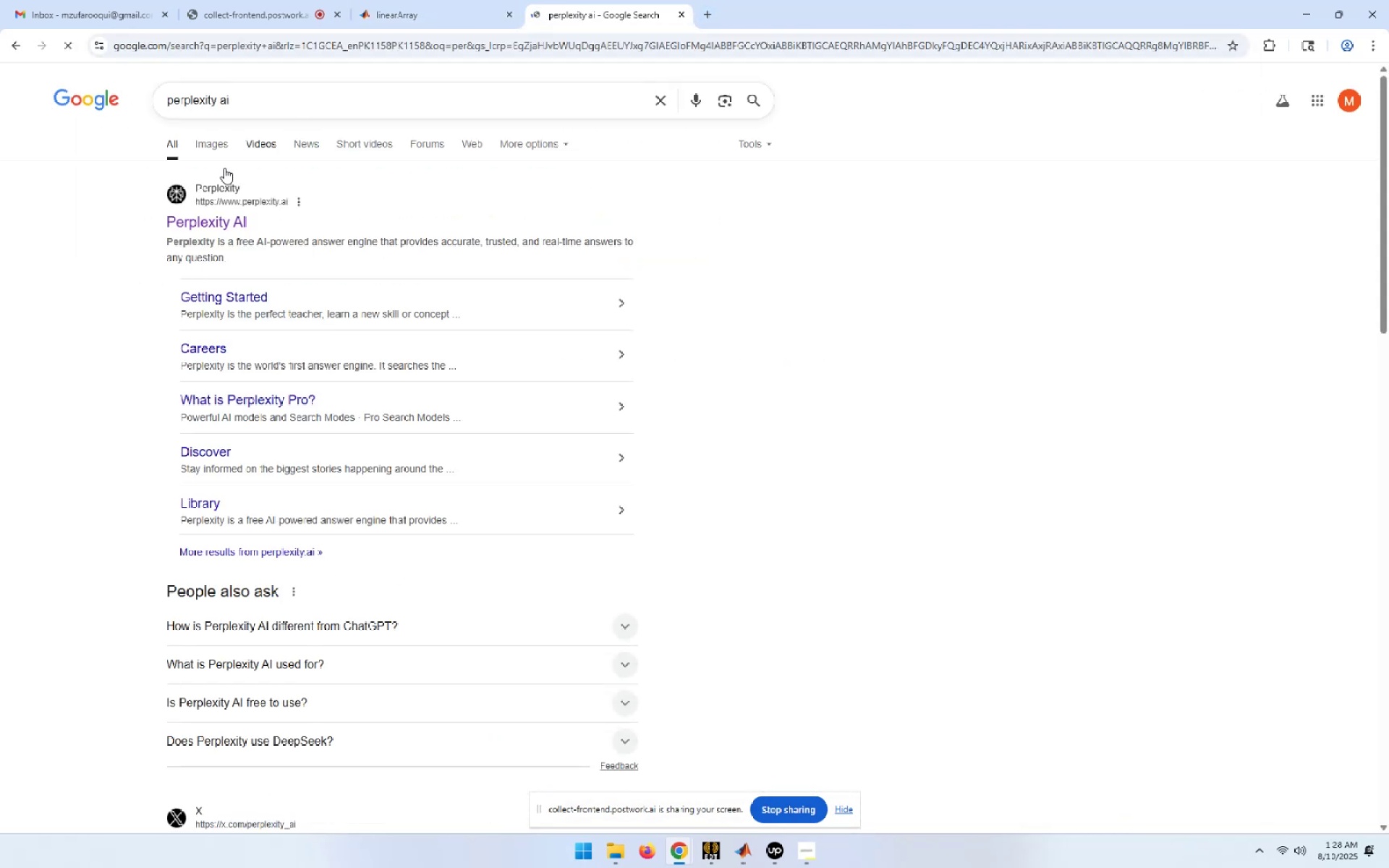 
left_click([219, 221])
 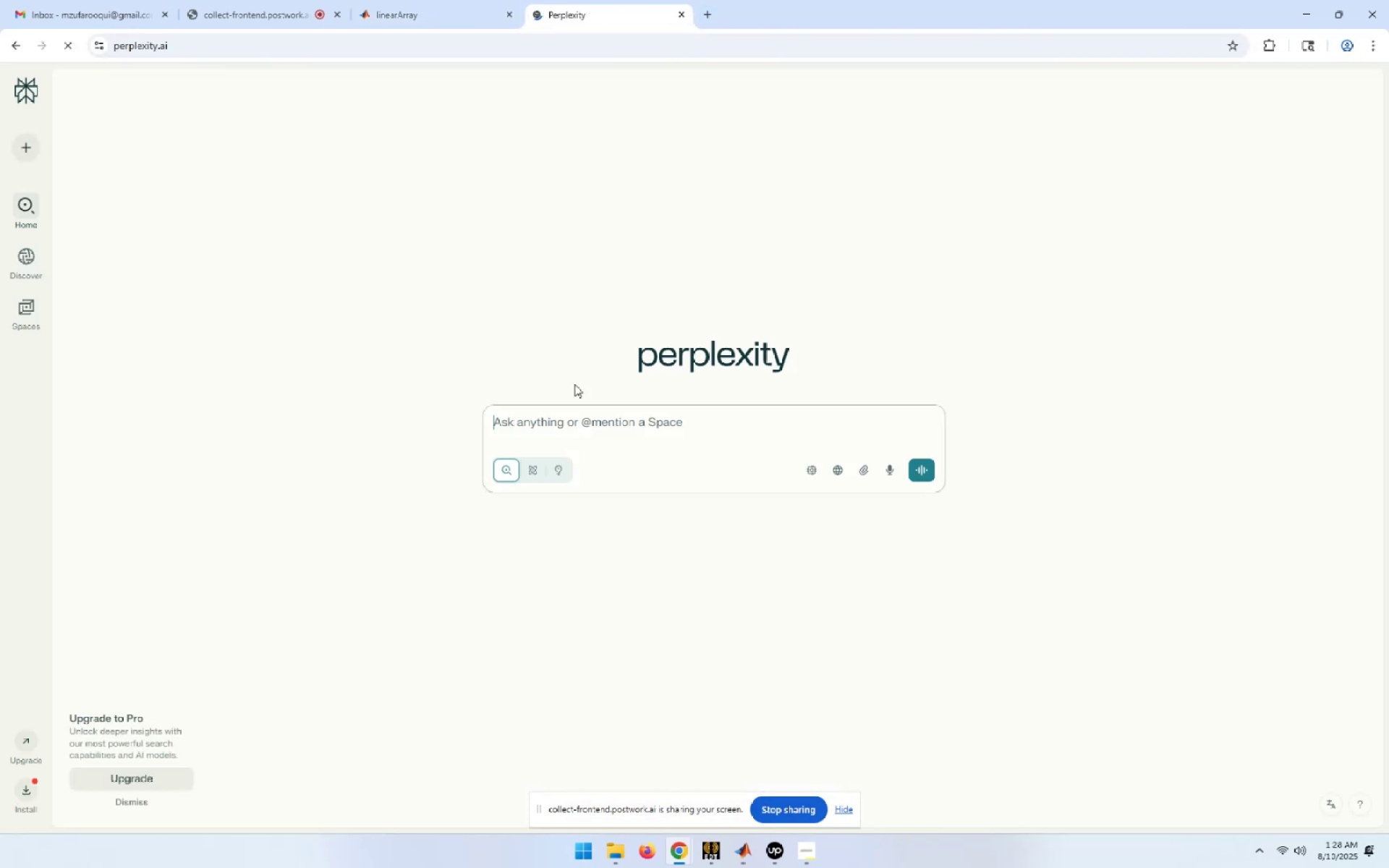 
left_click([568, 422])
 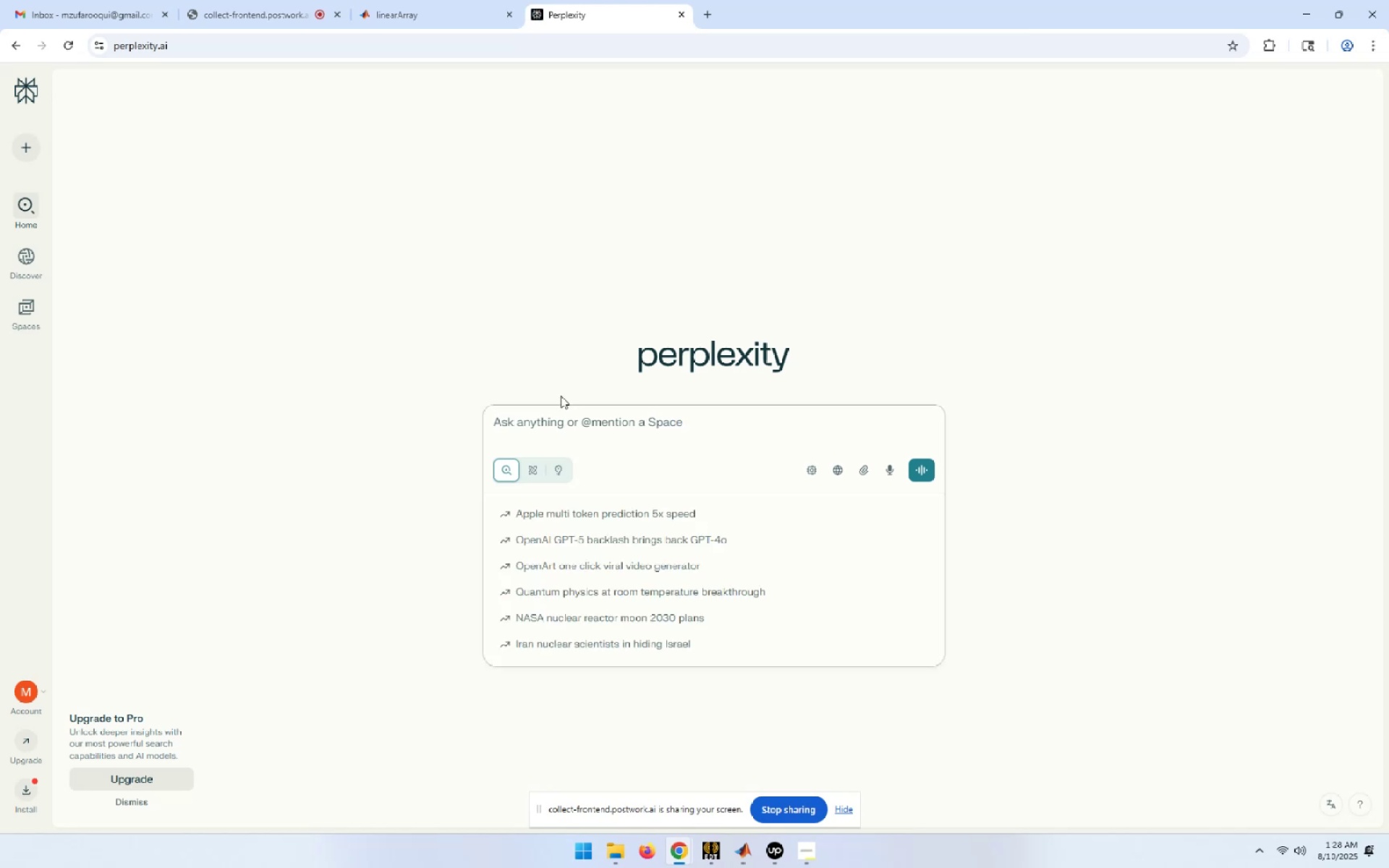 
type(import hfss antenna radiation pattern in )
 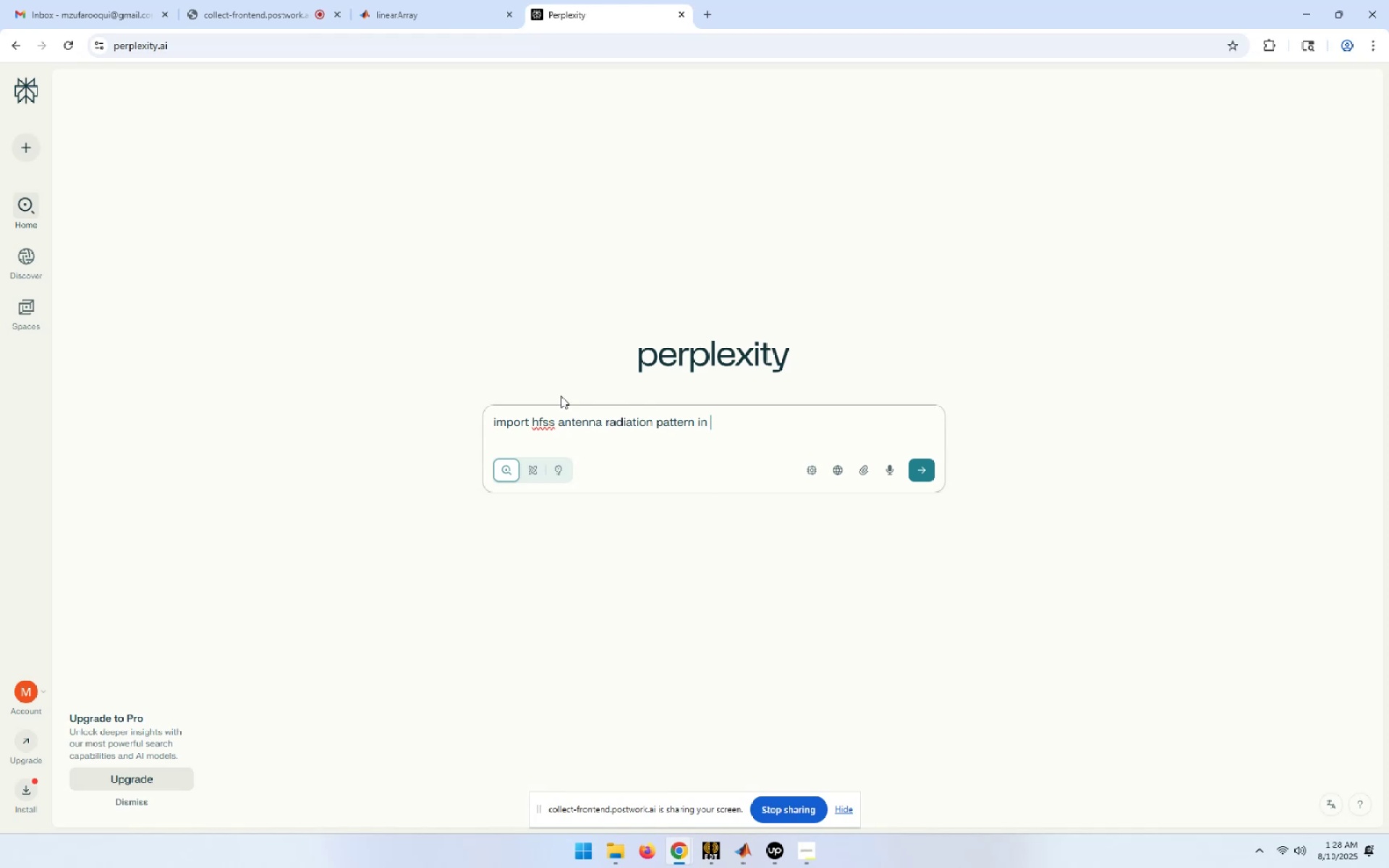 
type(matlab)
 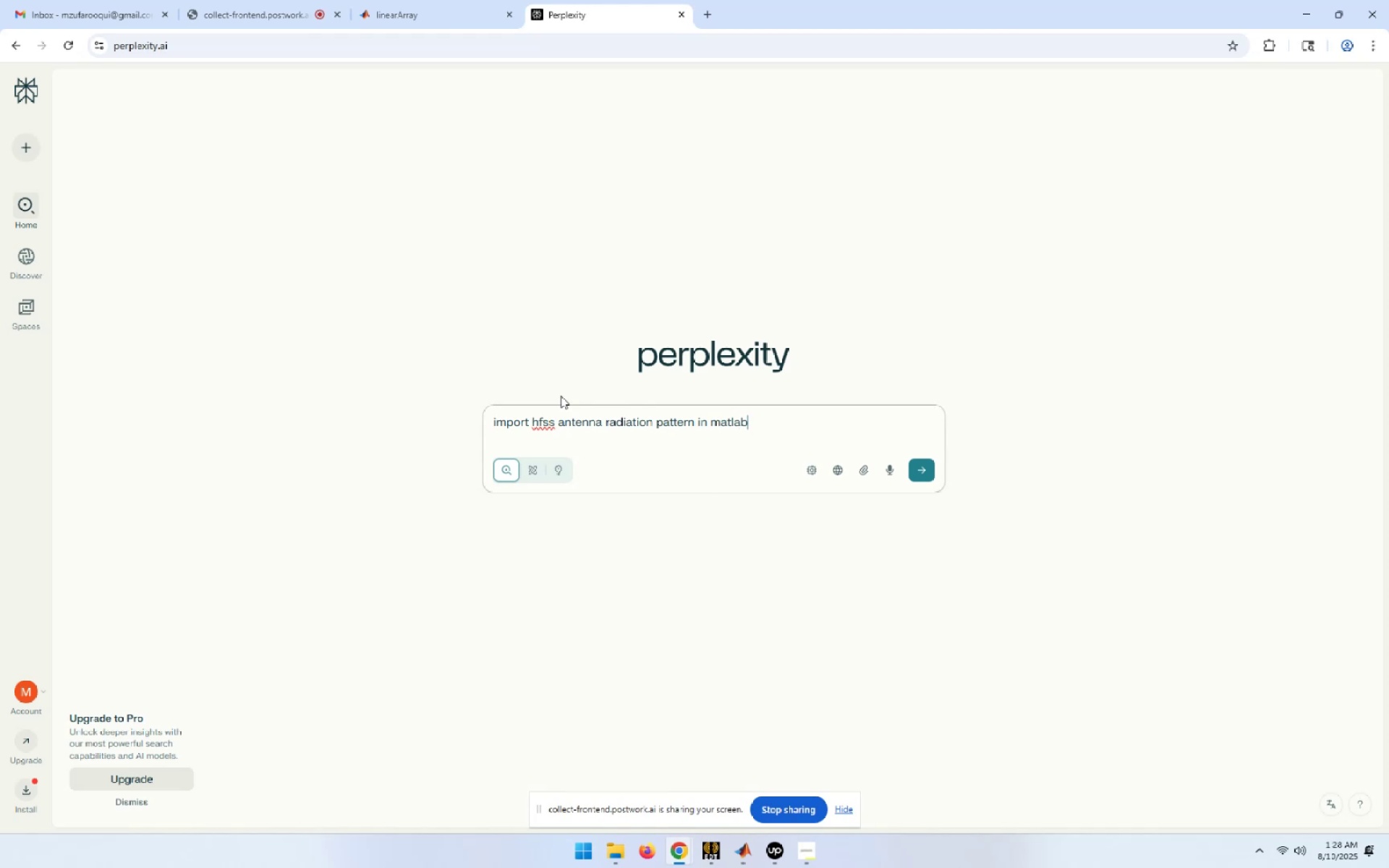 
key(Enter)
 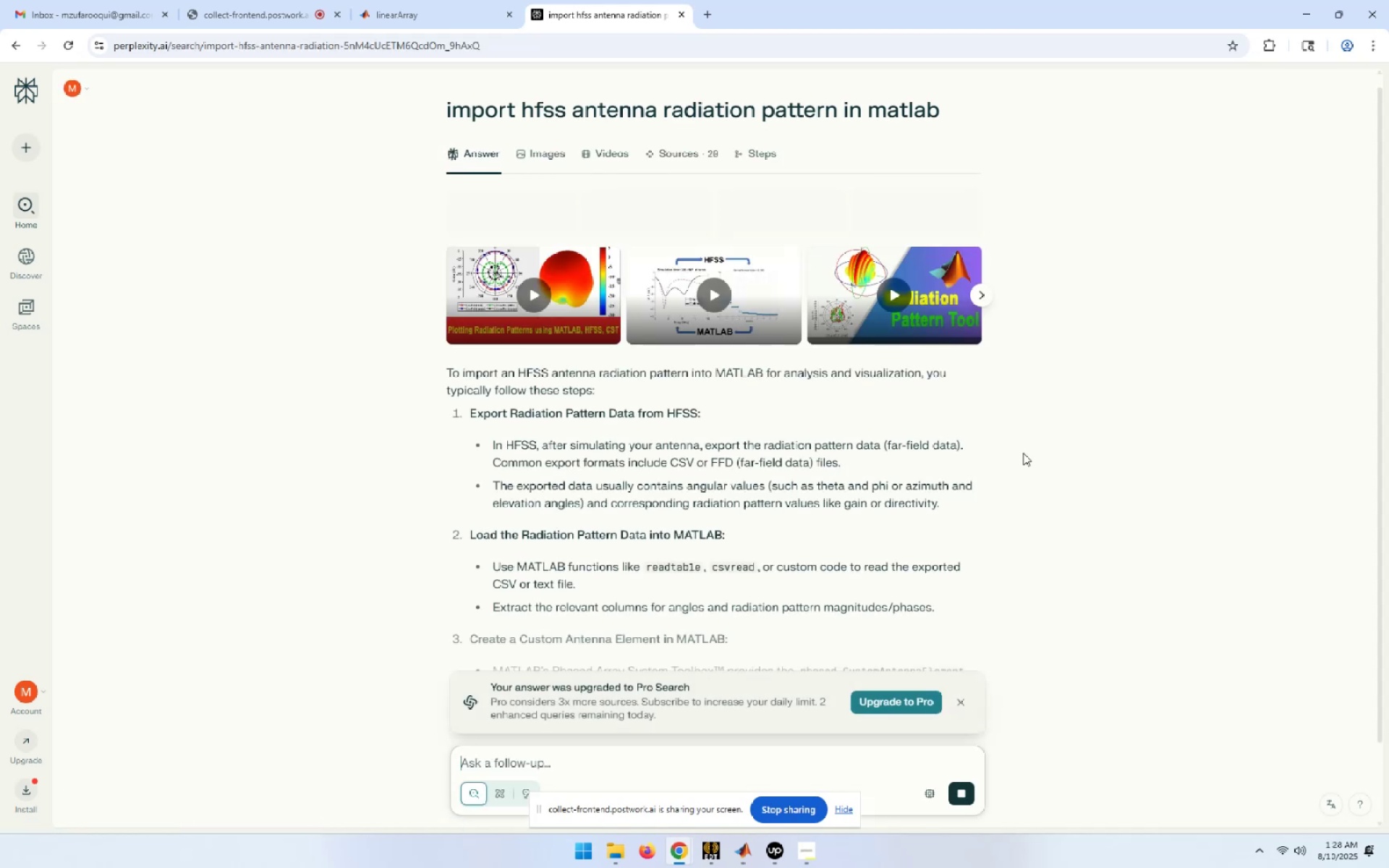 
wait(7.31)
 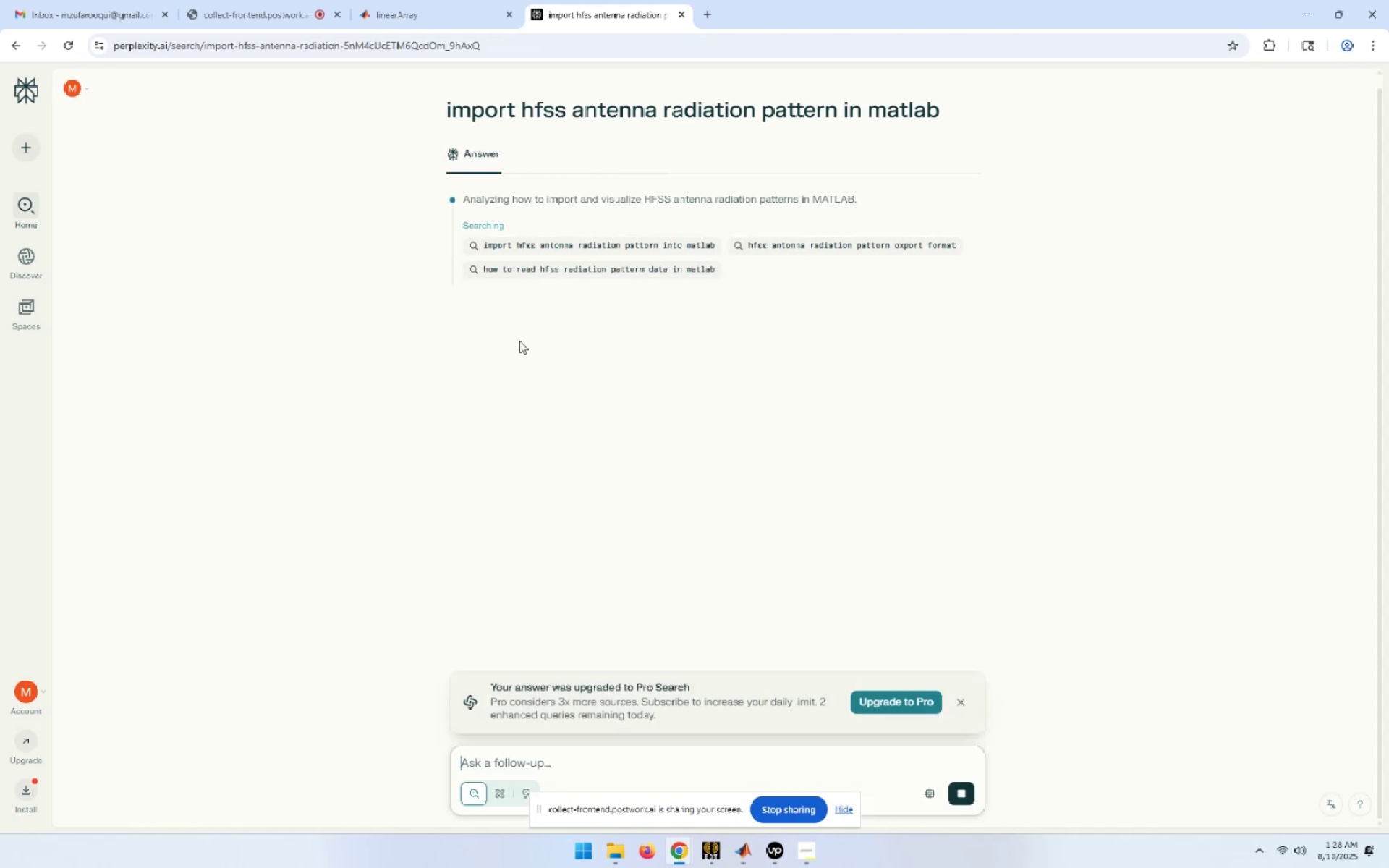 
scroll: coordinate [1023, 453], scroll_direction: down, amount: 6.0
 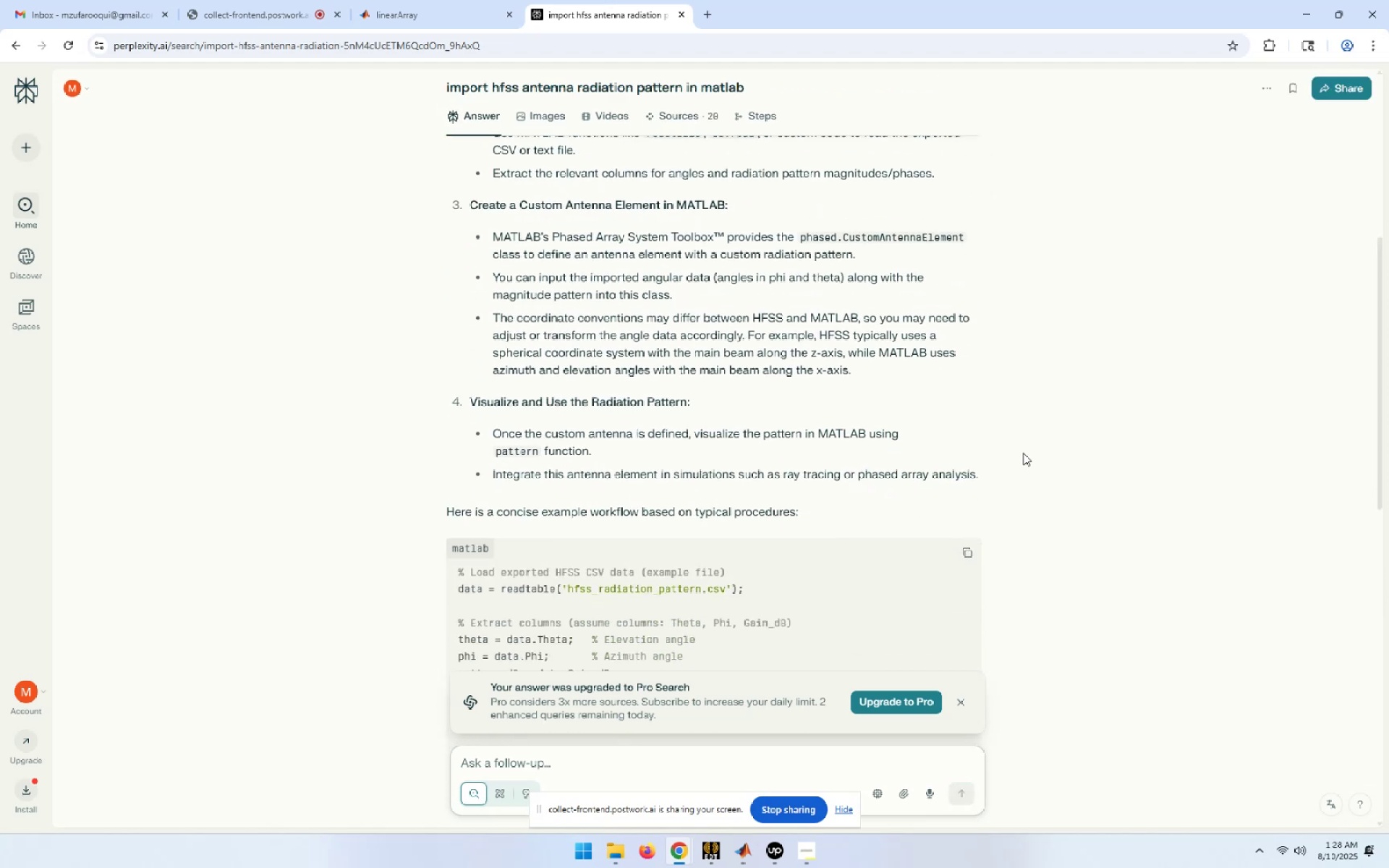 
wait(5.61)
 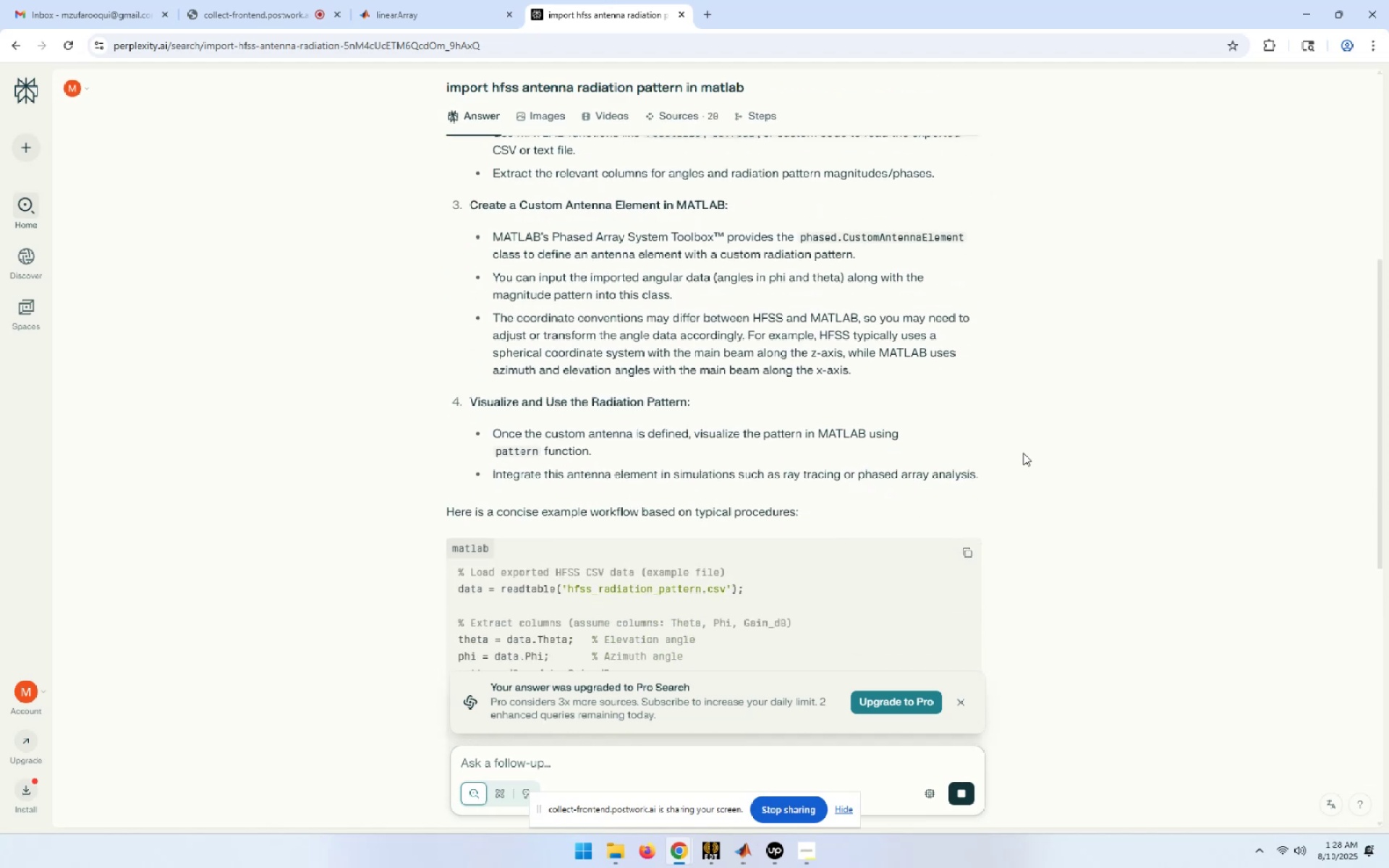 
scroll: coordinate [823, 454], scroll_direction: down, amount: 3.0
 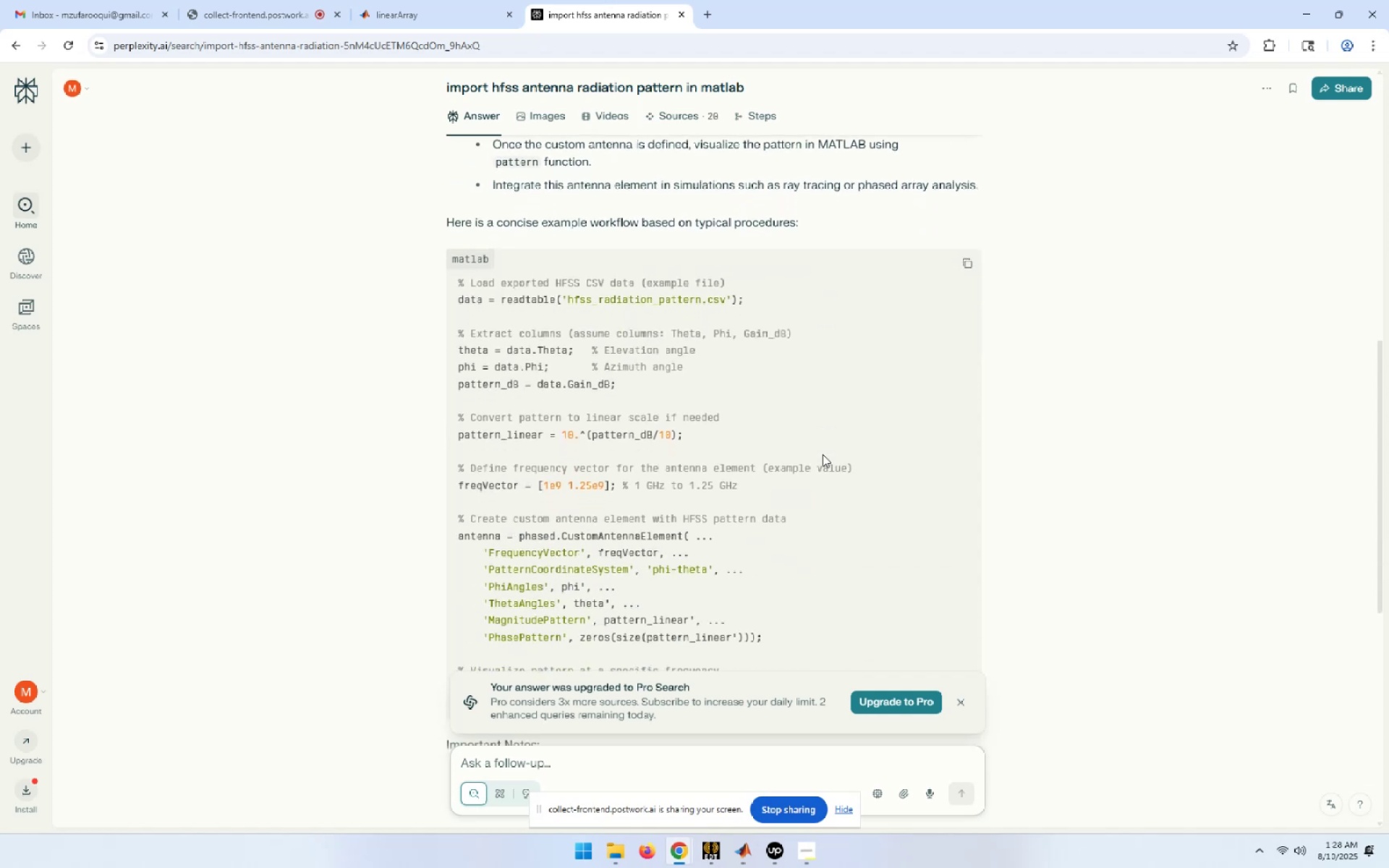 
wait(5.78)
 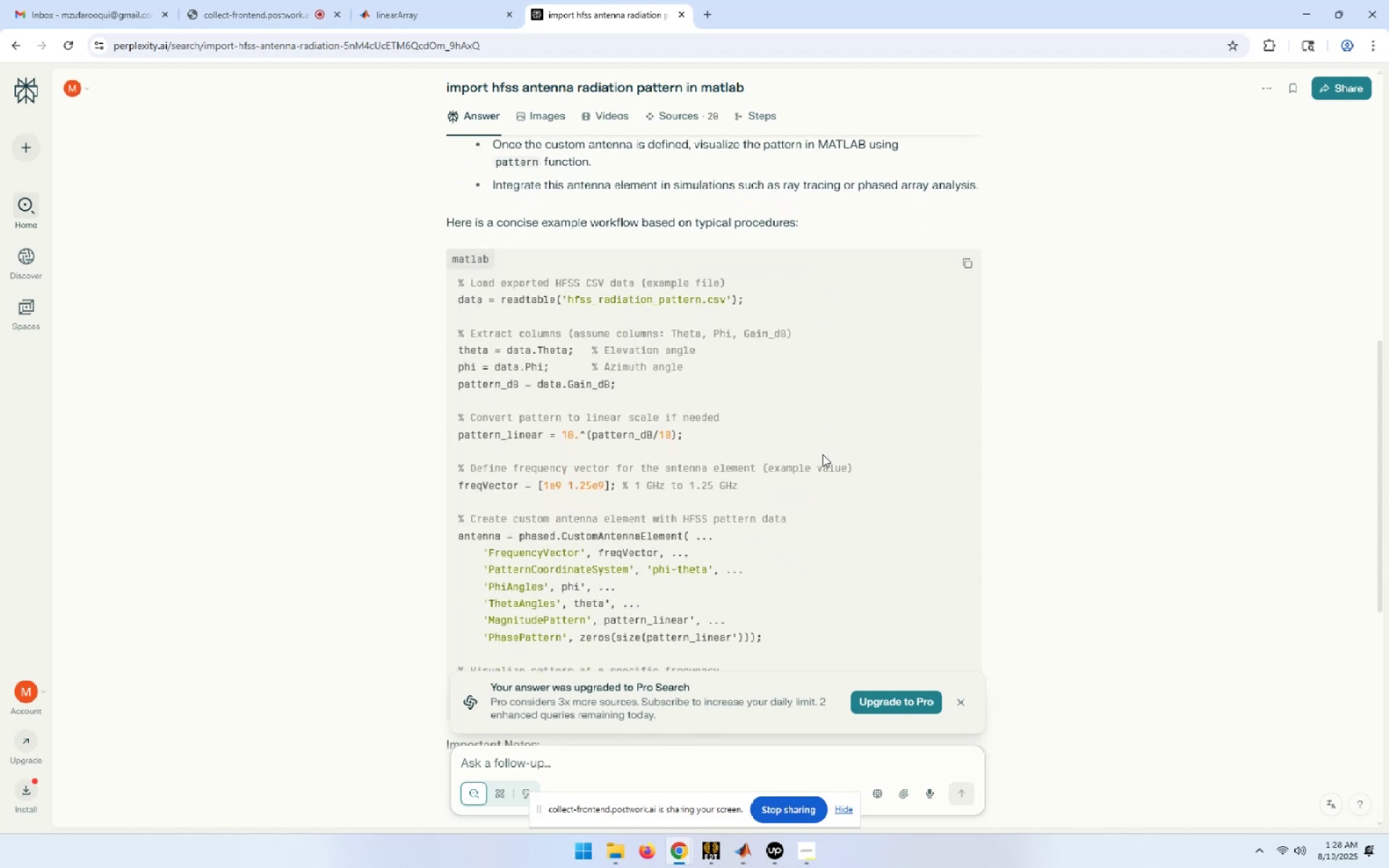 
scroll: coordinate [841, 431], scroll_direction: up, amount: 9.0
 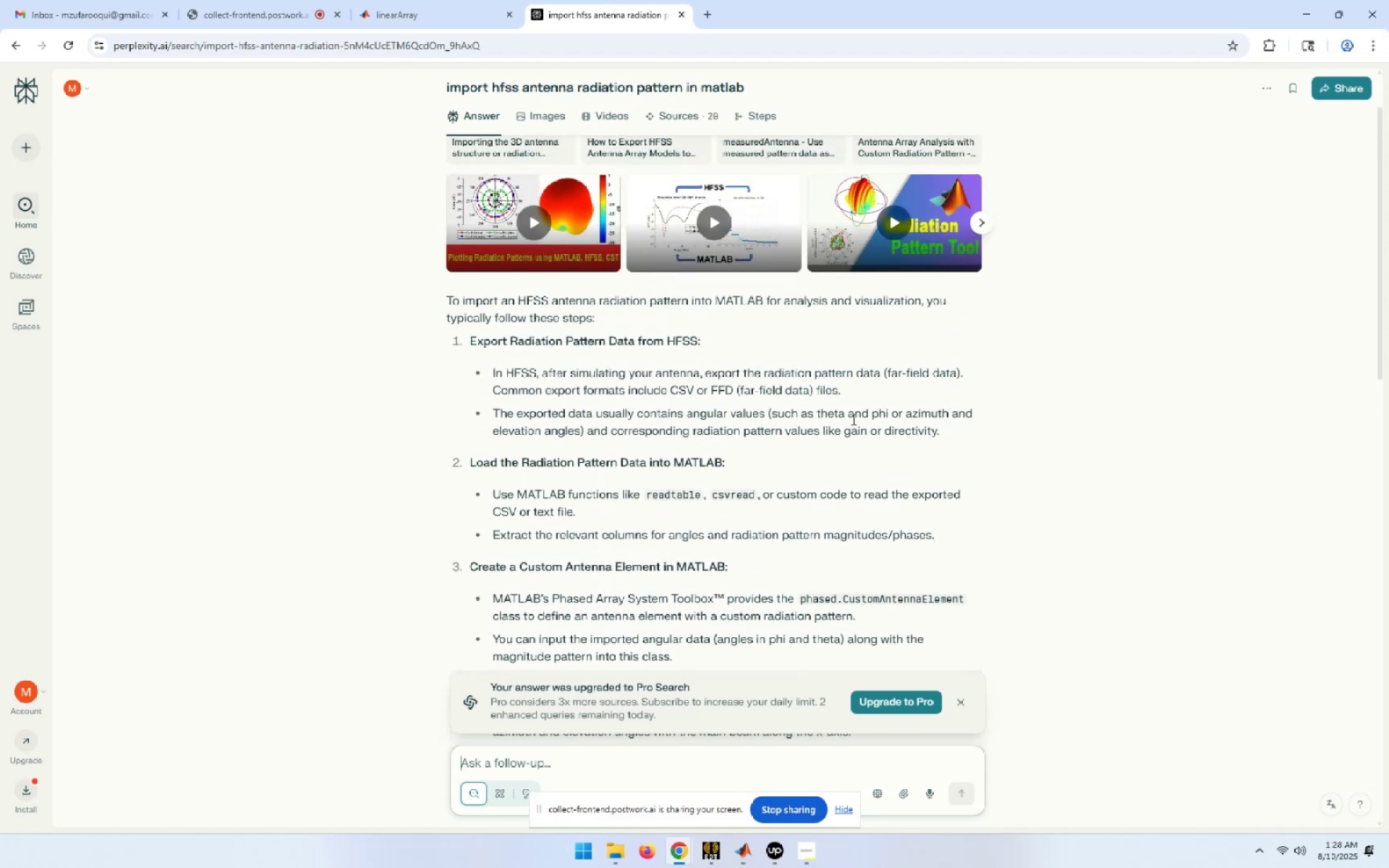 
wait(10.79)
 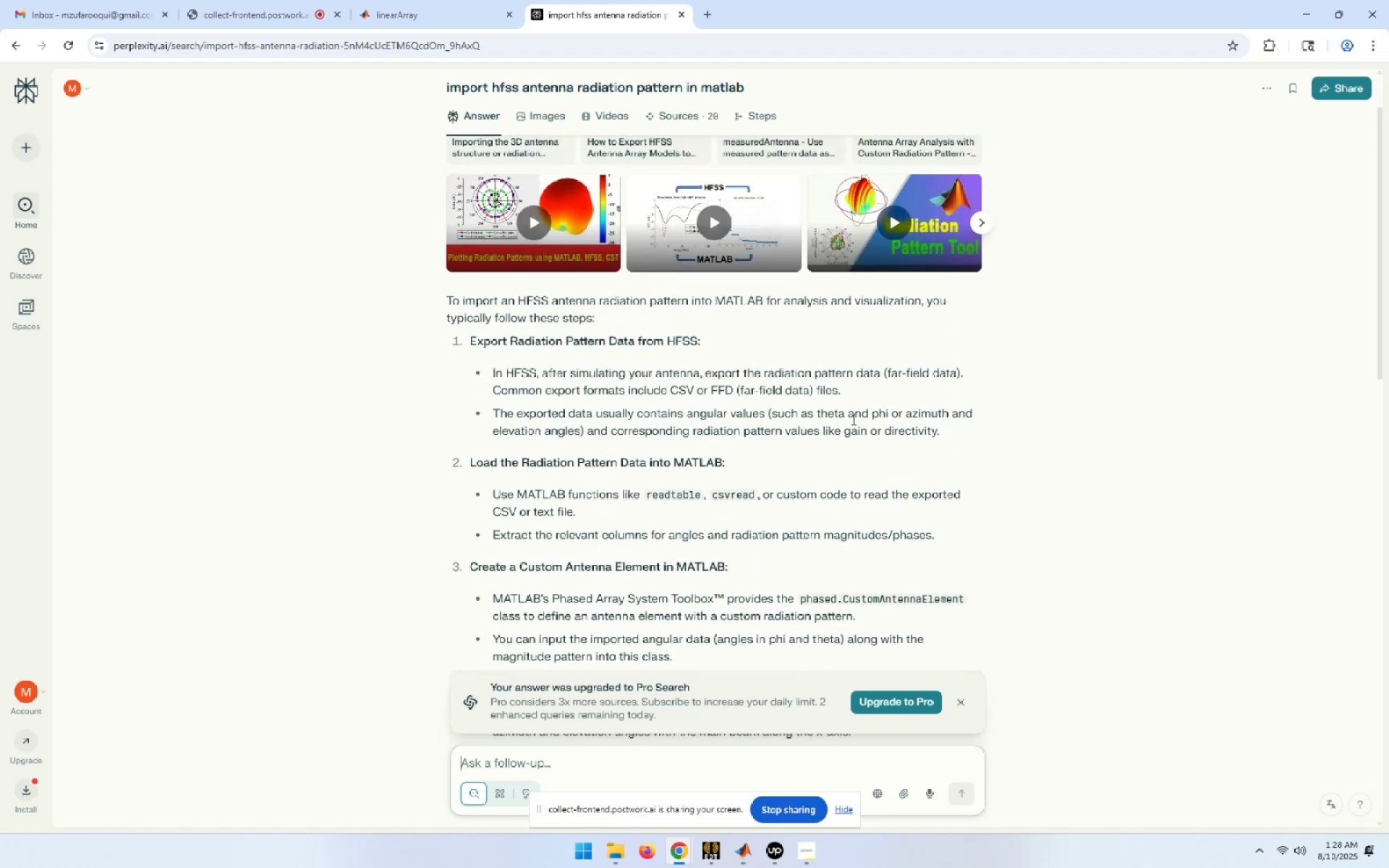 
scroll: coordinate [778, 503], scroll_direction: up, amount: 1.0
 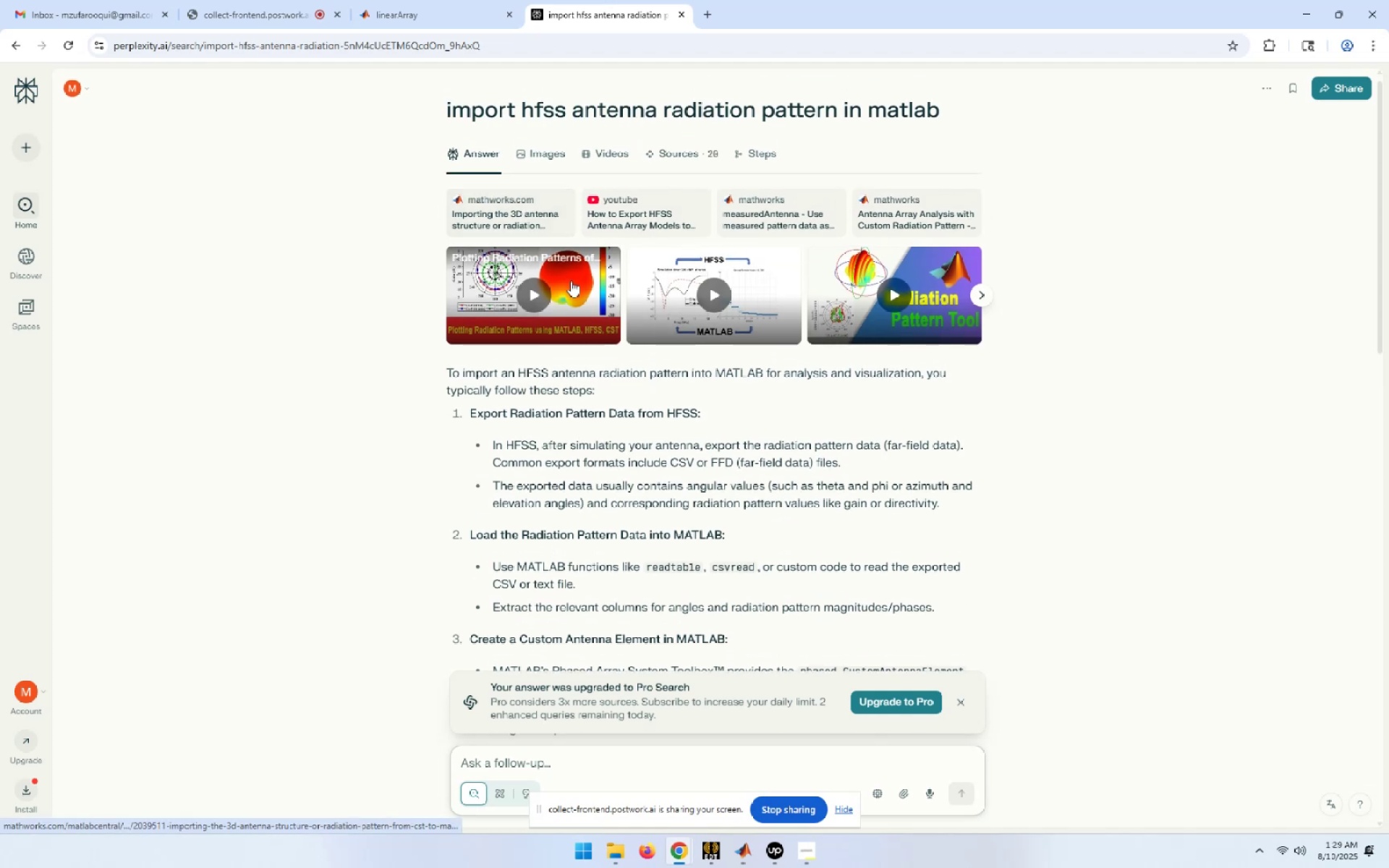 
left_click([571, 281])
 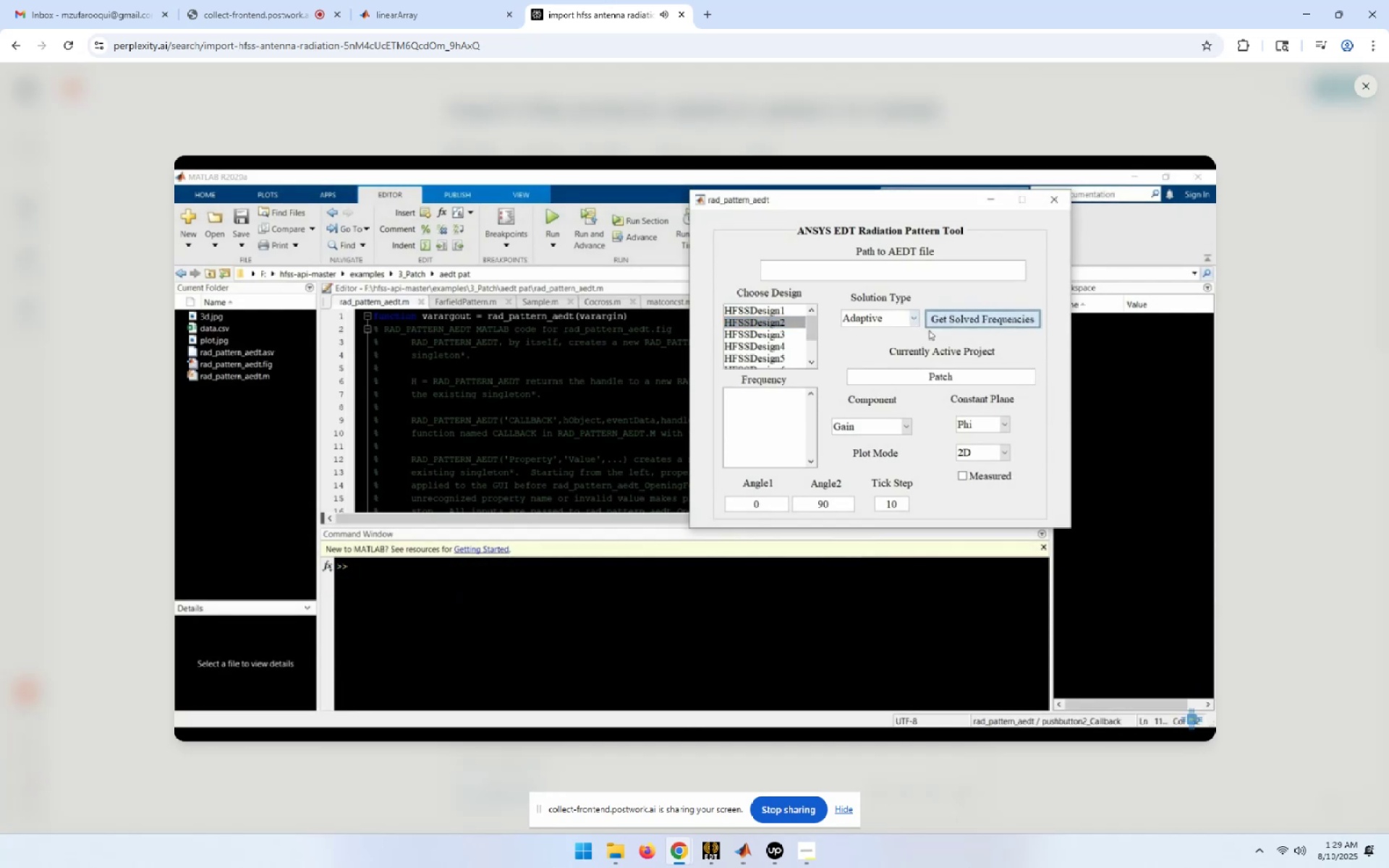 
wait(13.24)
 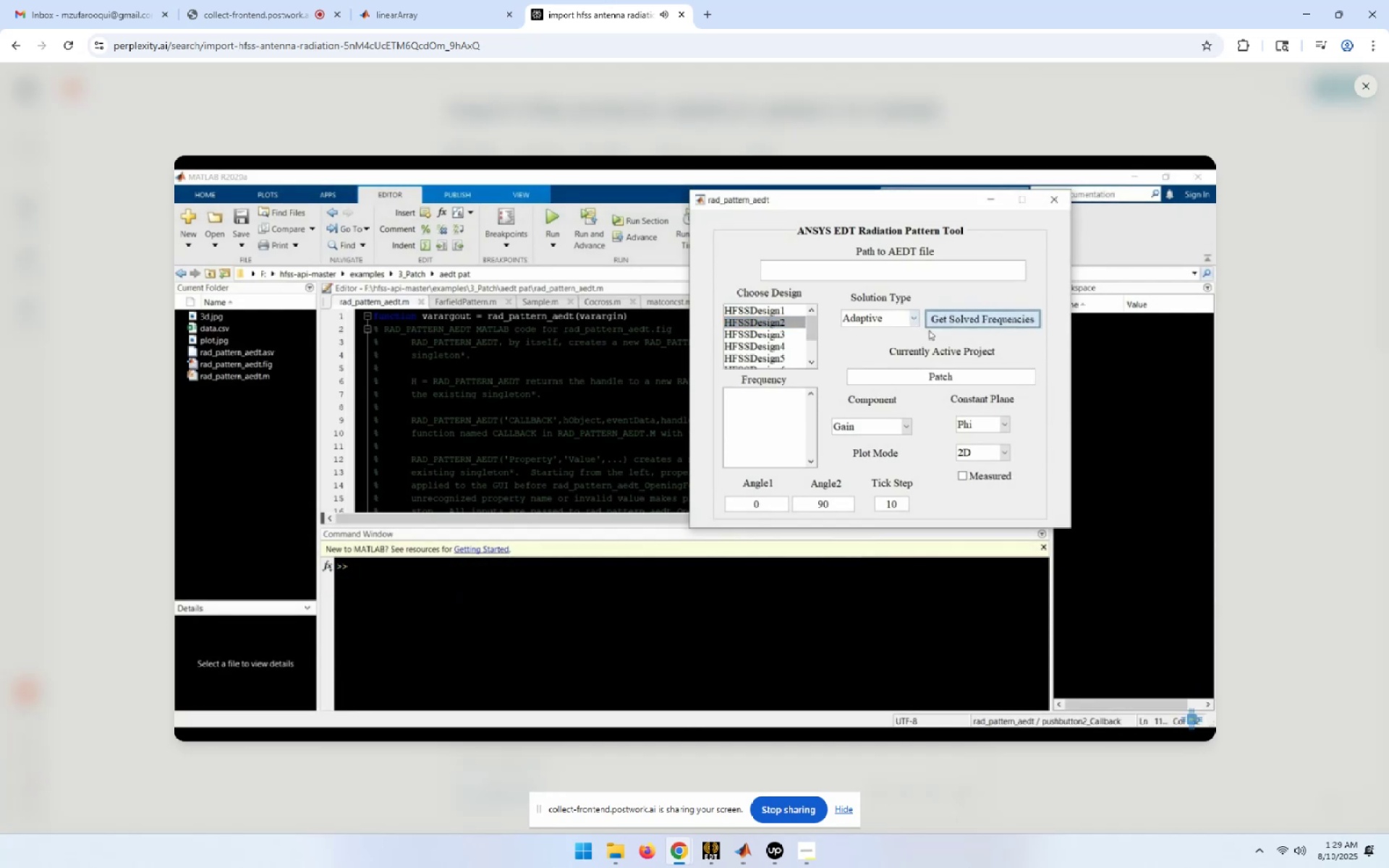 
left_click([324, 710])
 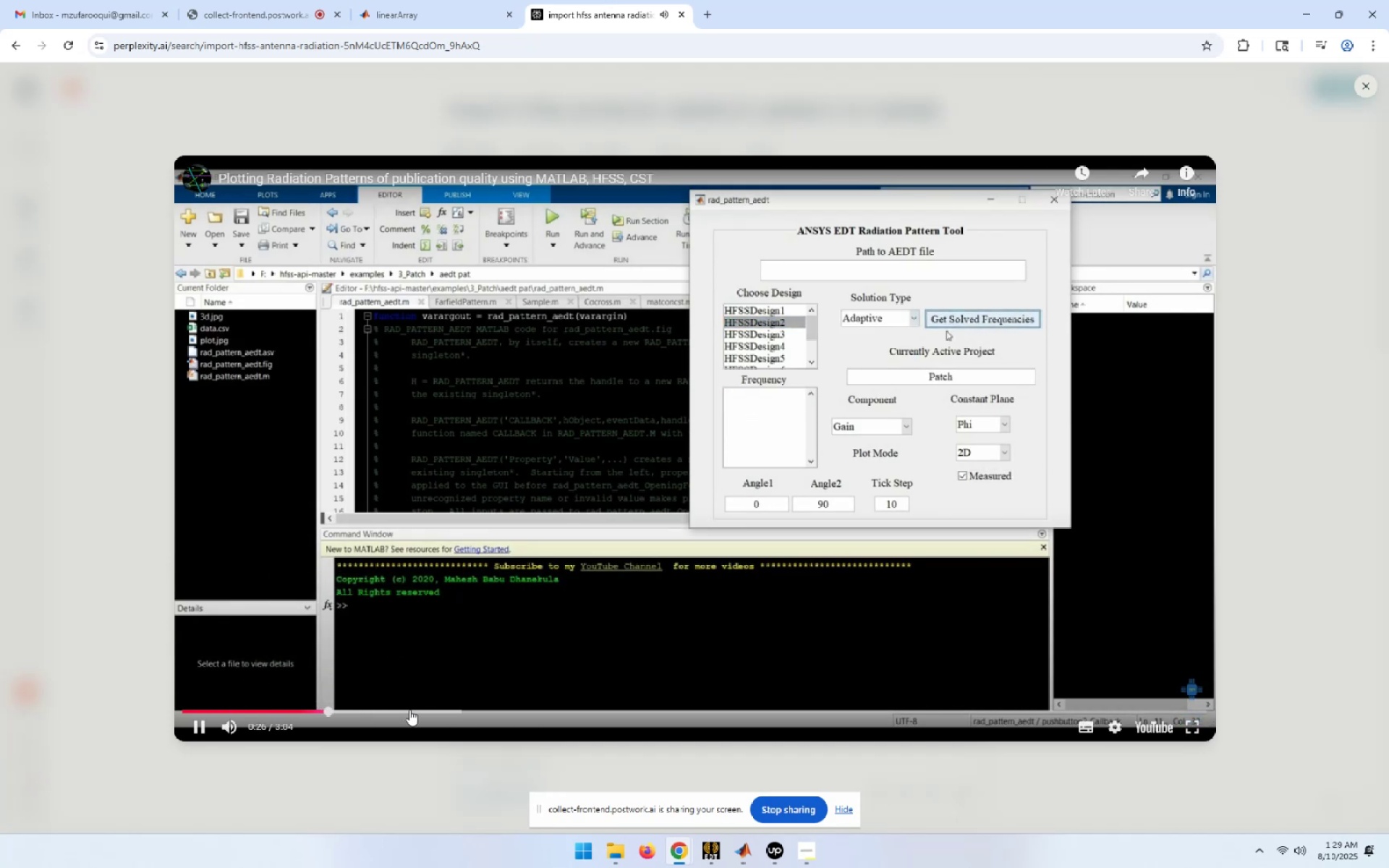 
left_click([409, 710])
 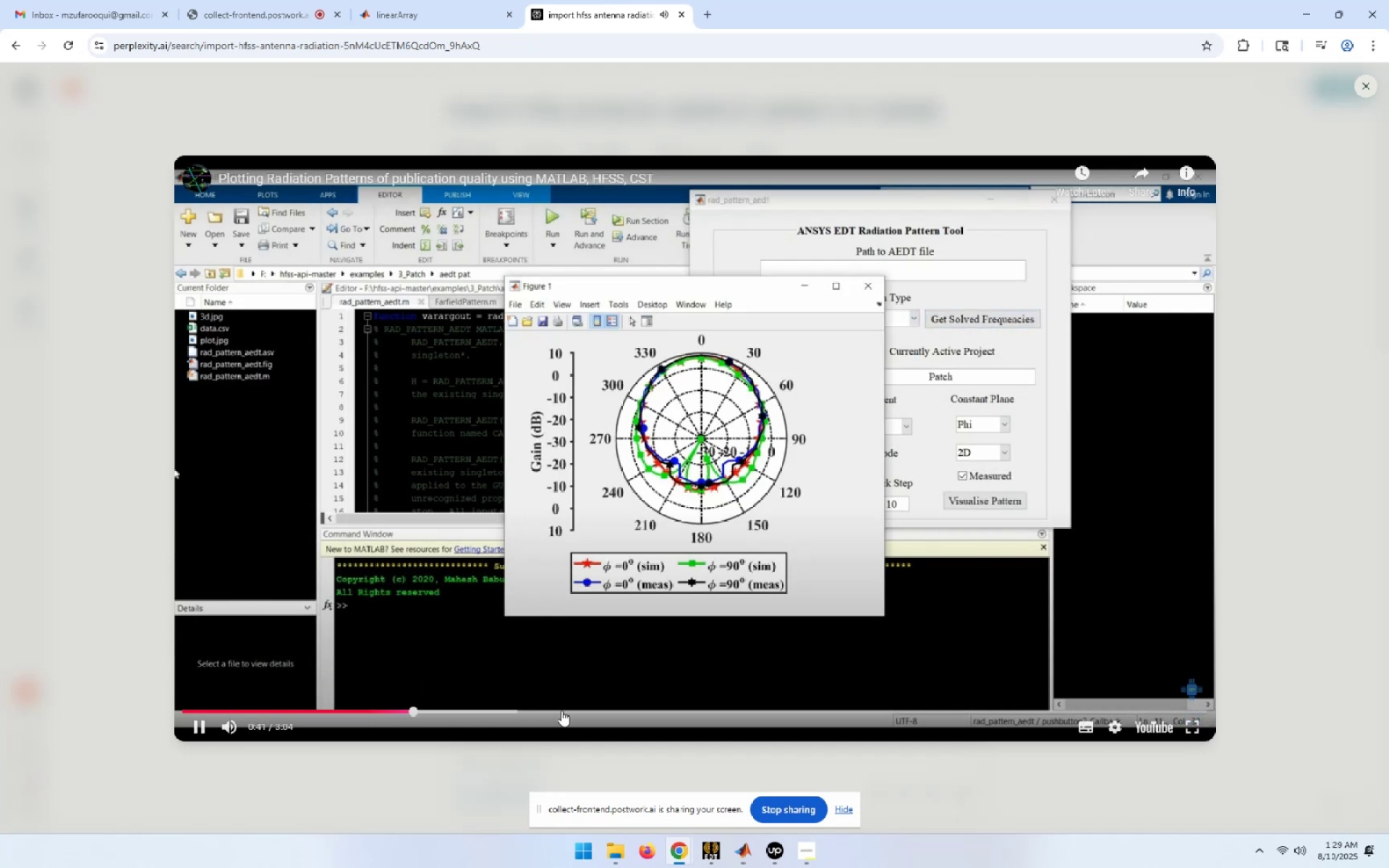 
left_click([564, 707])
 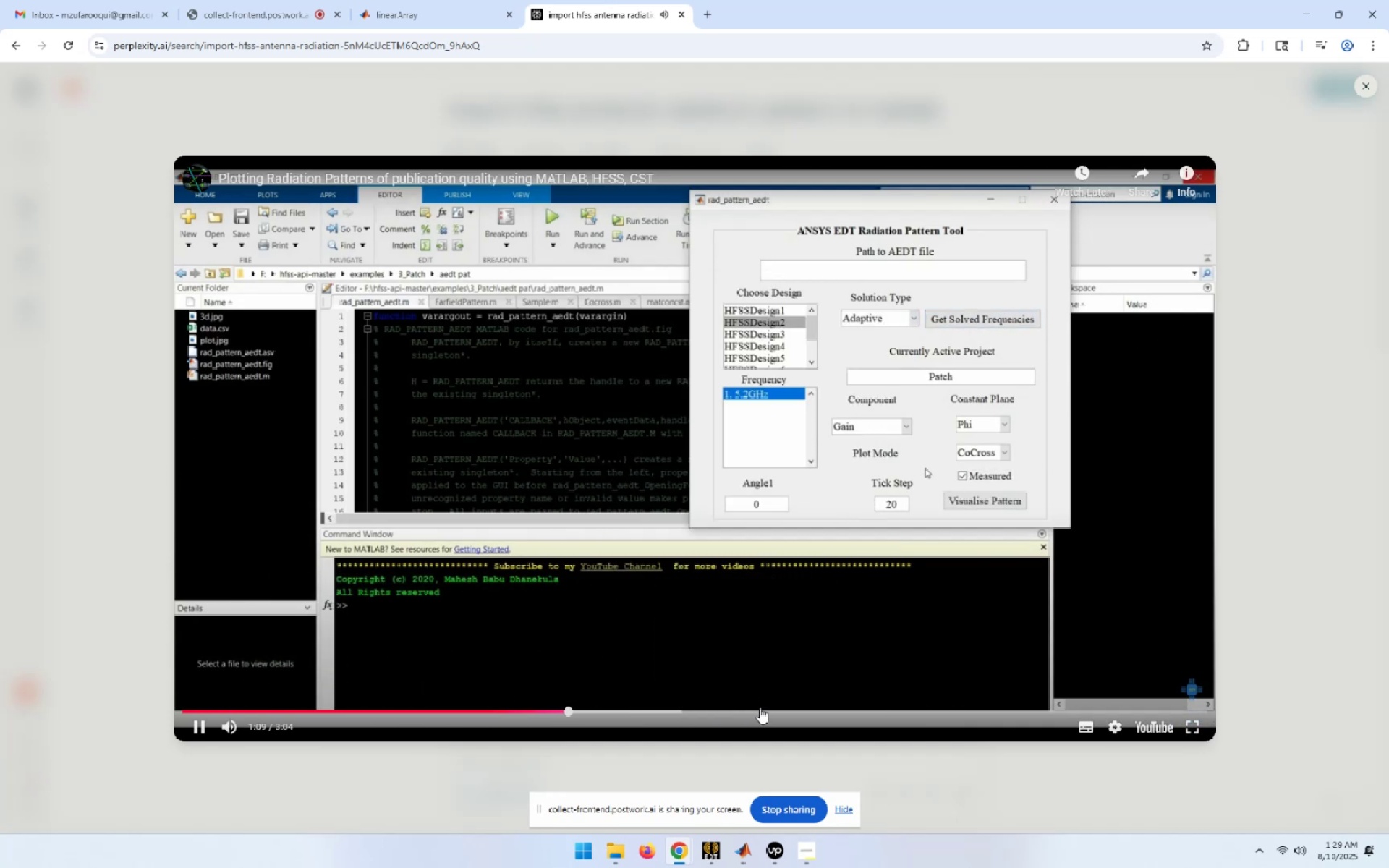 
left_click([760, 711])
 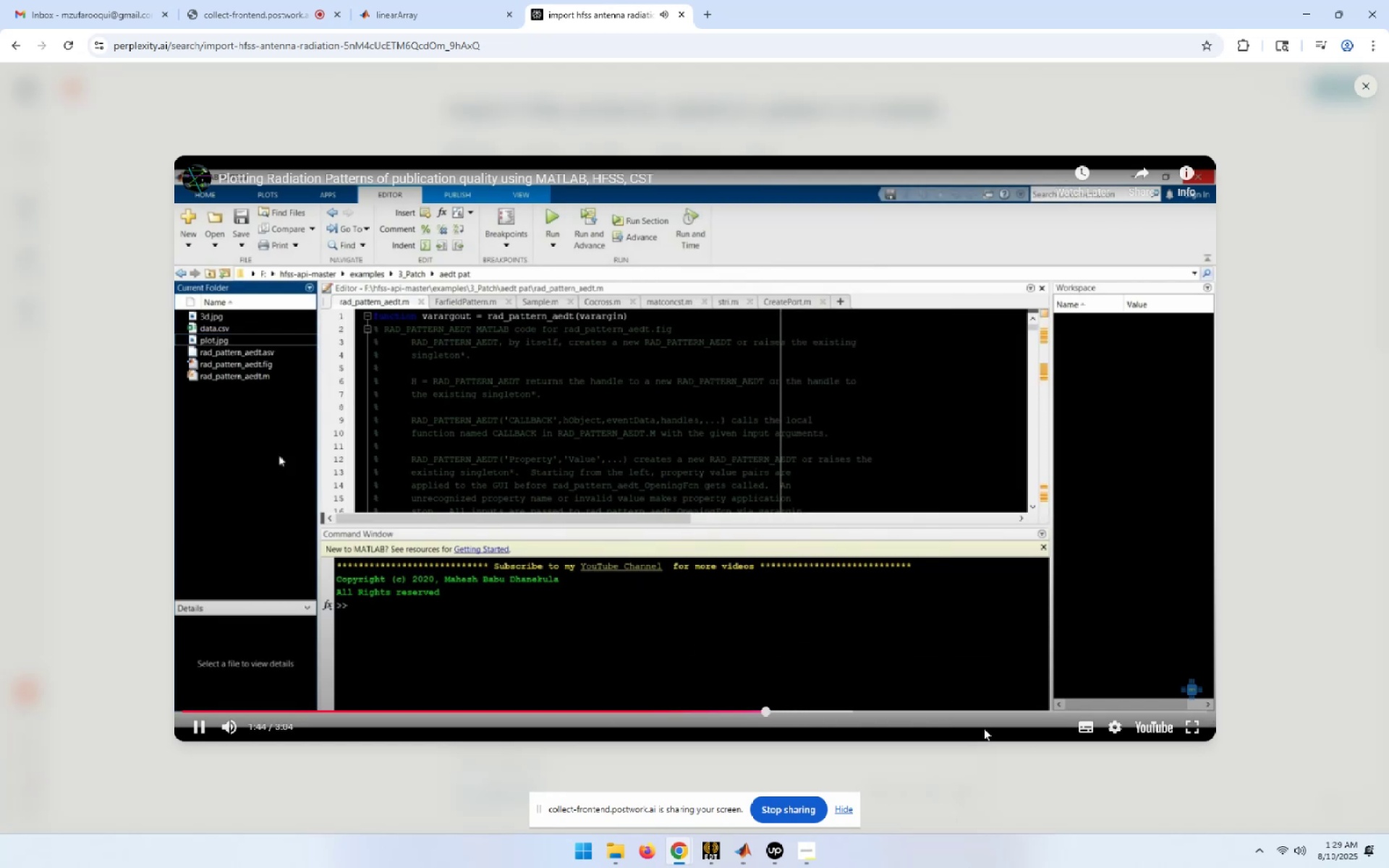 
left_click([987, 707])
 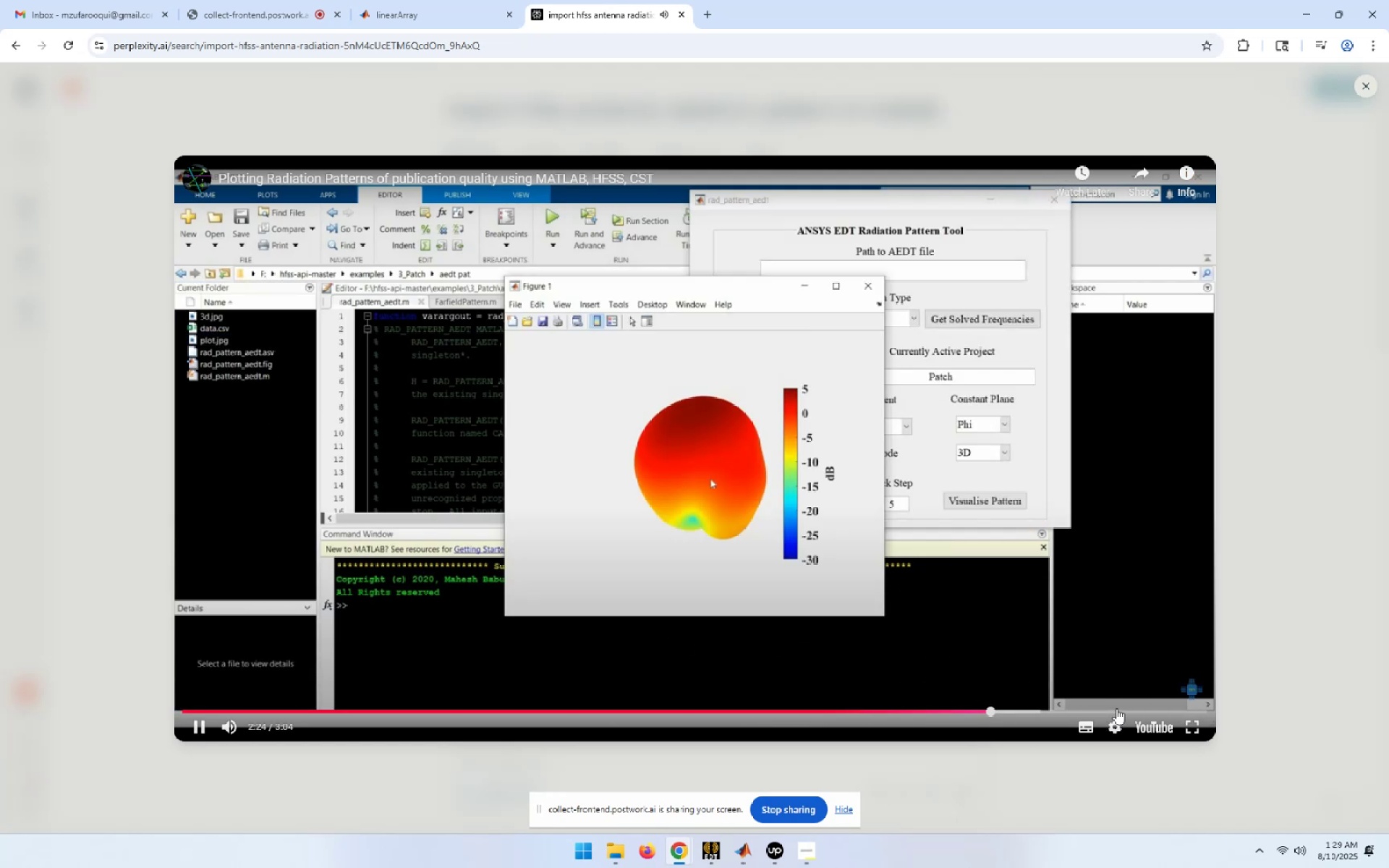 
left_click([1116, 708])
 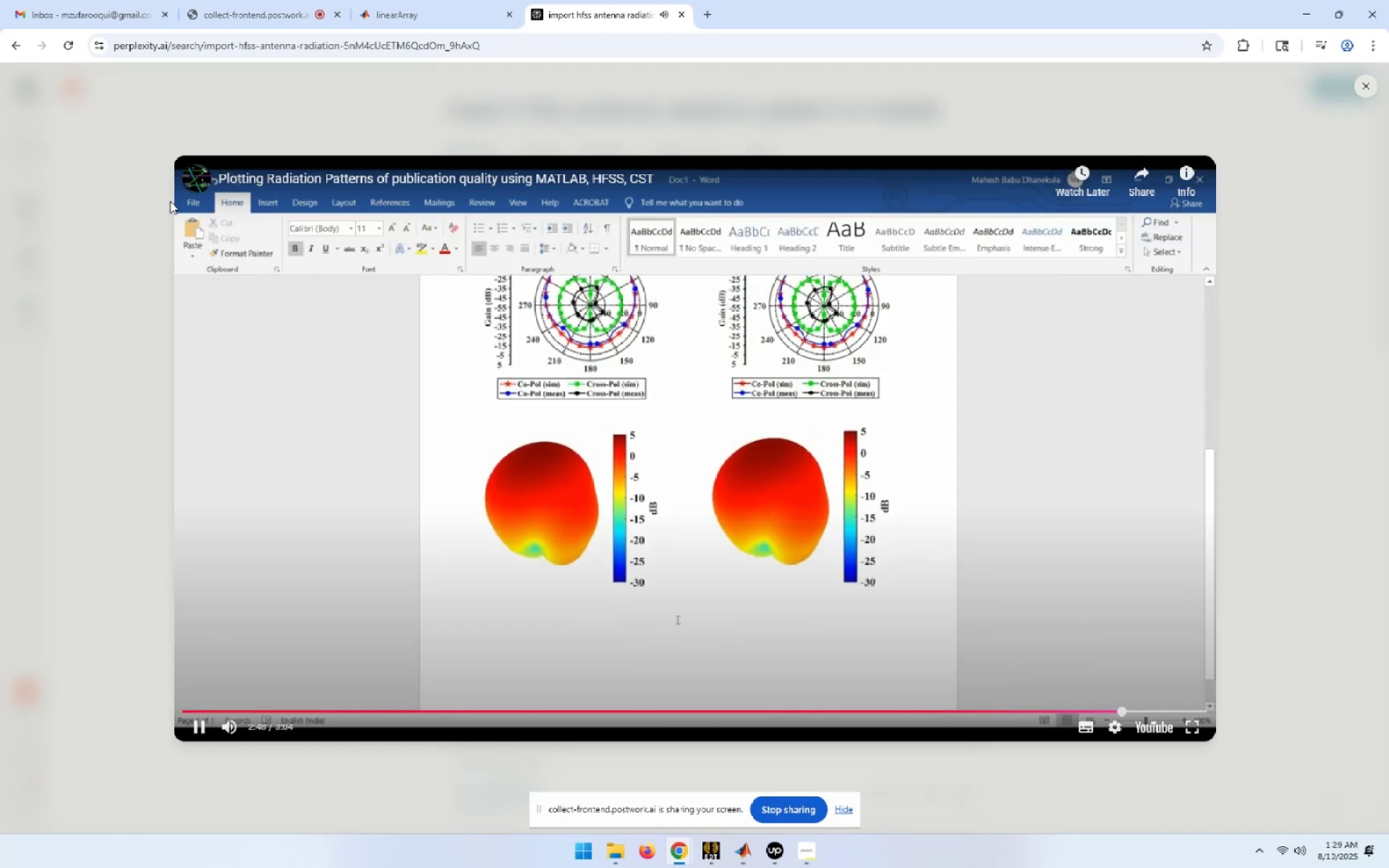 
left_click([13, 30])
 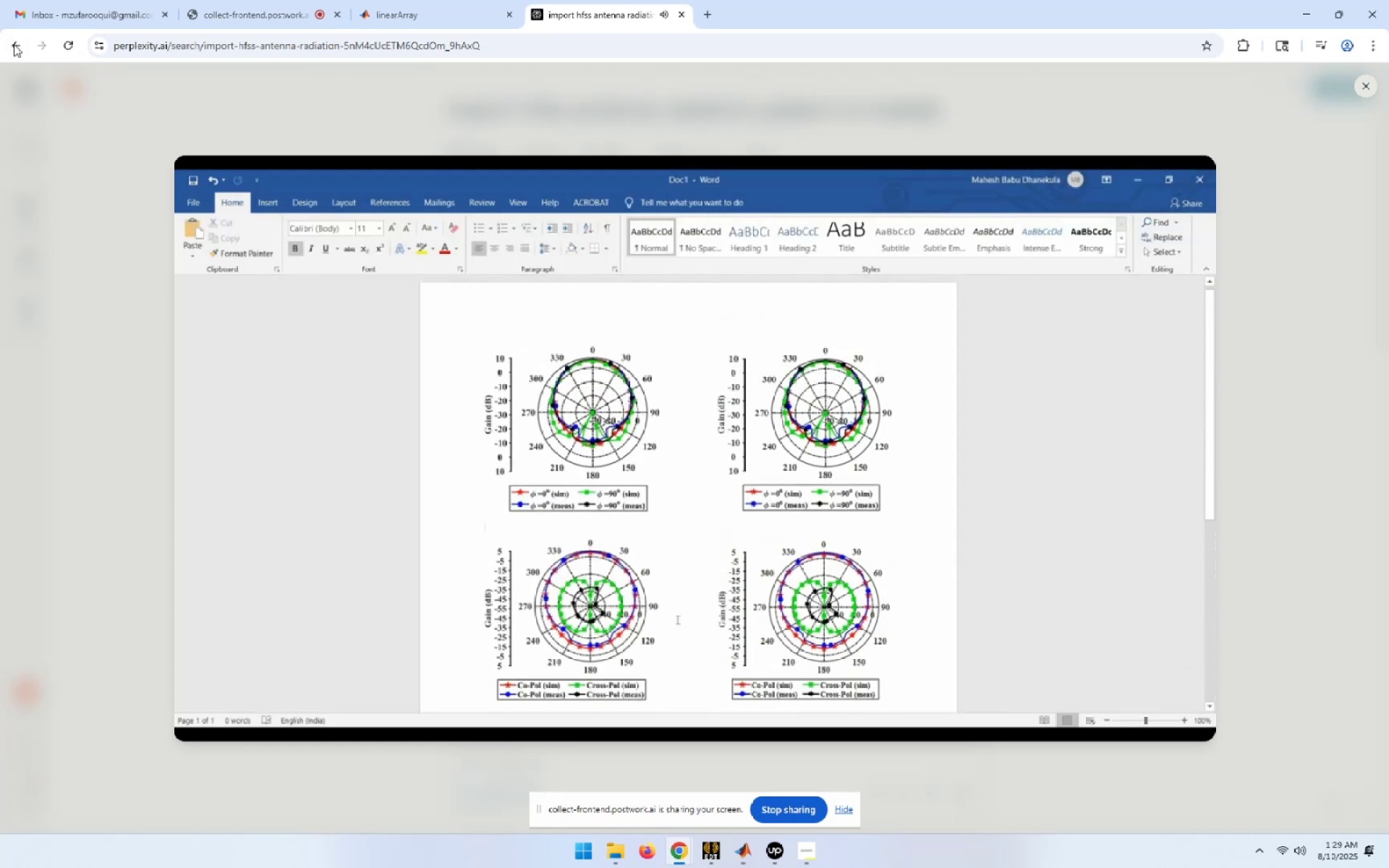 
left_click([15, 50])
 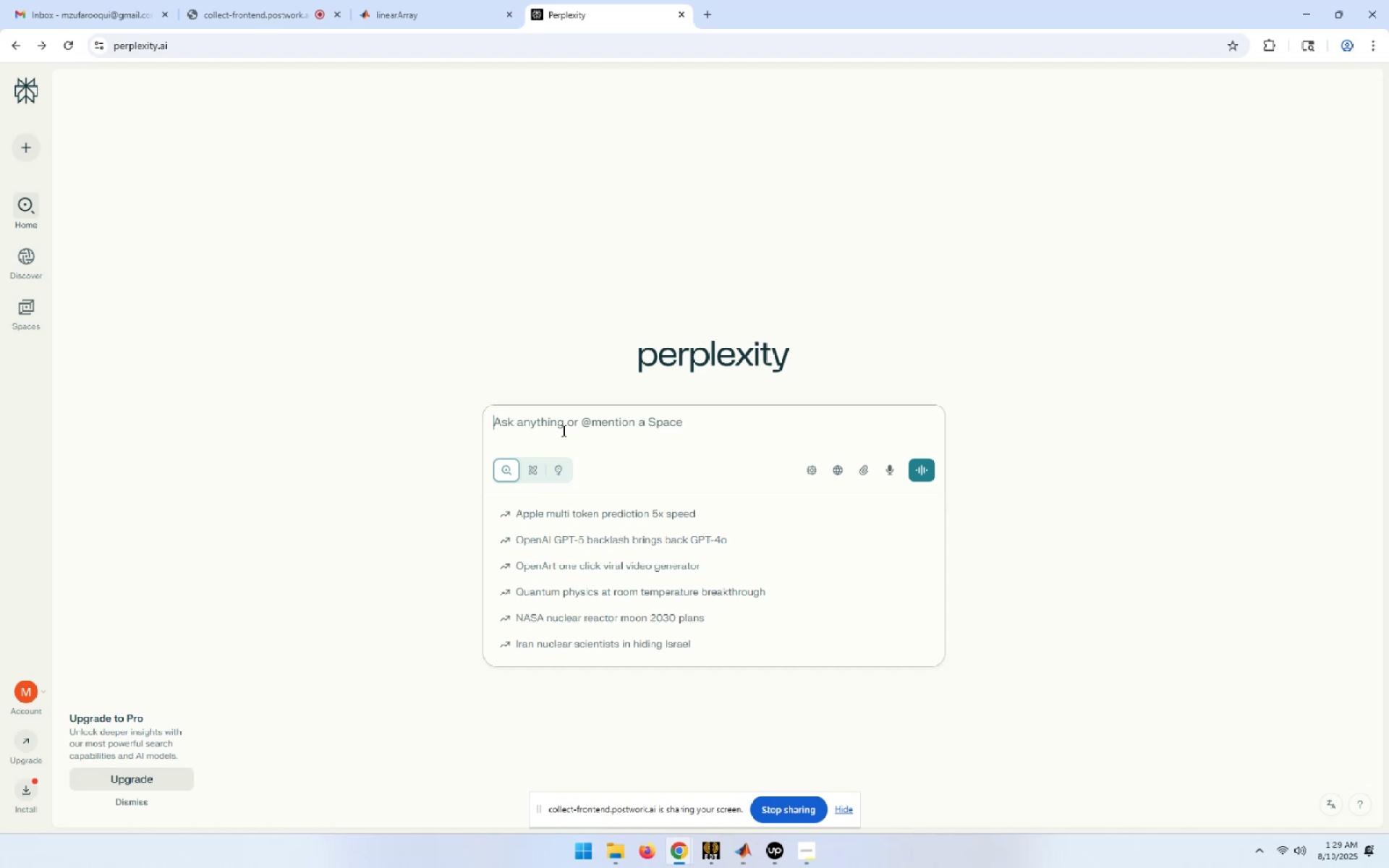 
wait(5.01)
 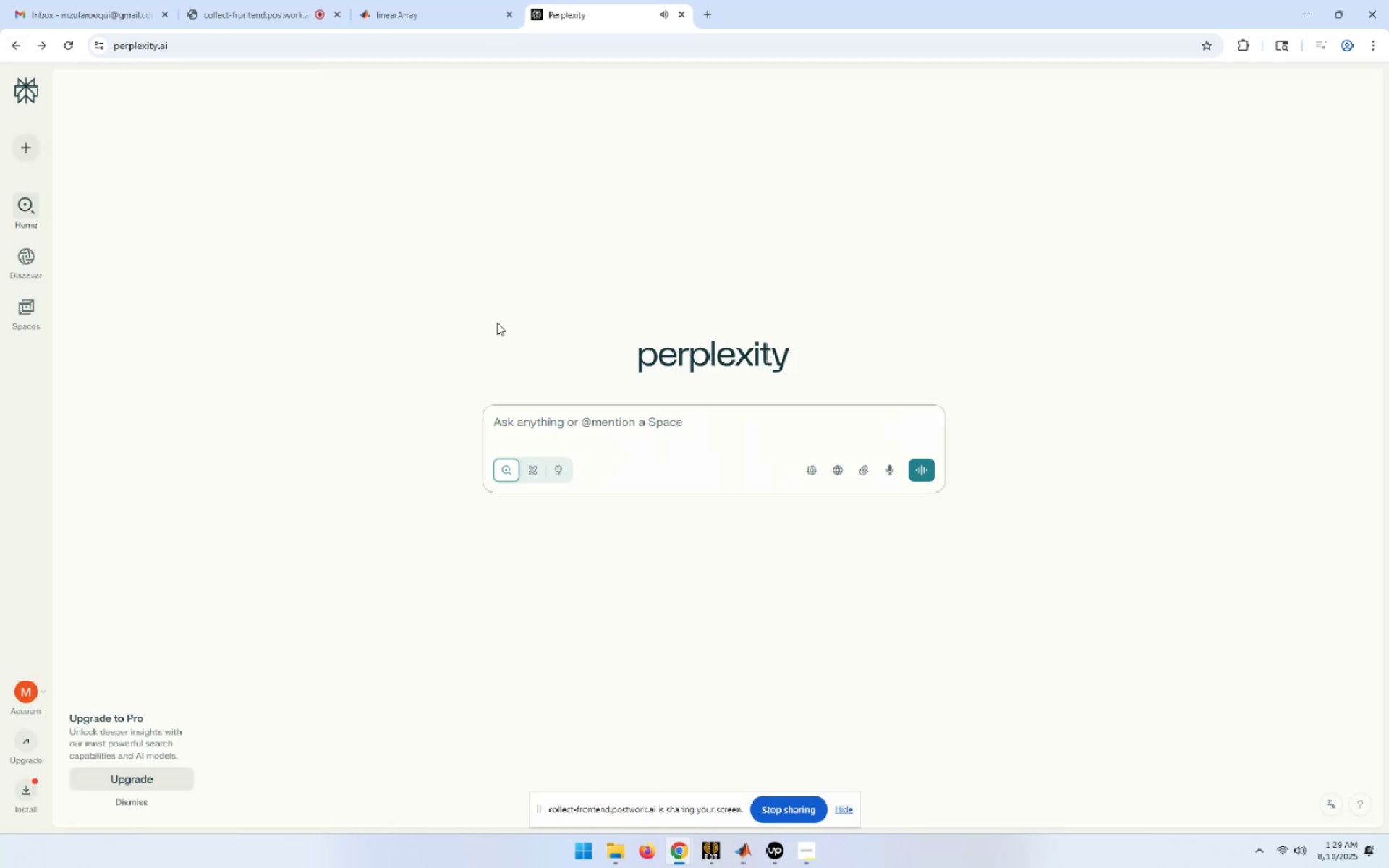 
type(import hfss radiation pattern in matlab antenna array)
 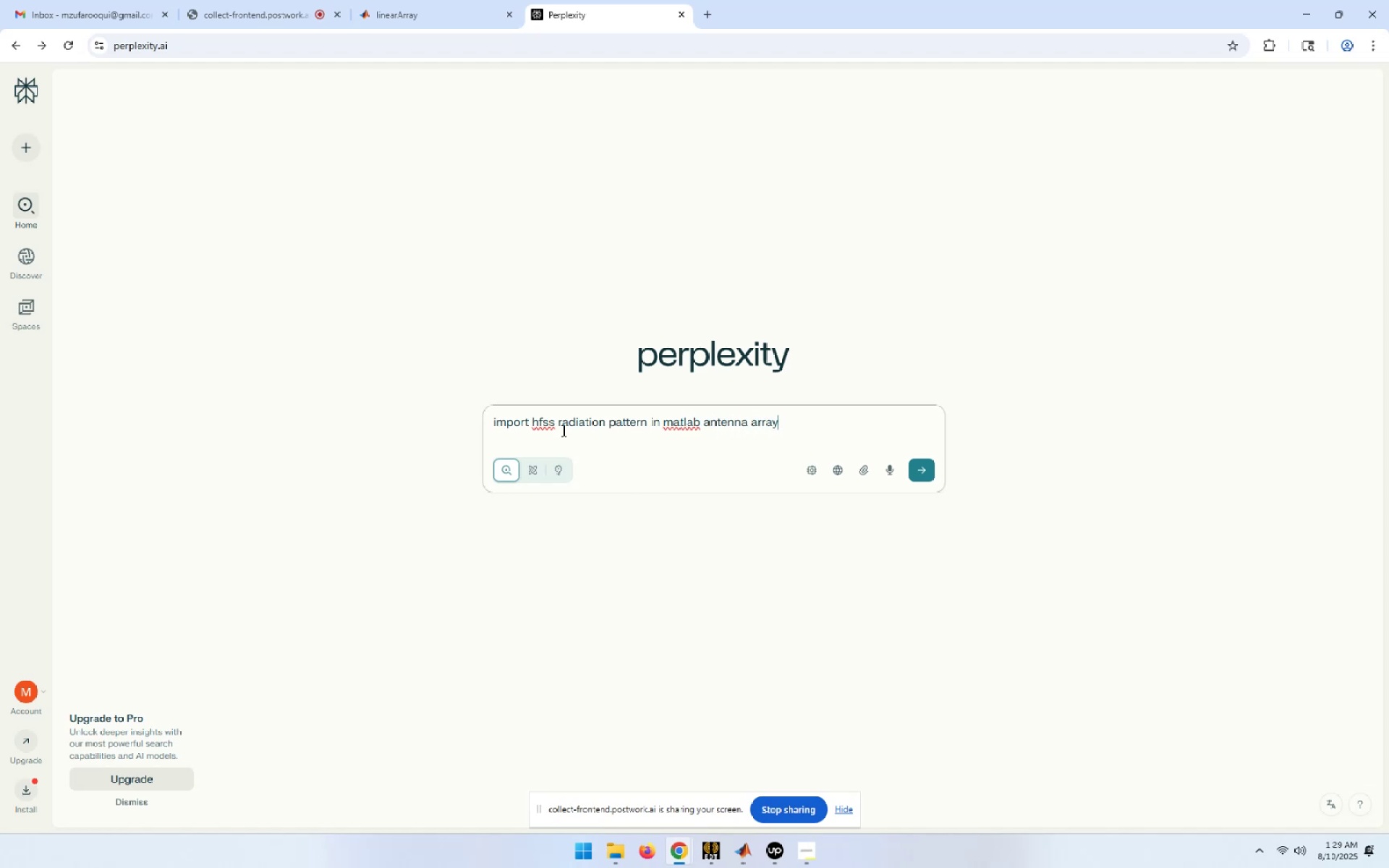 
key(Enter)
 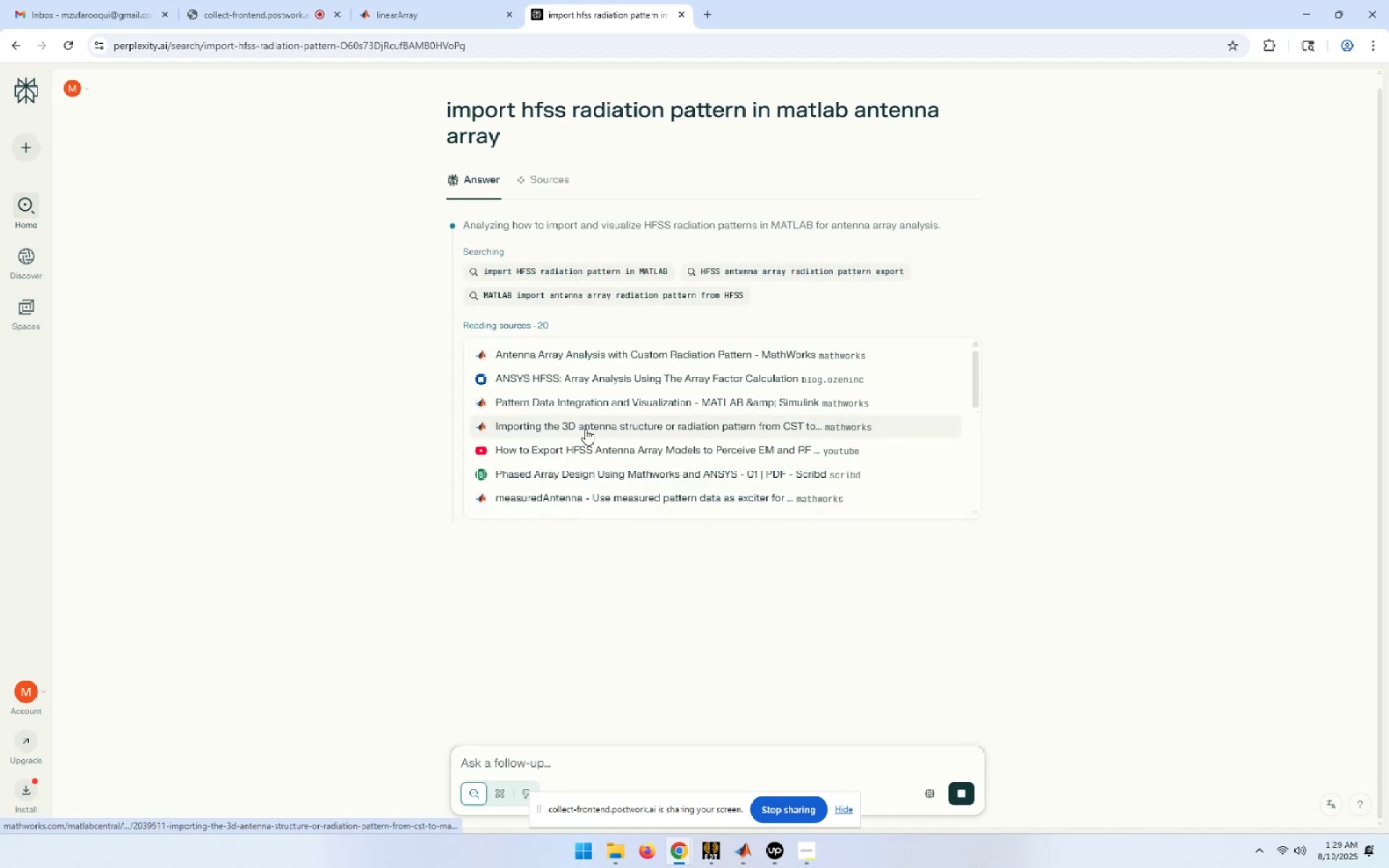 
wait(9.75)
 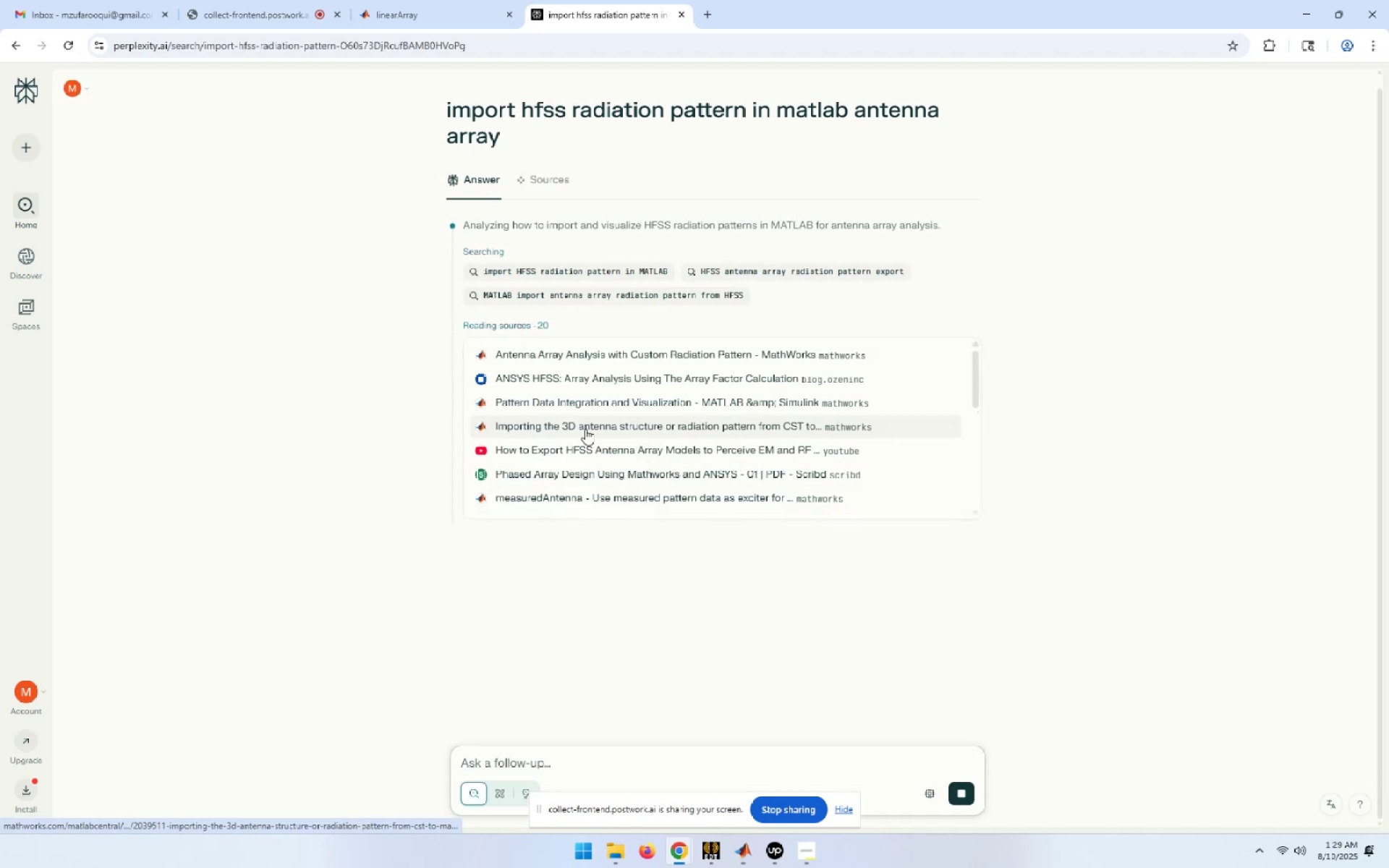 
left_click([444, 0])
 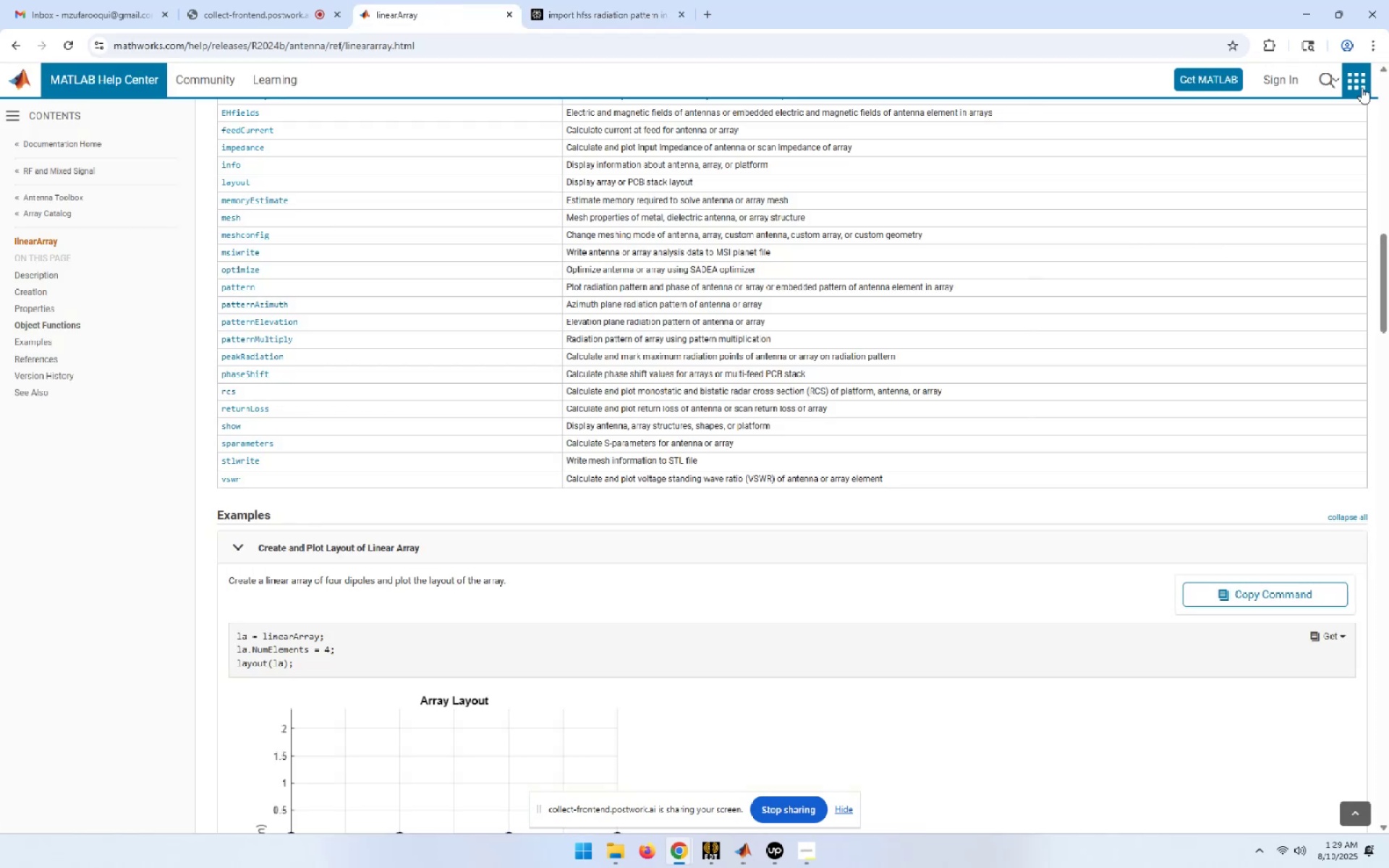 
left_click([1330, 81])
 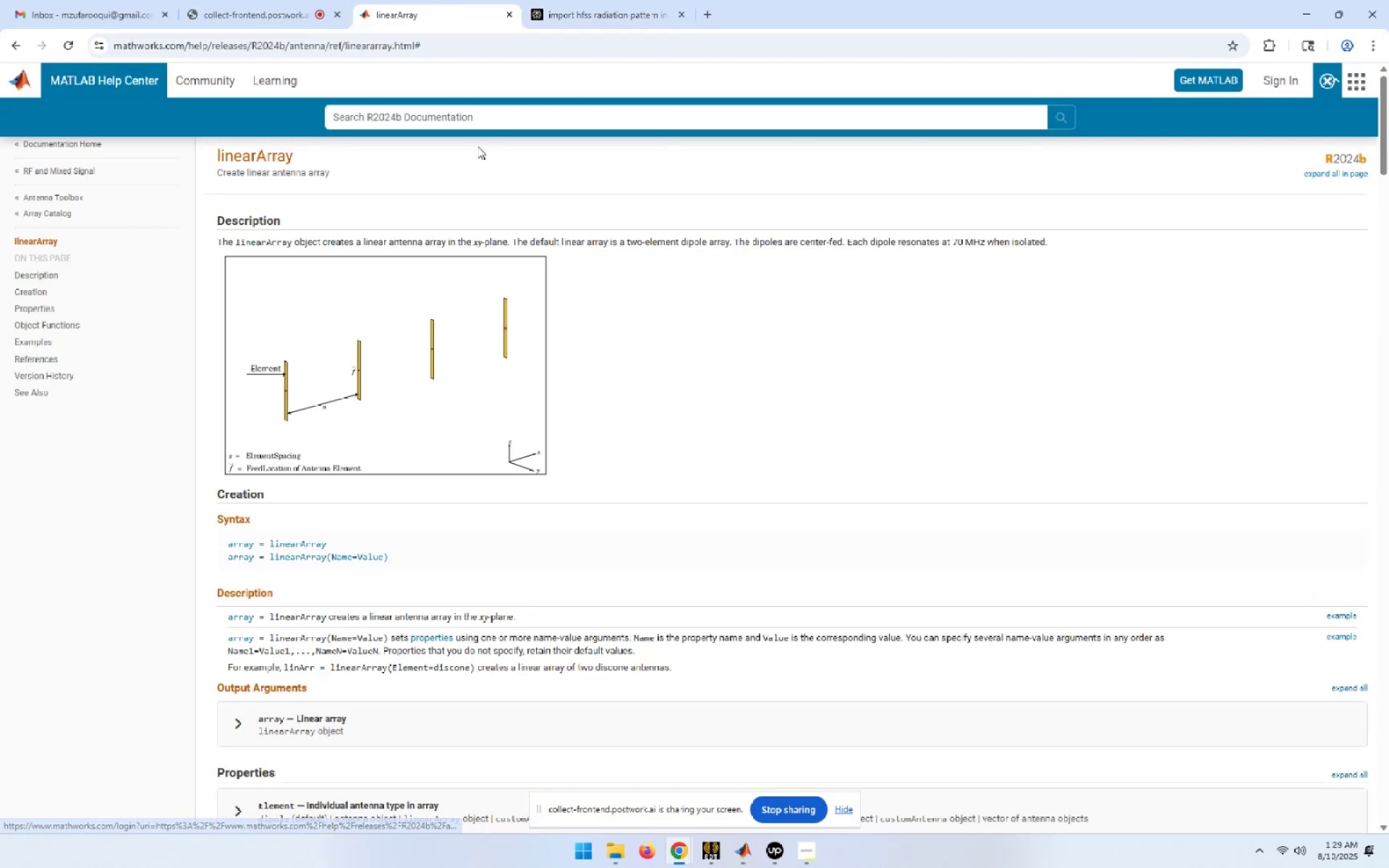 
left_click([480, 116])
 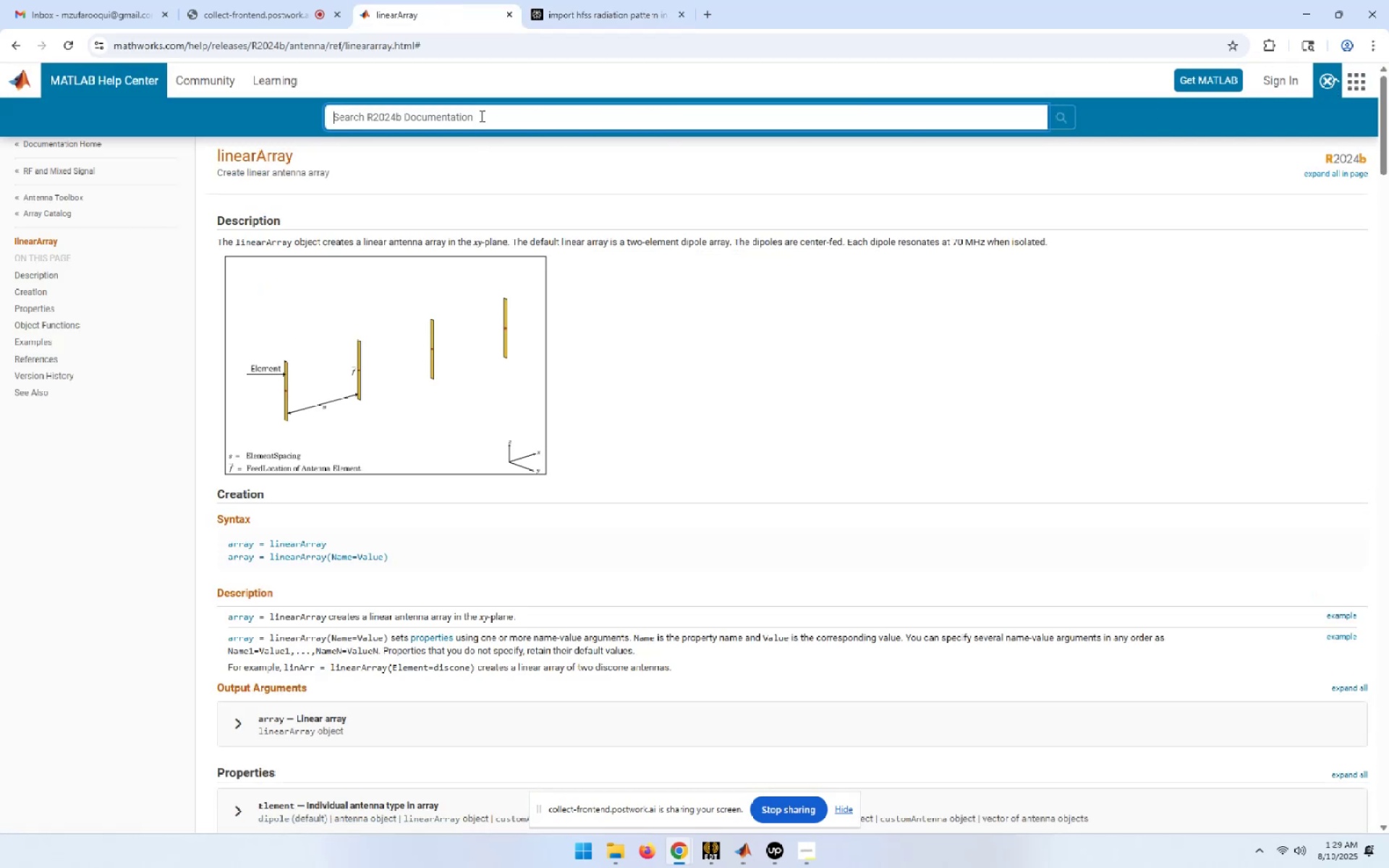 
type(antenna ura)
 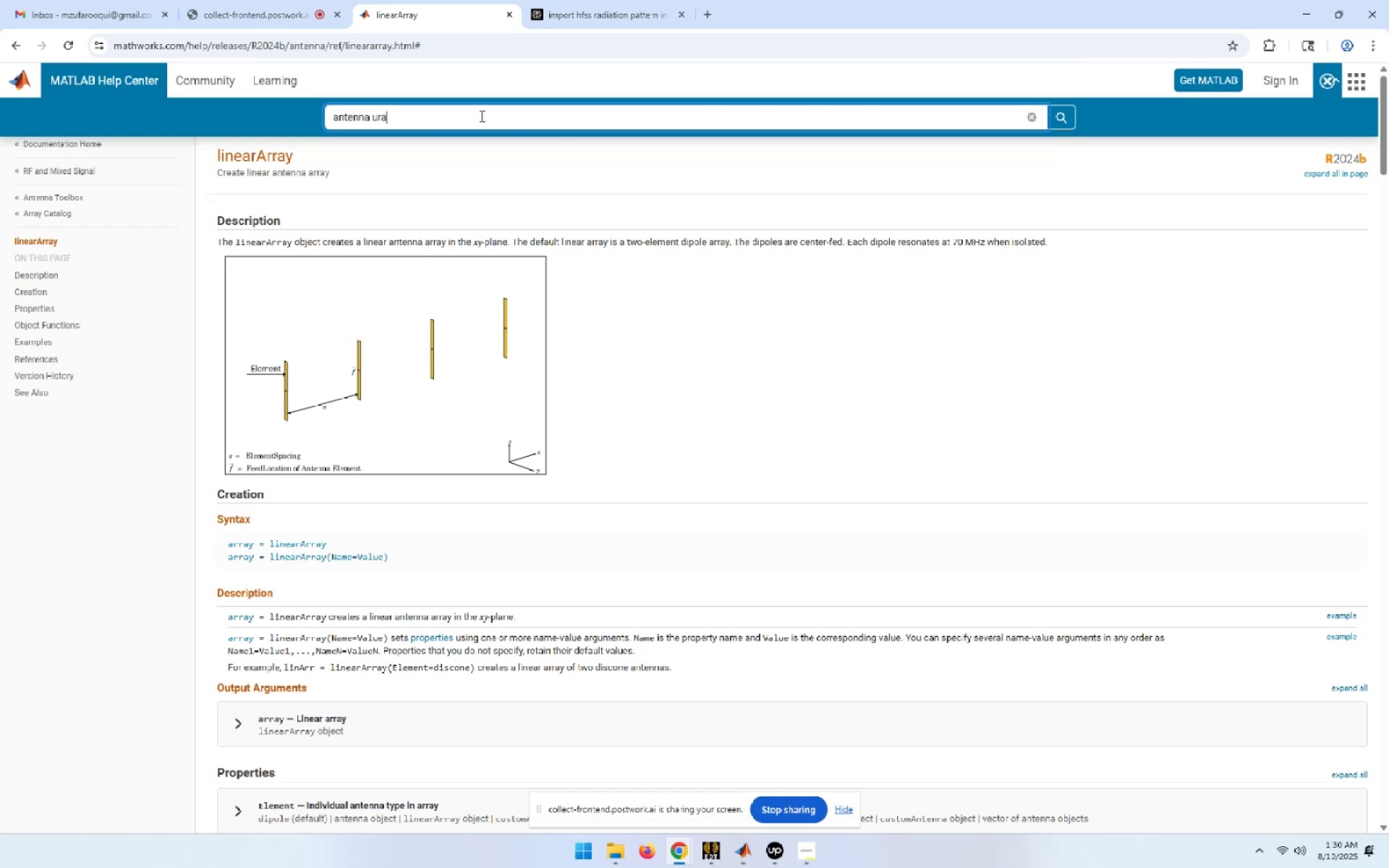 
key(Enter)
 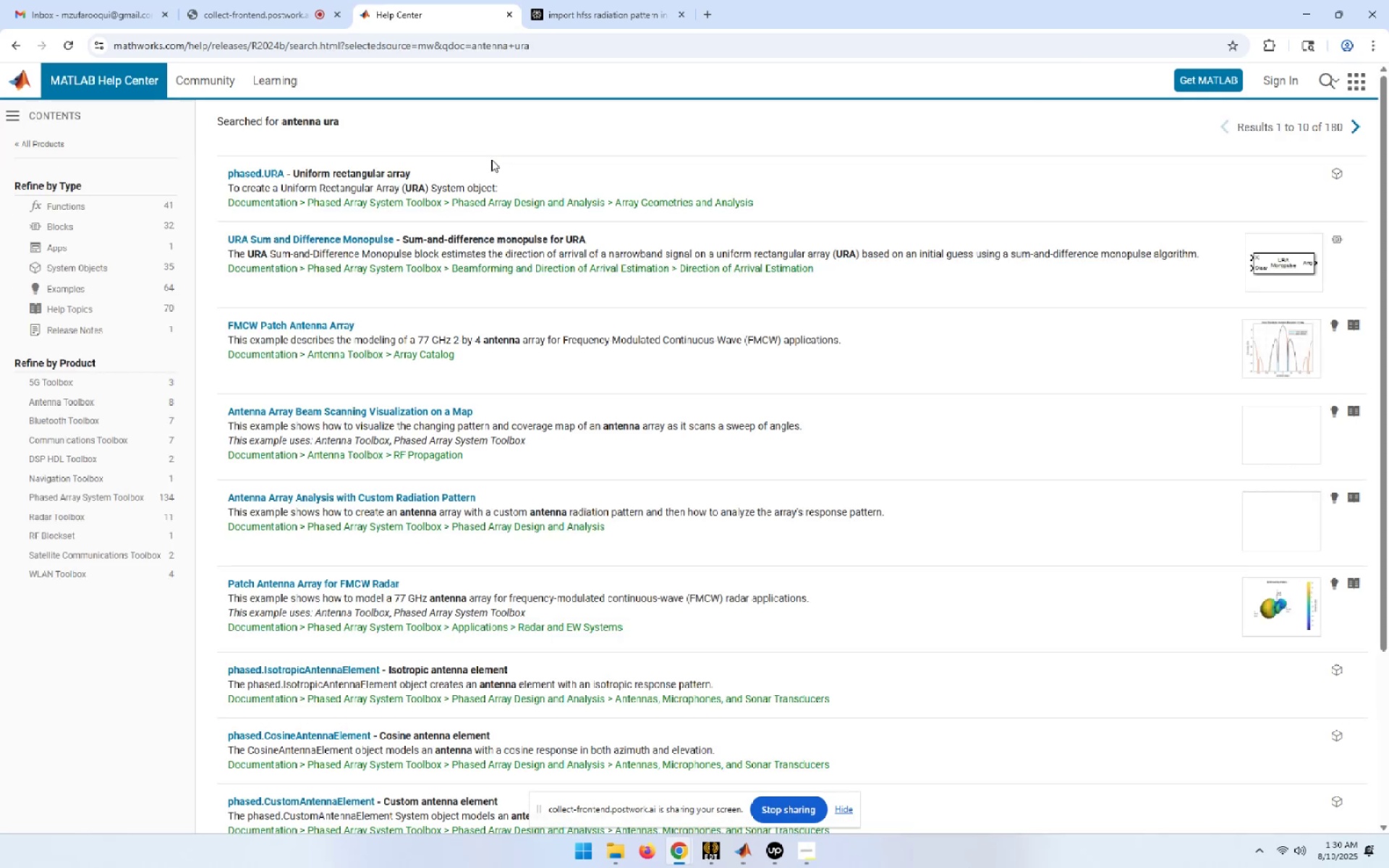 
left_click([245, 171])
 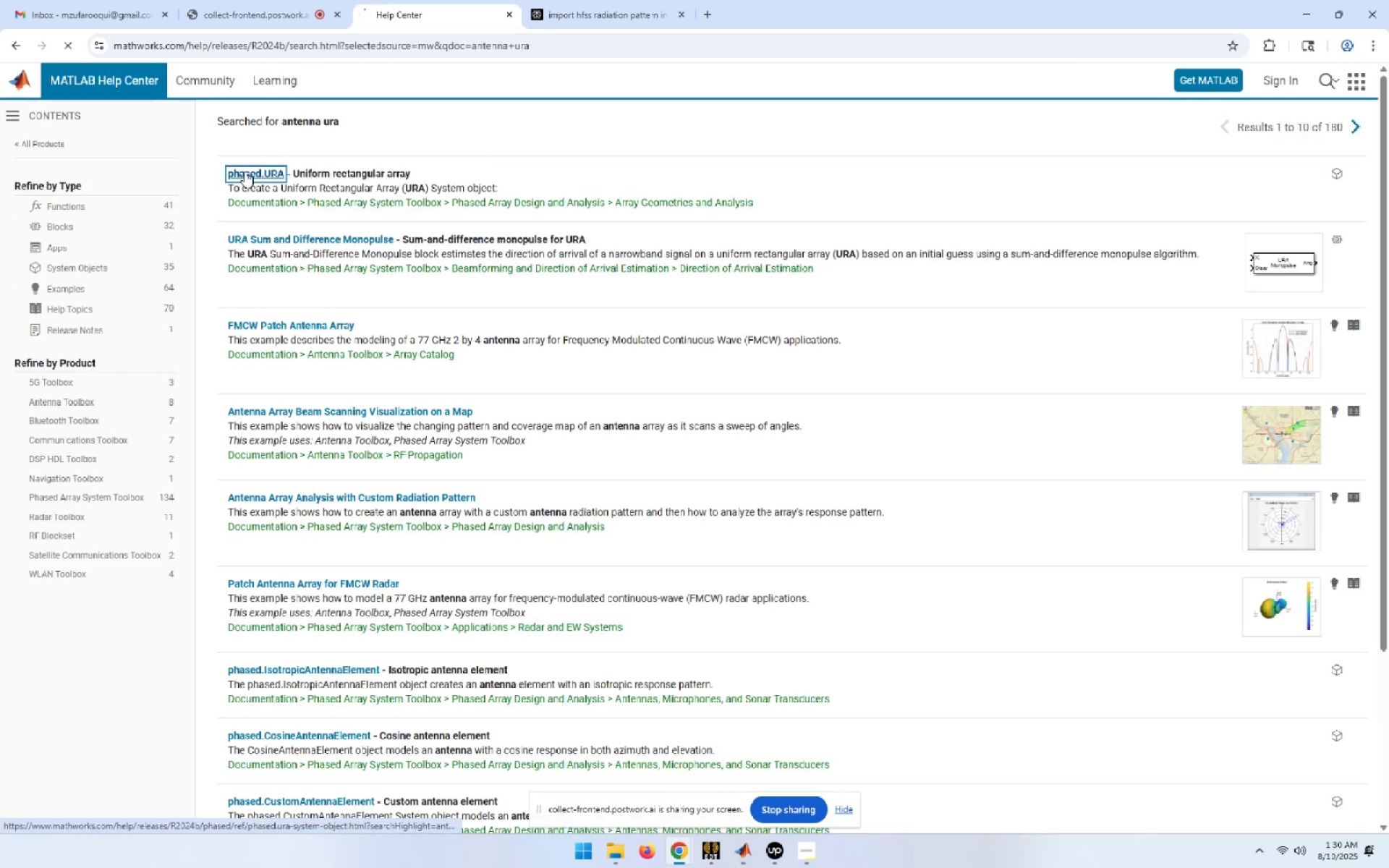 
mouse_move([414, 303])
 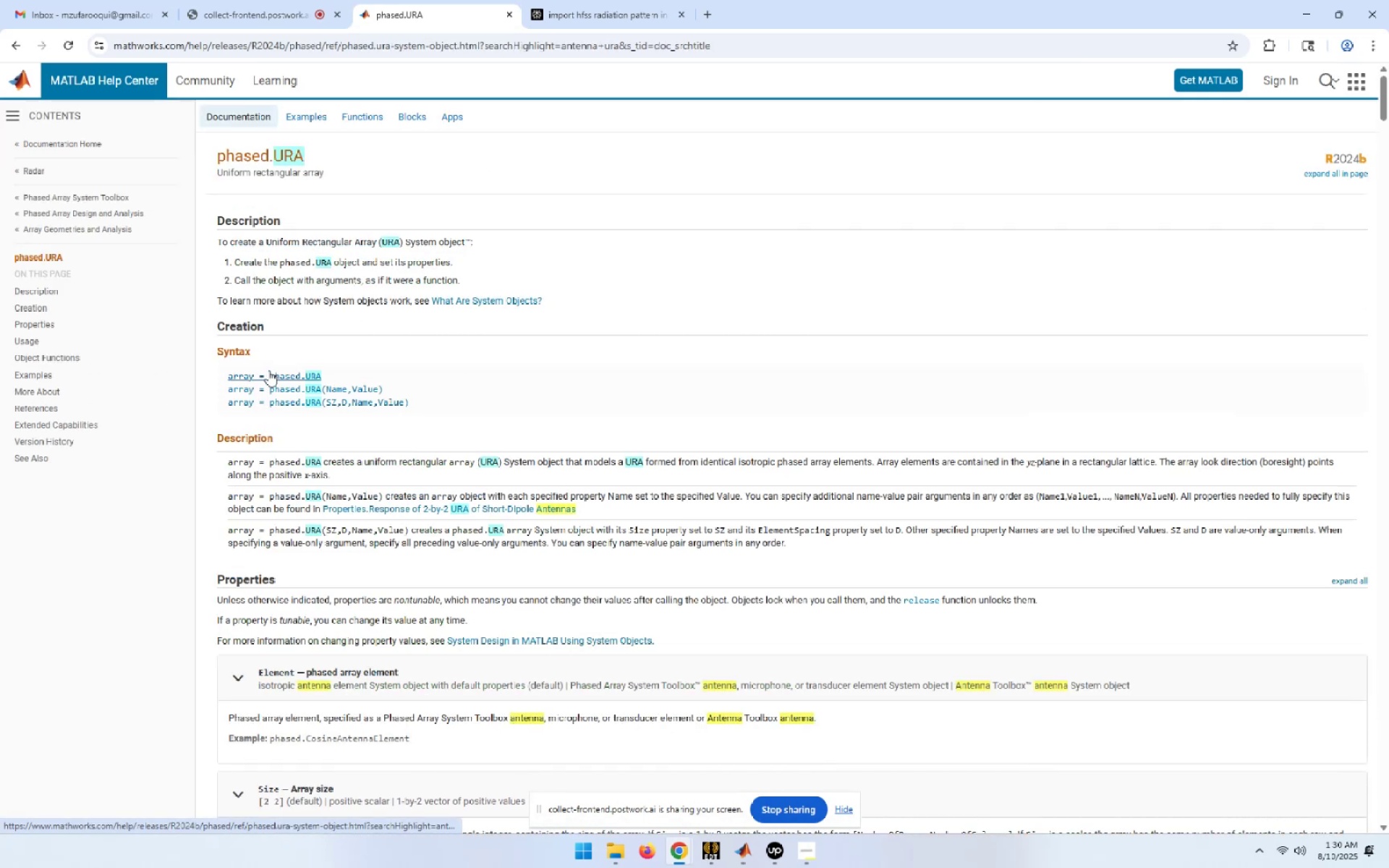 
scroll: coordinate [504, 412], scroll_direction: down, amount: 6.0
 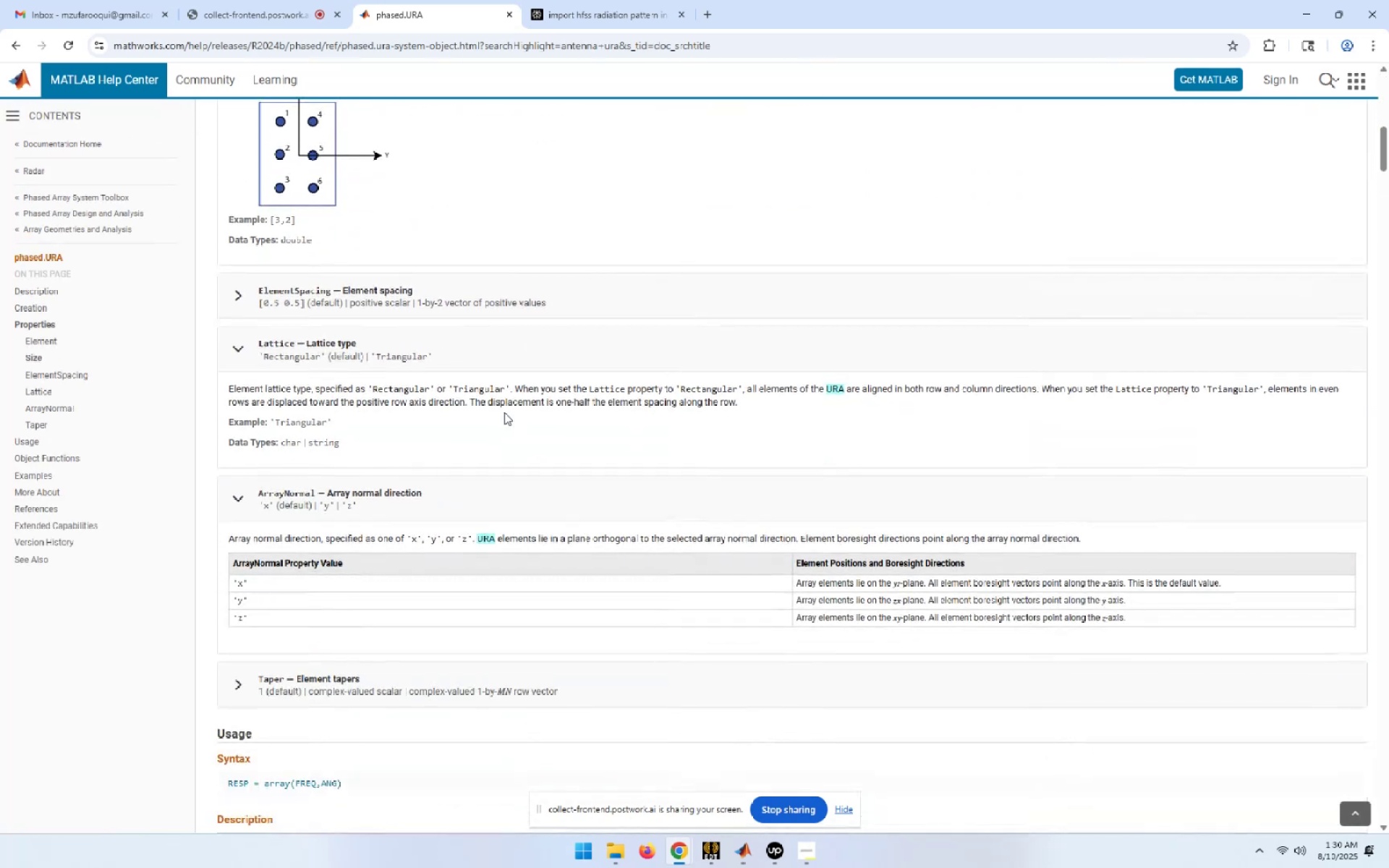 
scroll: coordinate [504, 412], scroll_direction: up, amount: 9.0
 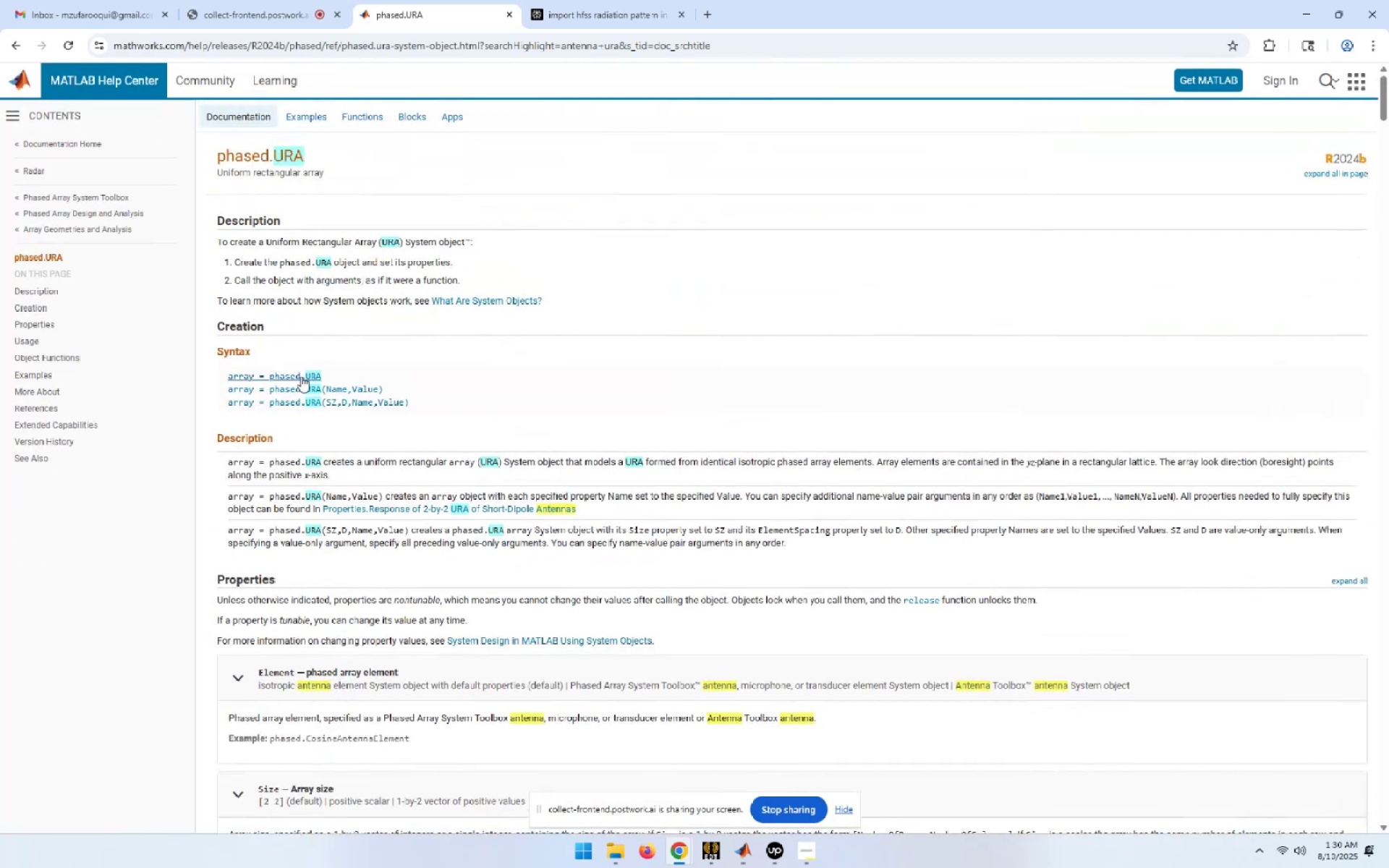 
left_click([301, 376])
 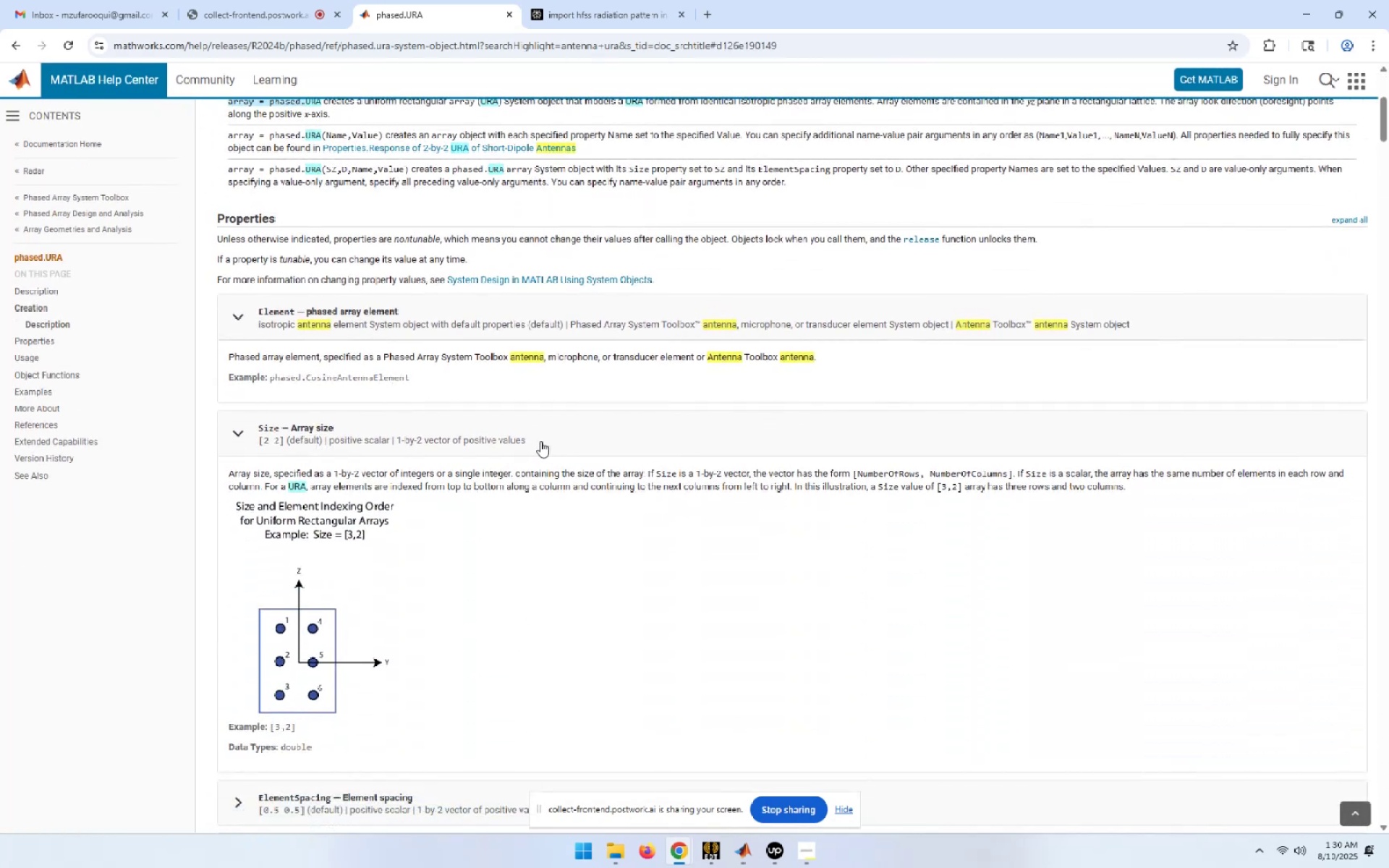 
wait(6.58)
 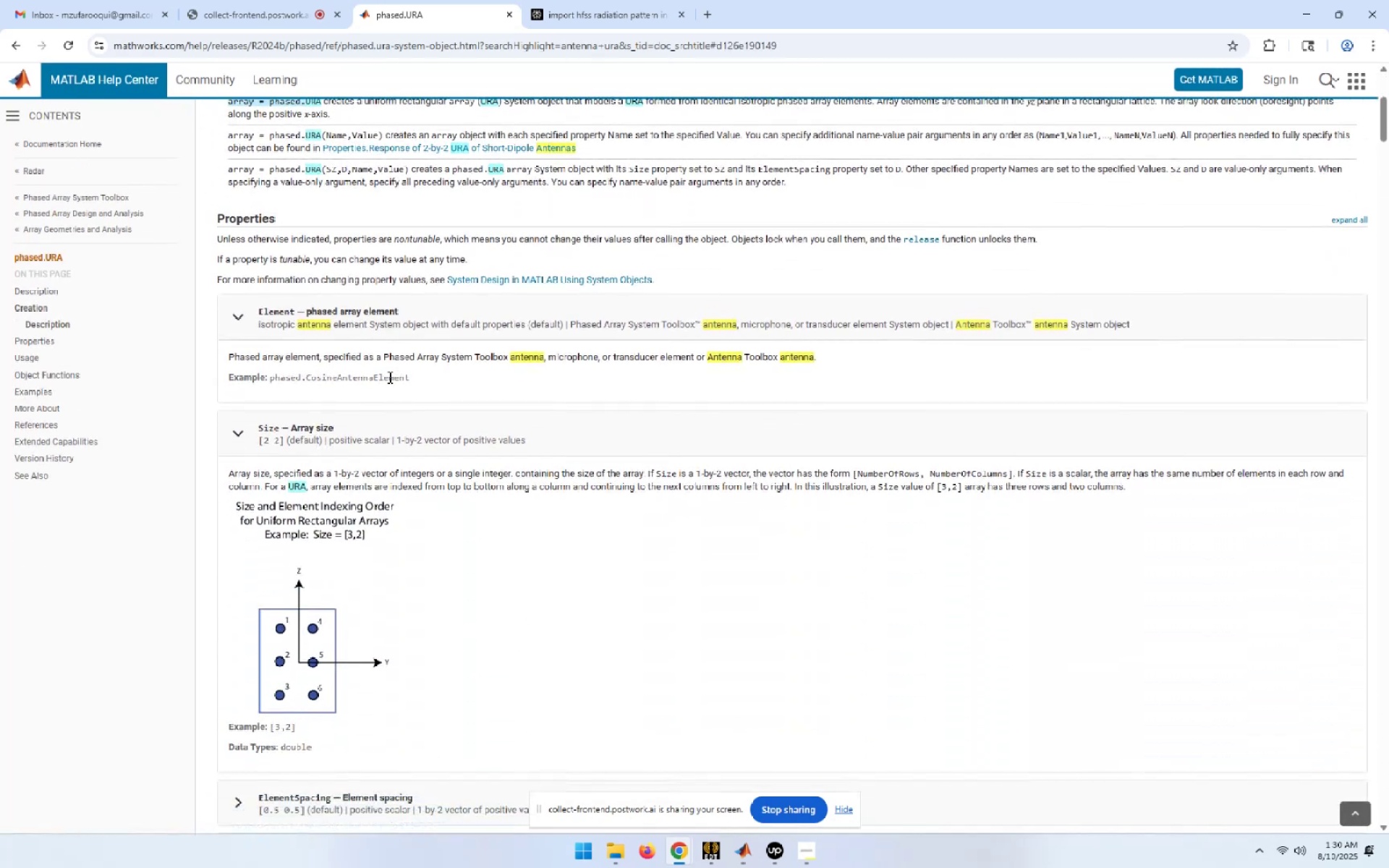 
scroll: coordinate [540, 441], scroll_direction: down, amount: 8.0
 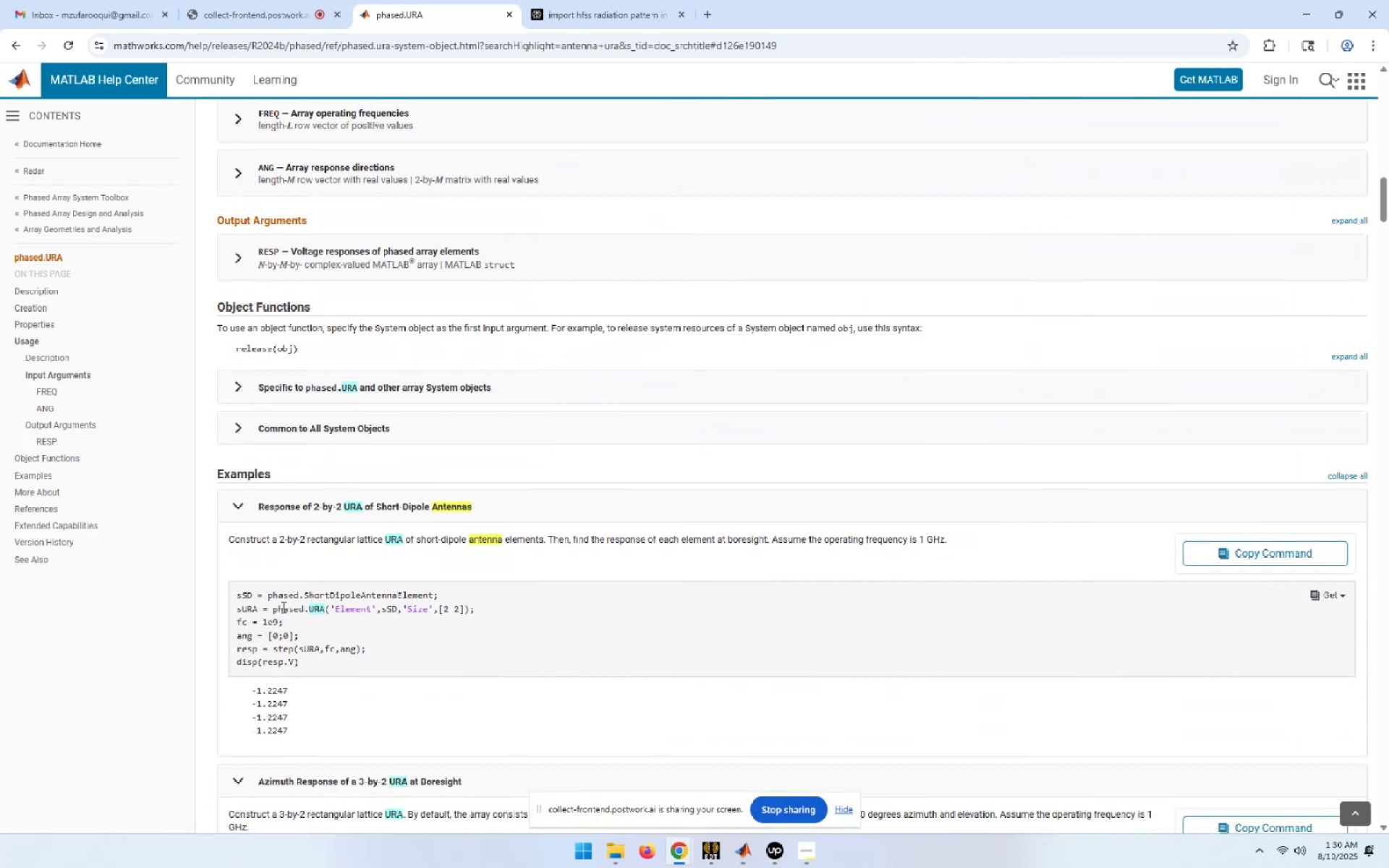 
left_click_drag(start_coordinate=[268, 596], to_coordinate=[436, 597])
 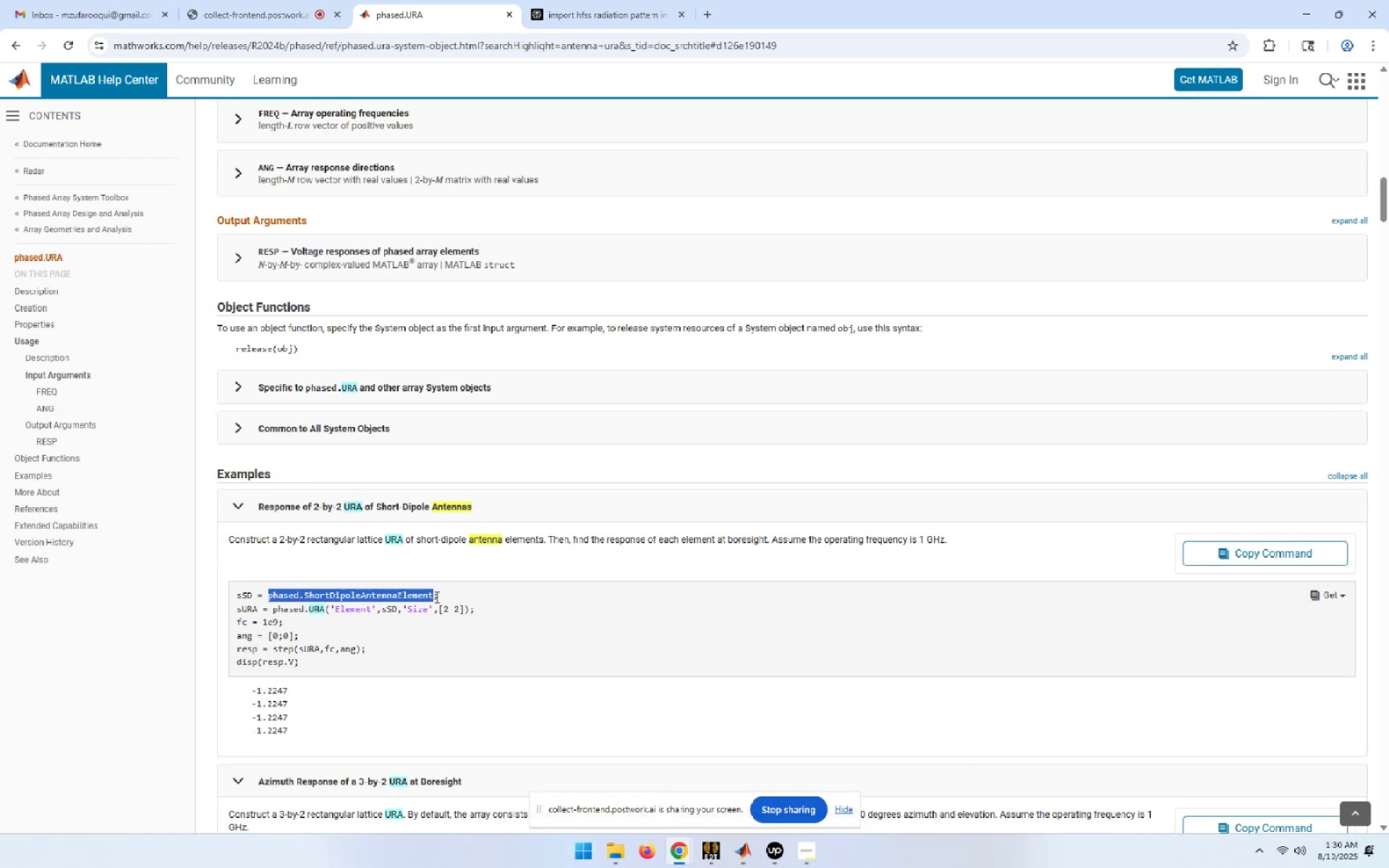 
key(Control+C)
 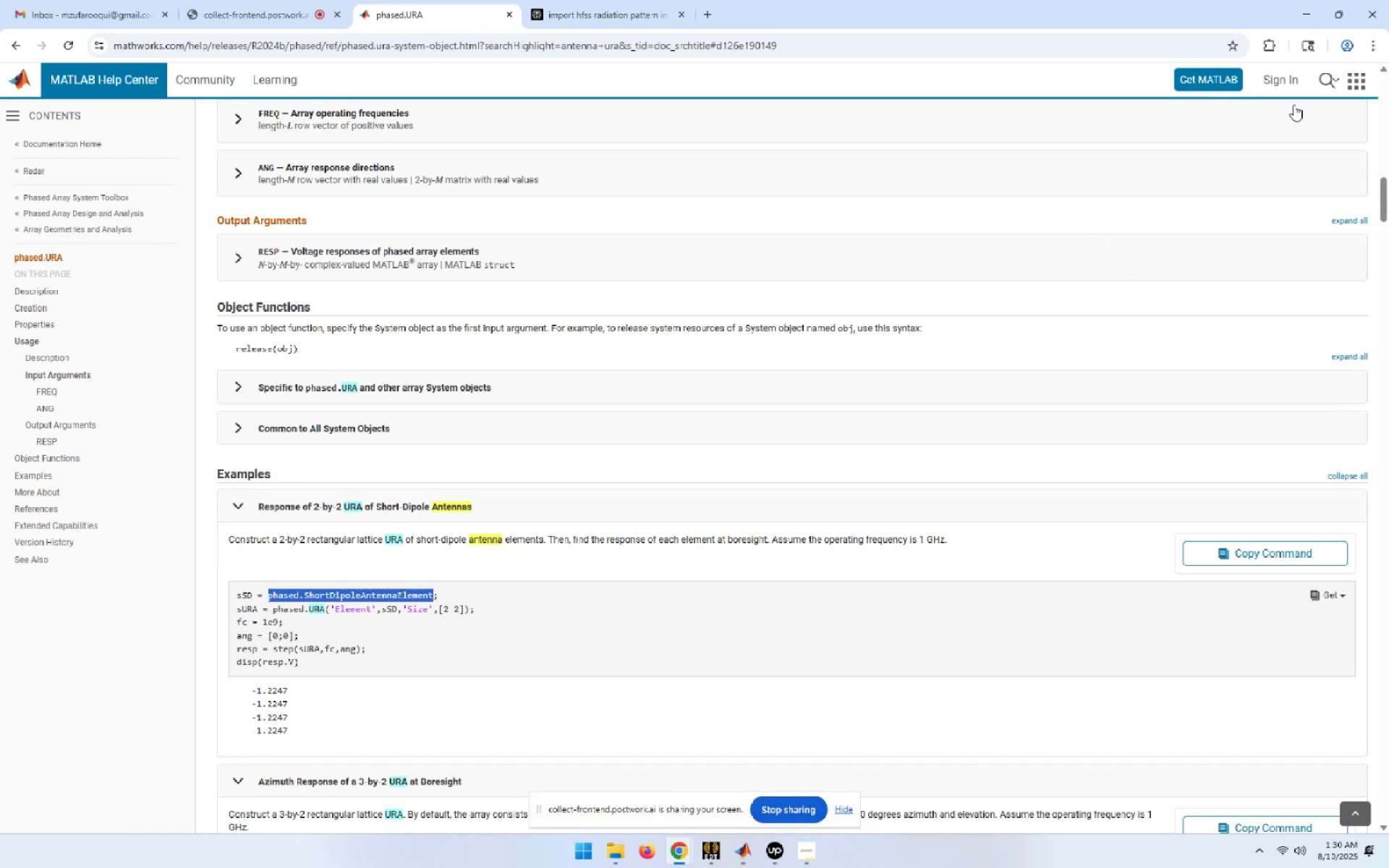 
left_click([1331, 83])
 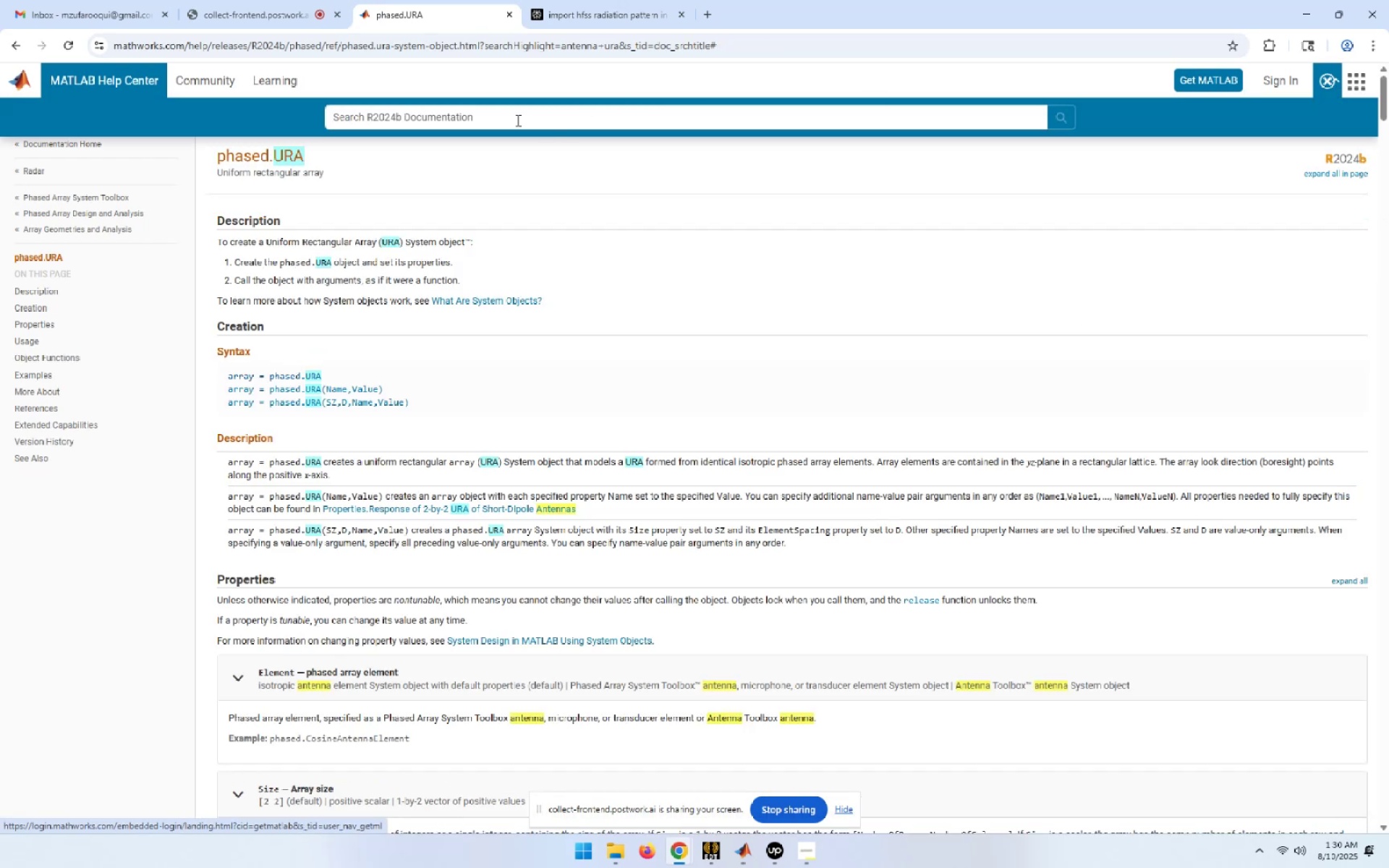 
left_click([481, 114])
 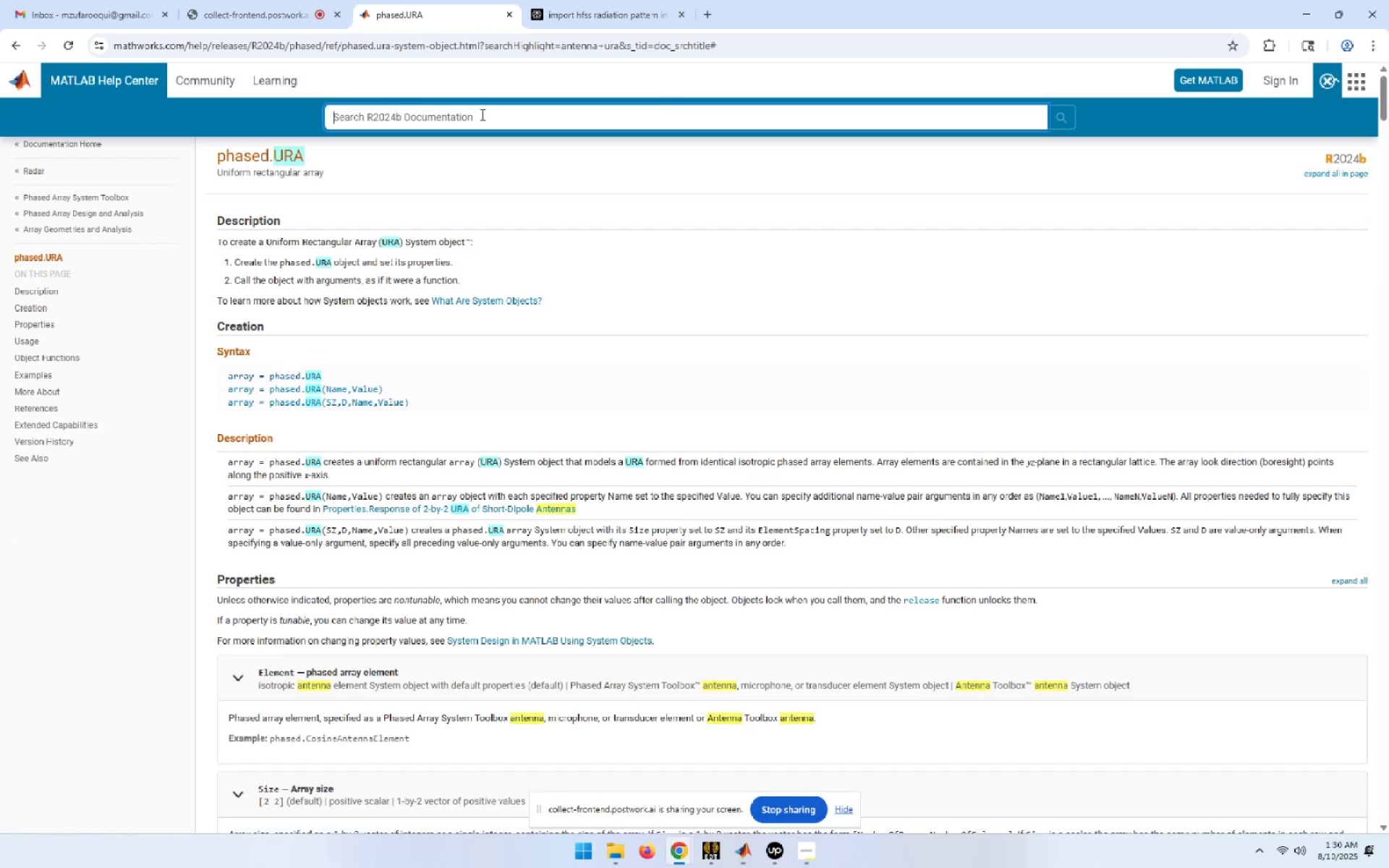 
key(Control+ControlLeft)
 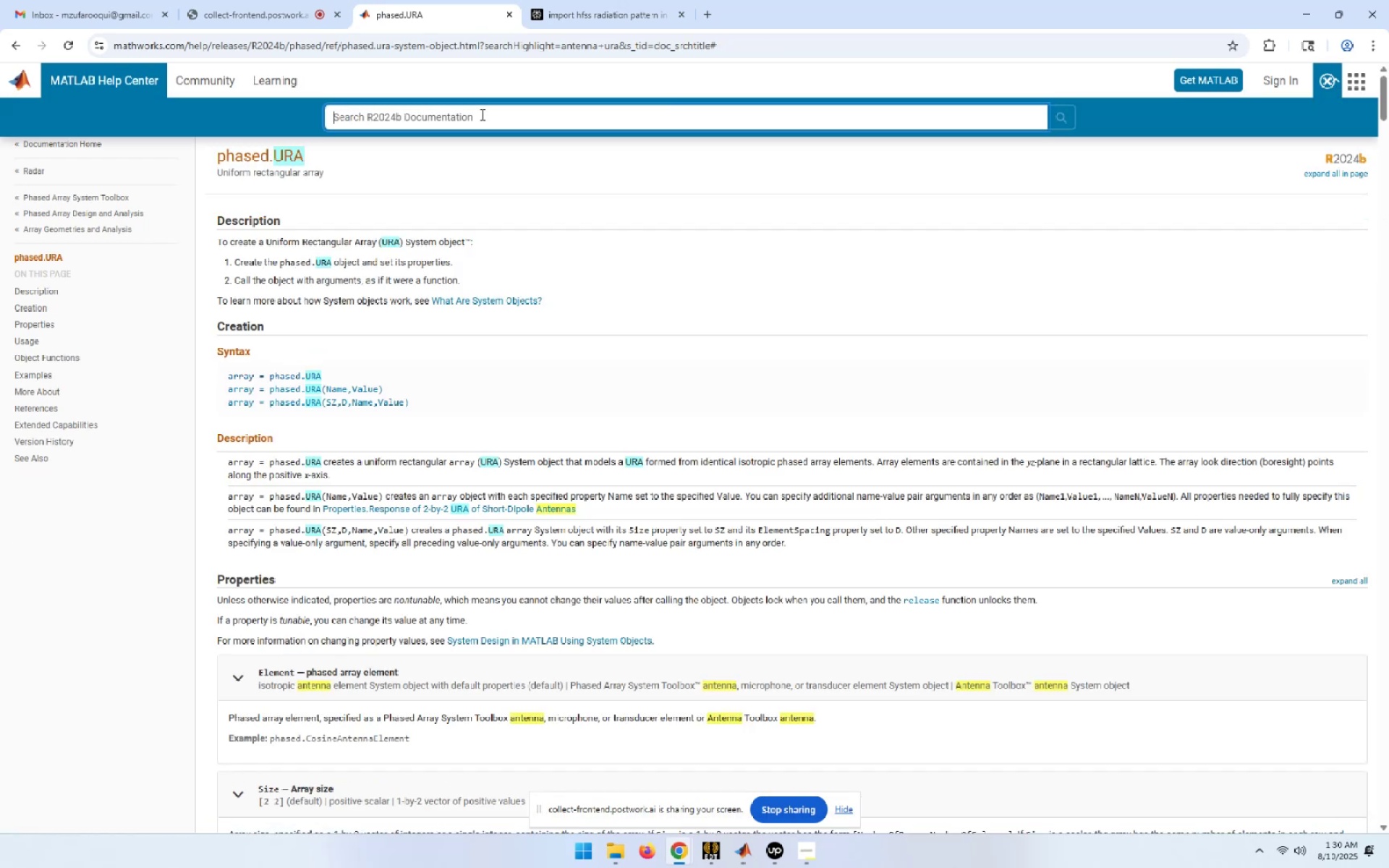 
key(Control+V)
 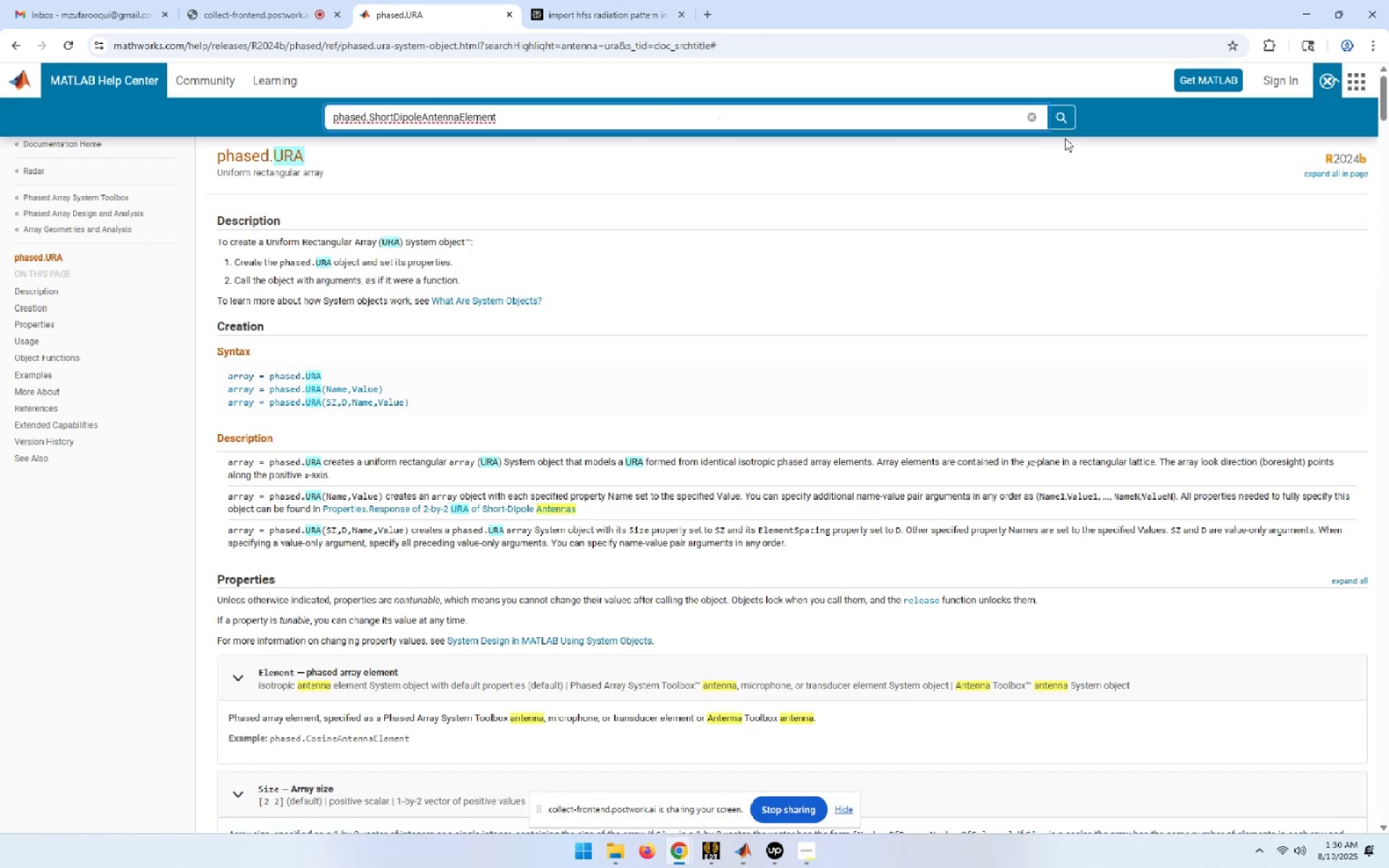 
left_click([1066, 116])
 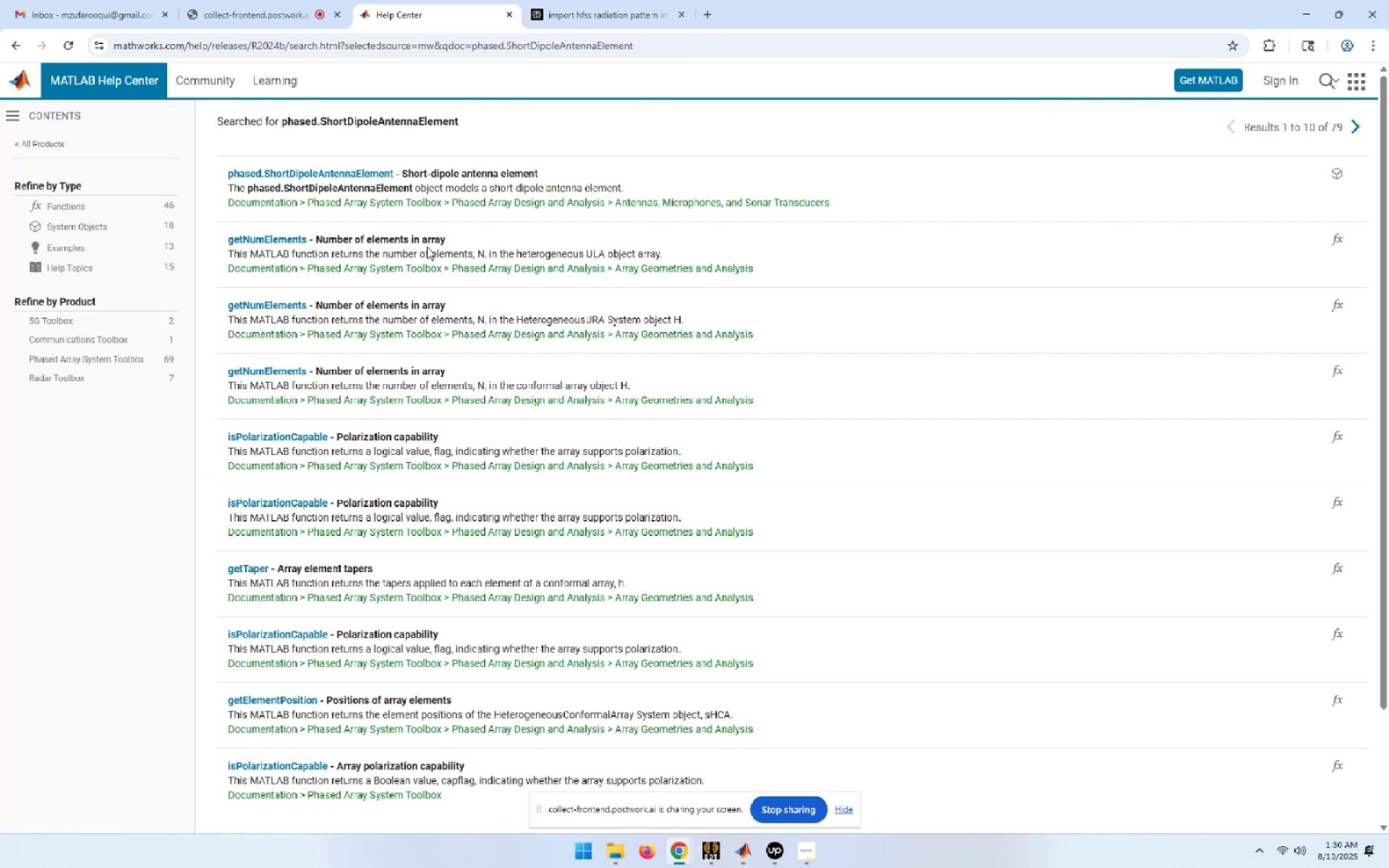 
wait(7.75)
 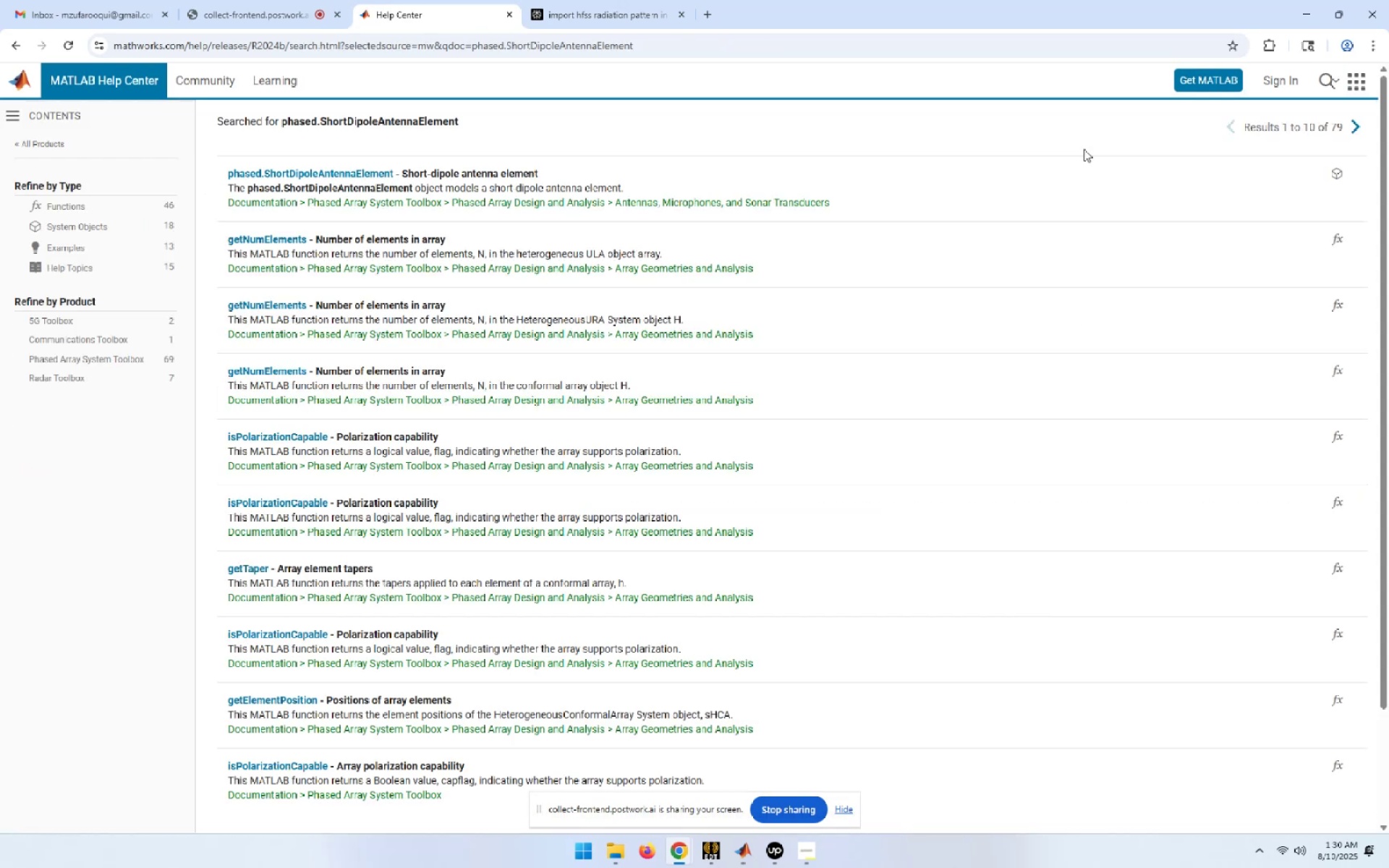 
left_click([329, 170])
 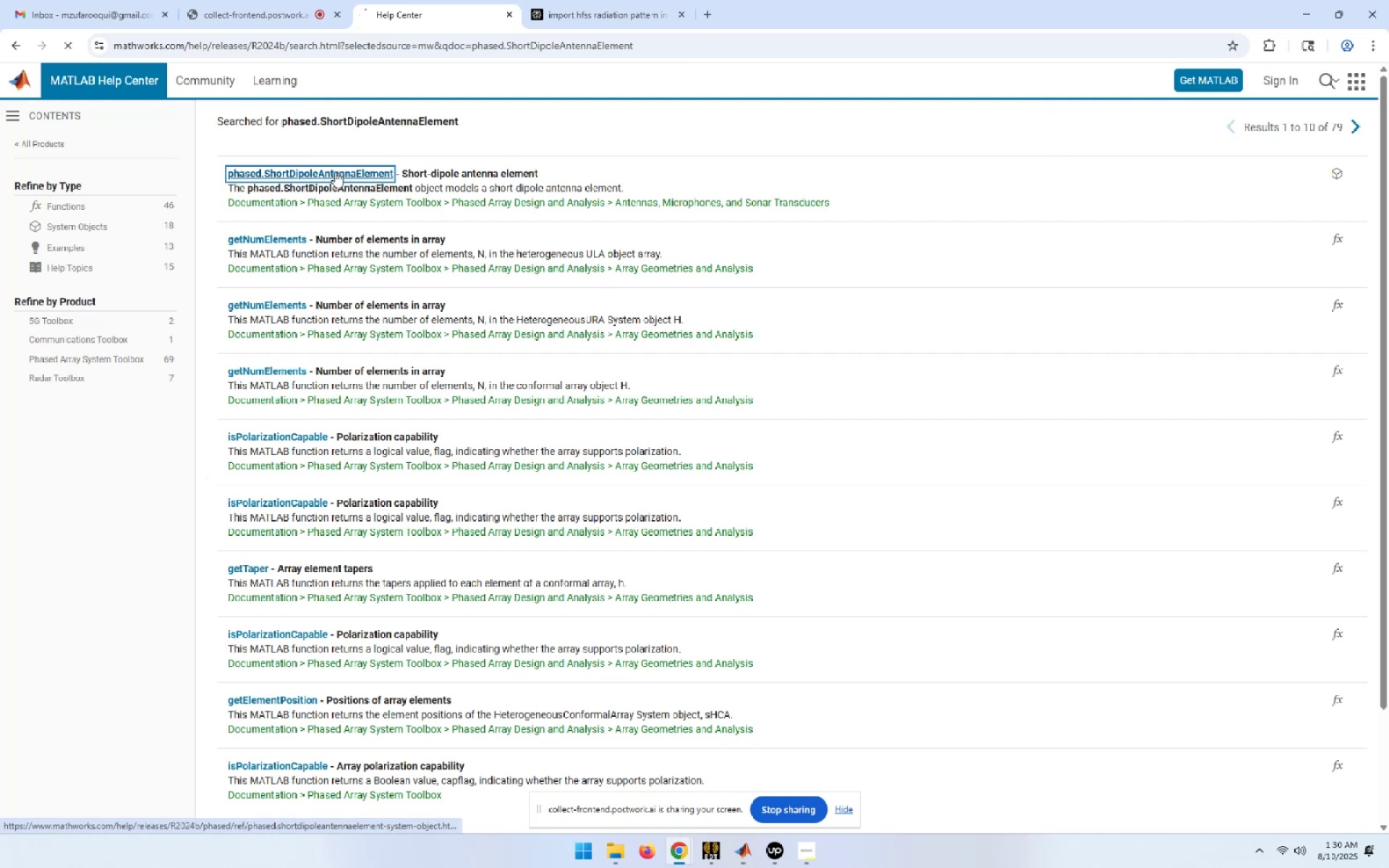 
mouse_move([676, 305])
 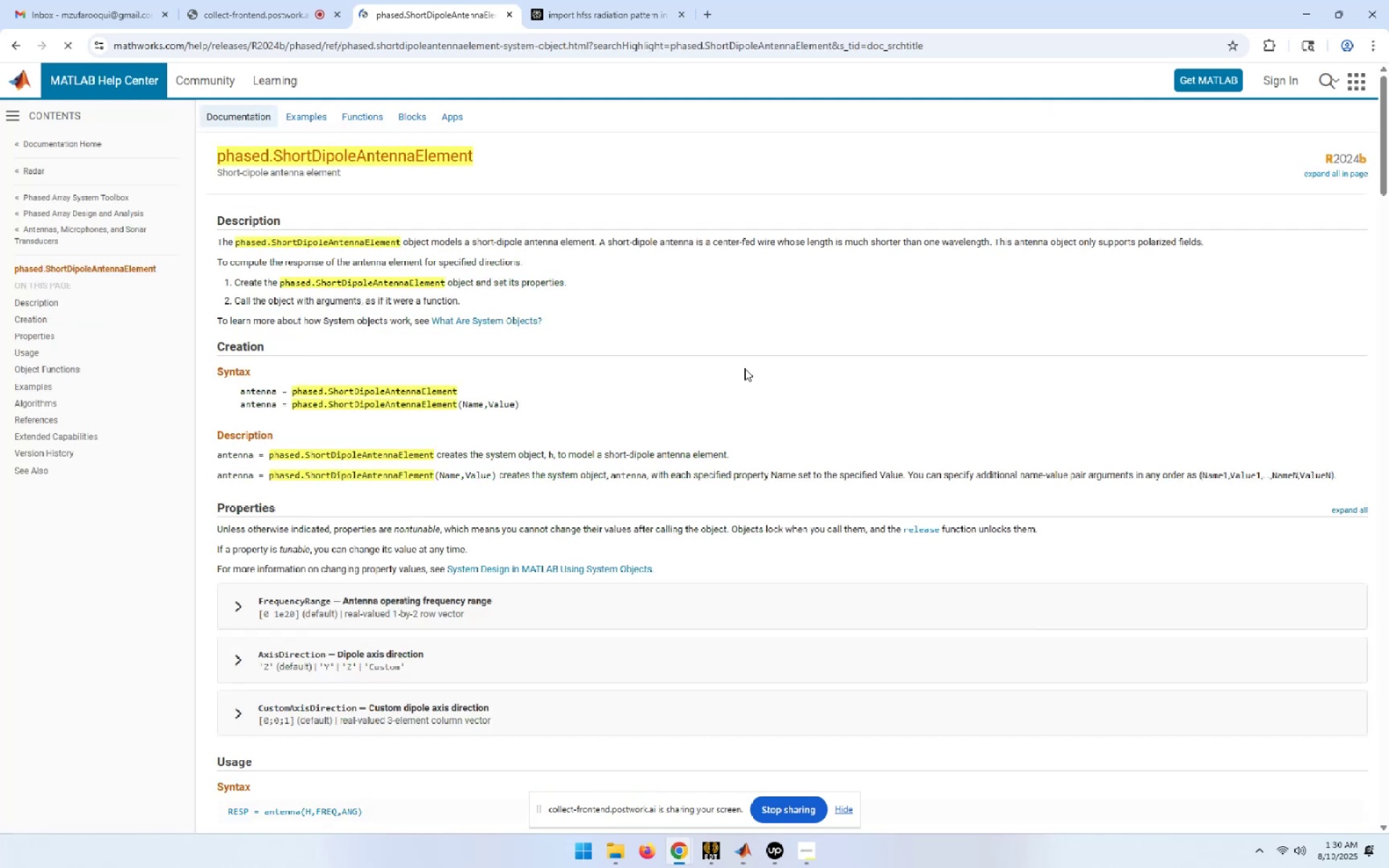 
scroll: coordinate [744, 368], scroll_direction: down, amount: 1.0
 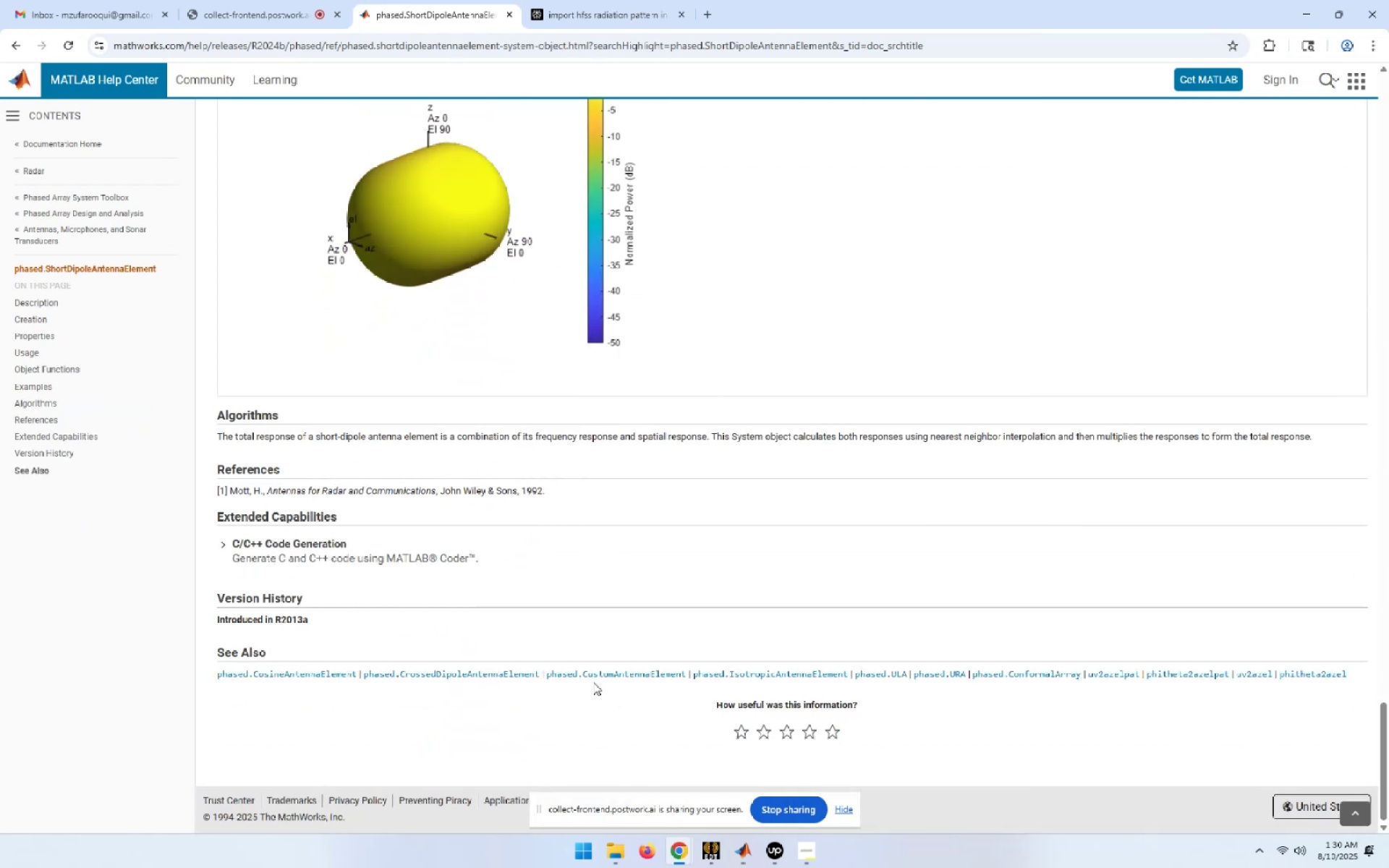 
left_click([640, 676])
 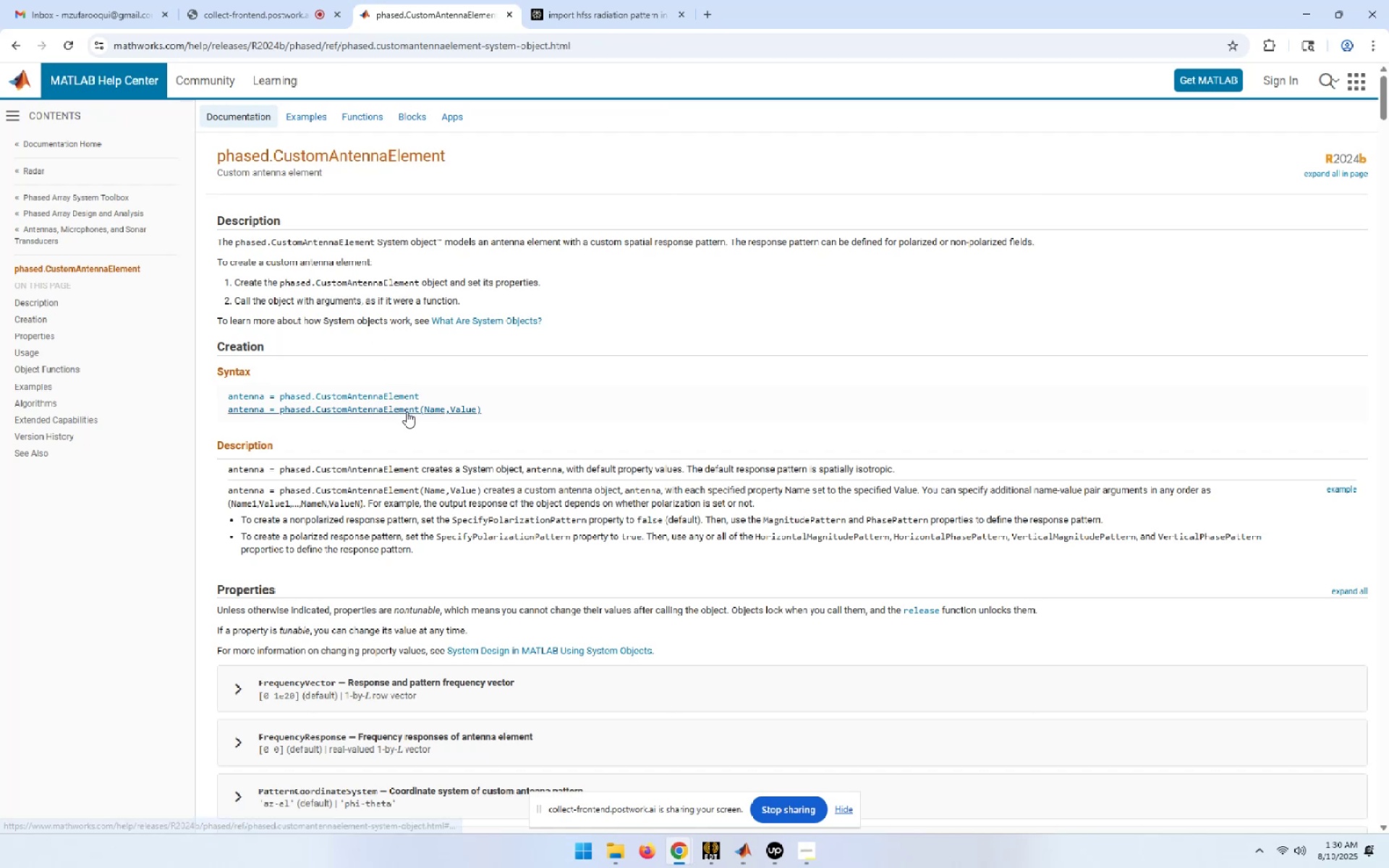 
wait(6.06)
 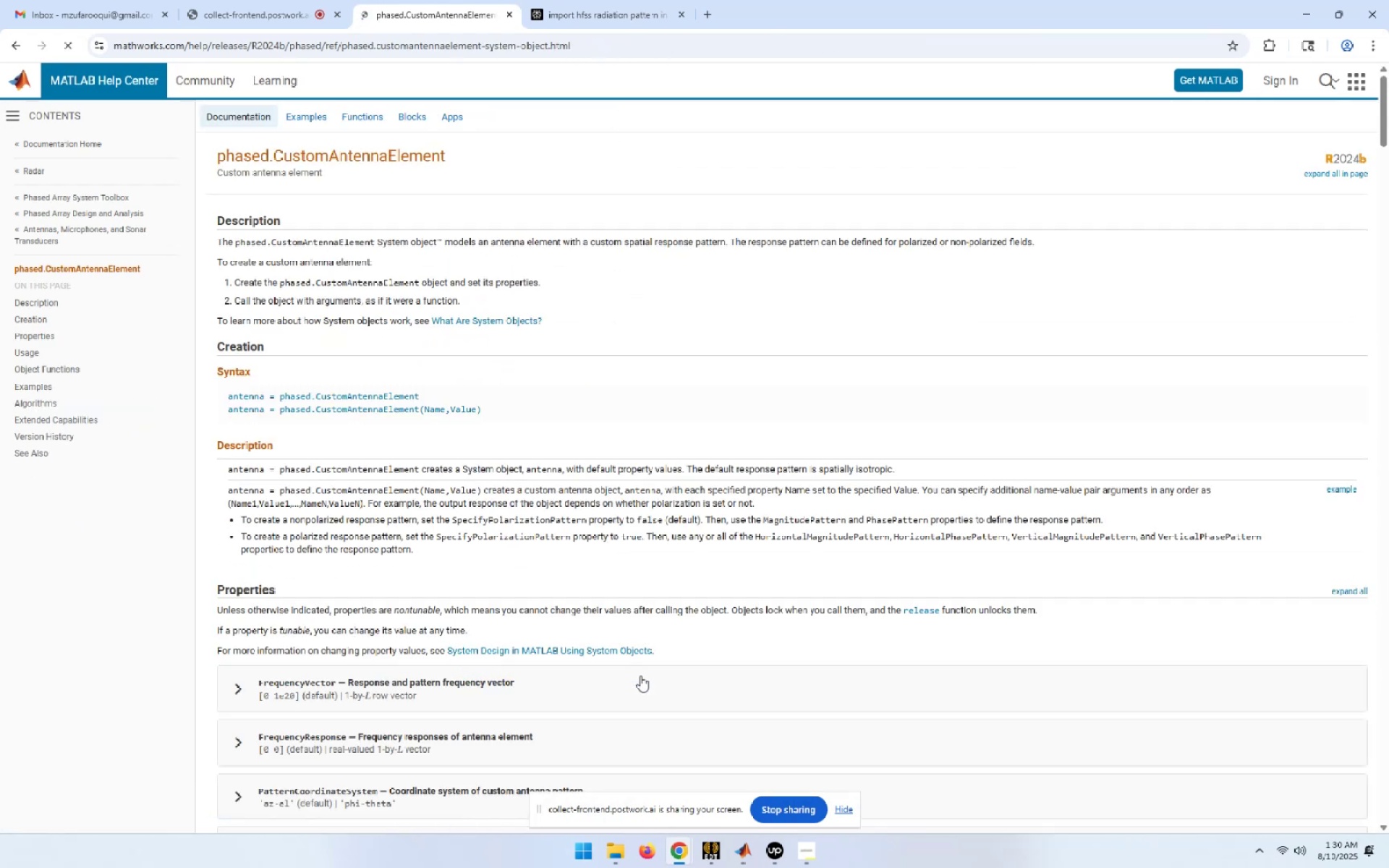 
left_click_drag(start_coordinate=[219, 399], to_coordinate=[430, 396])
 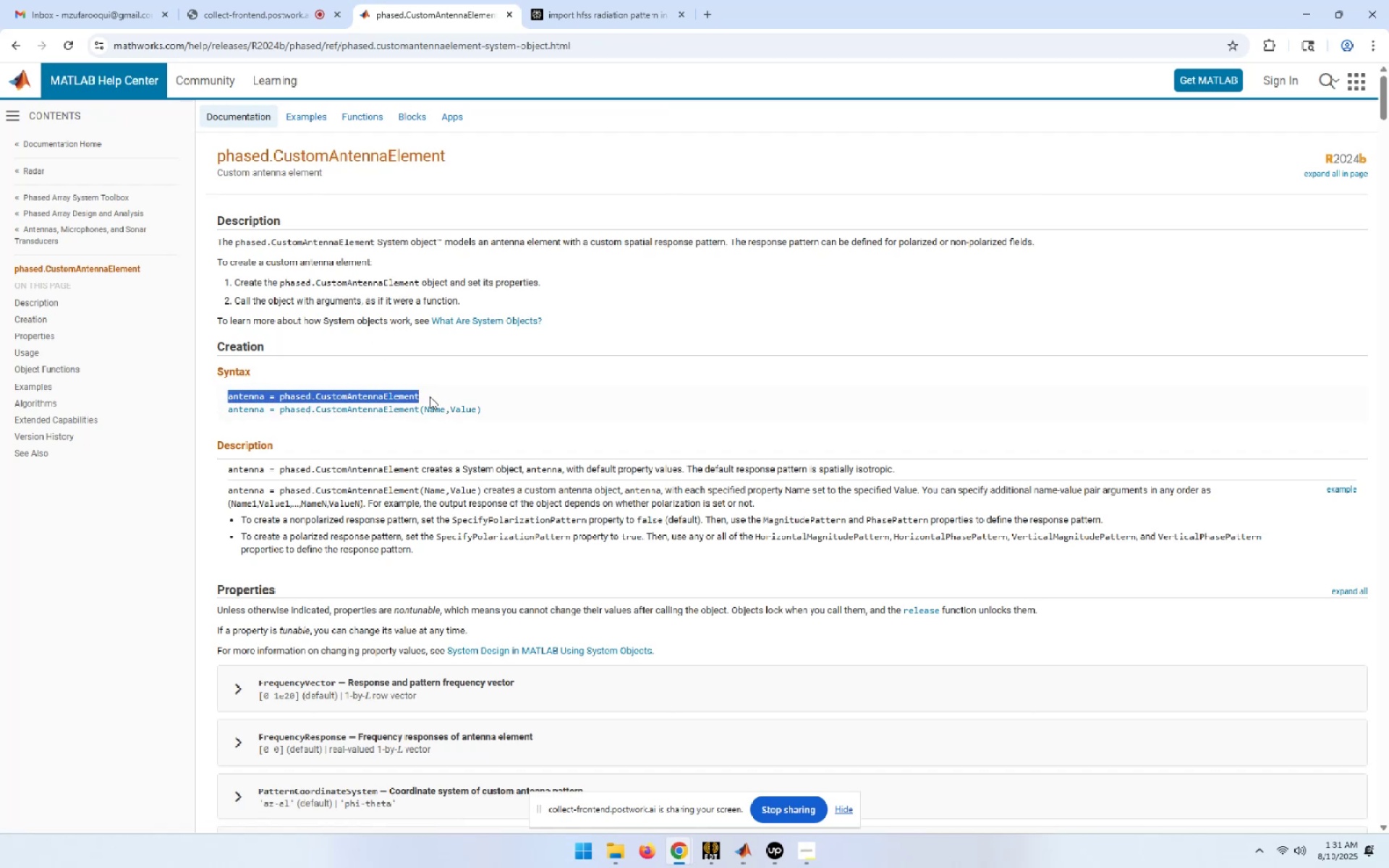 
key(Control+C)
 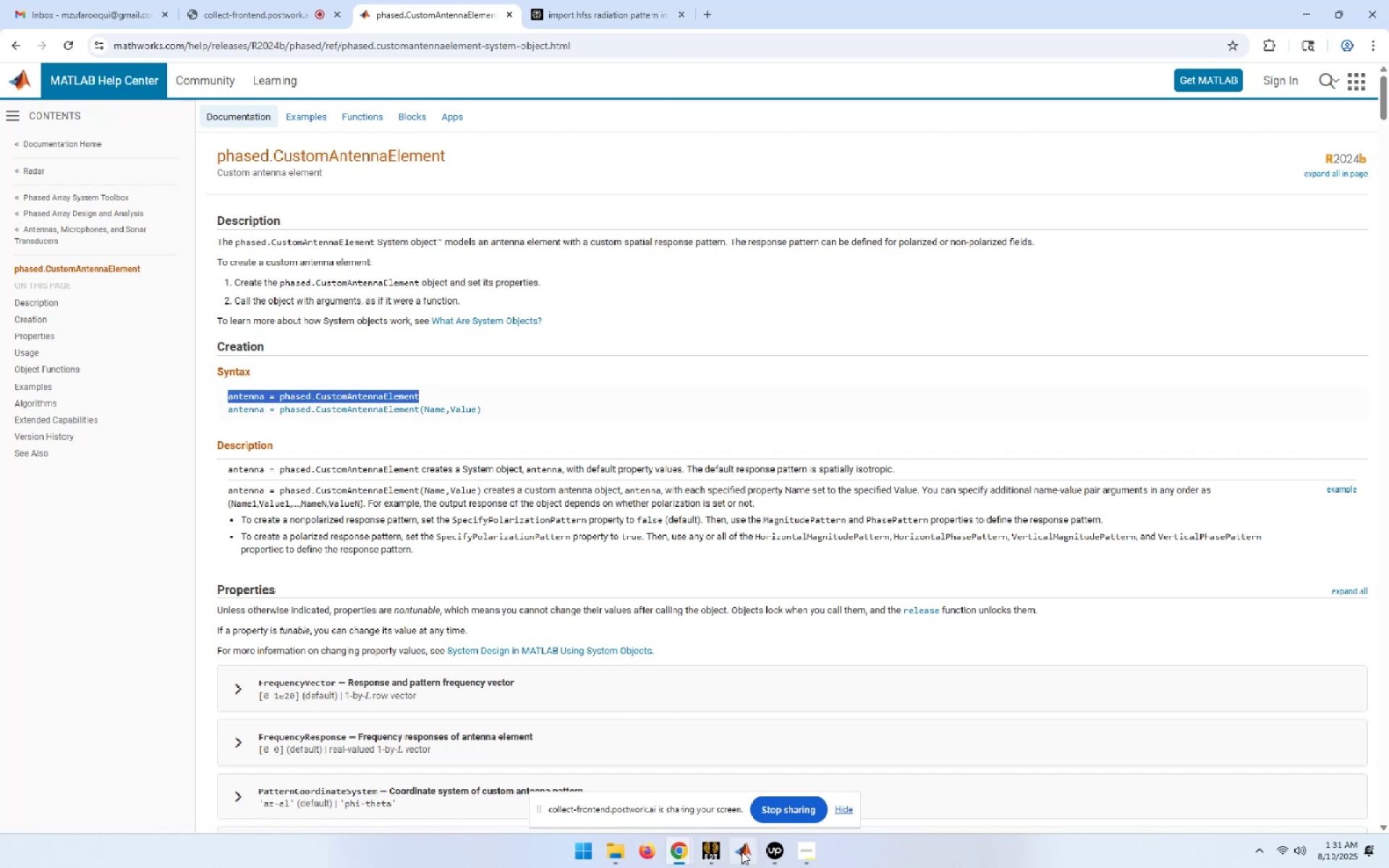 
left_click([746, 850])
 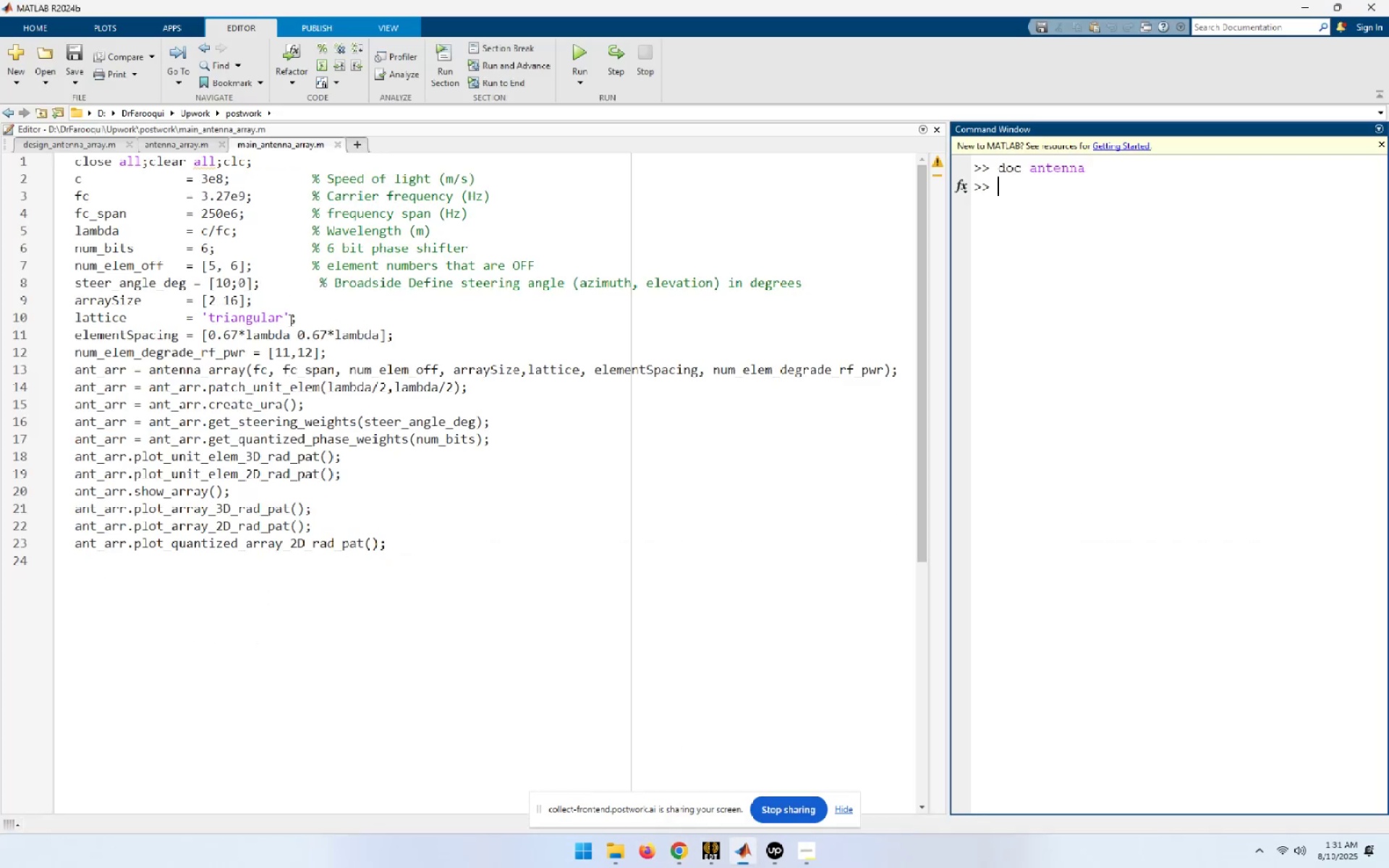 
left_click([420, 342])
 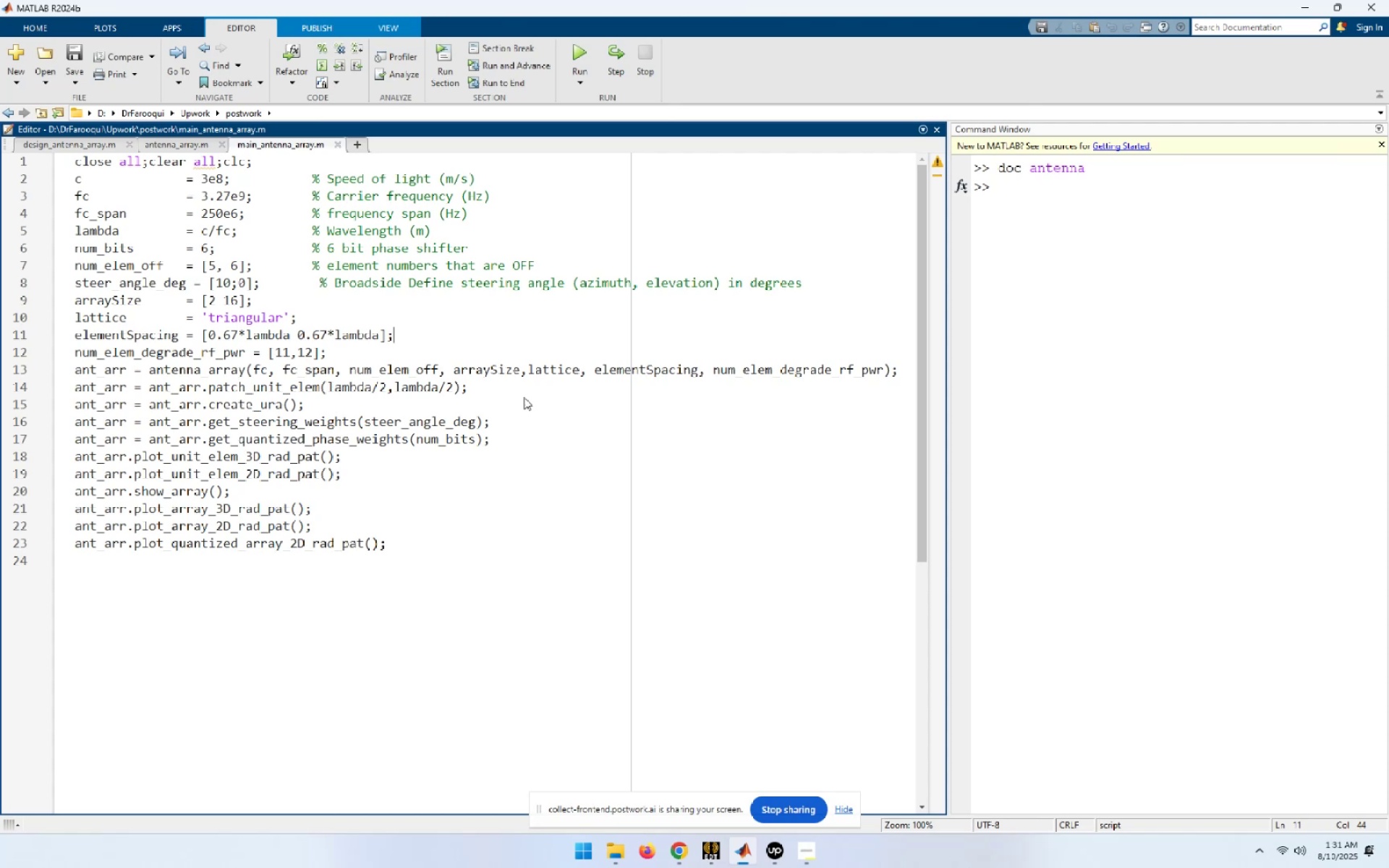 
left_click([362, 147])
 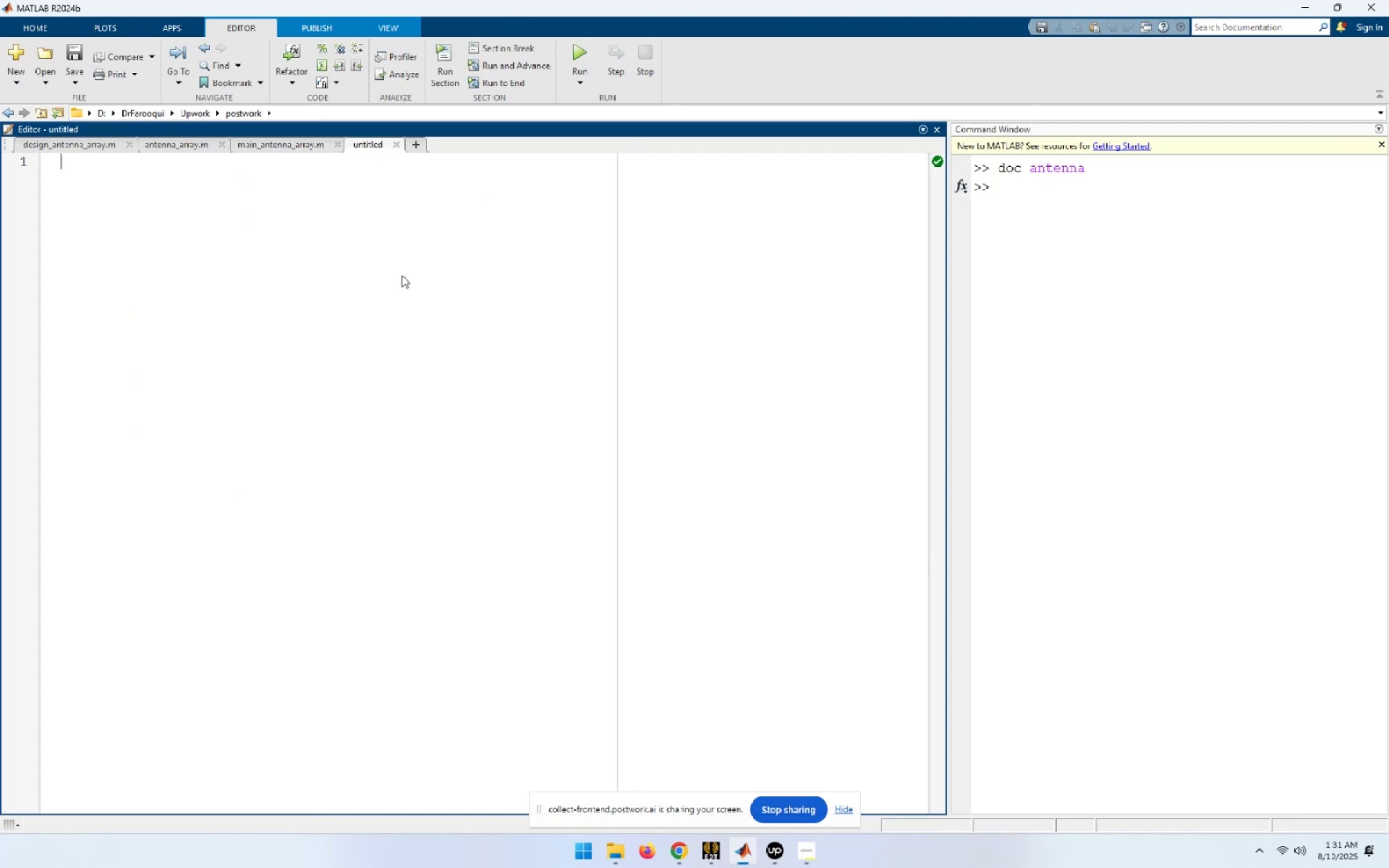 
key(Control+V)
 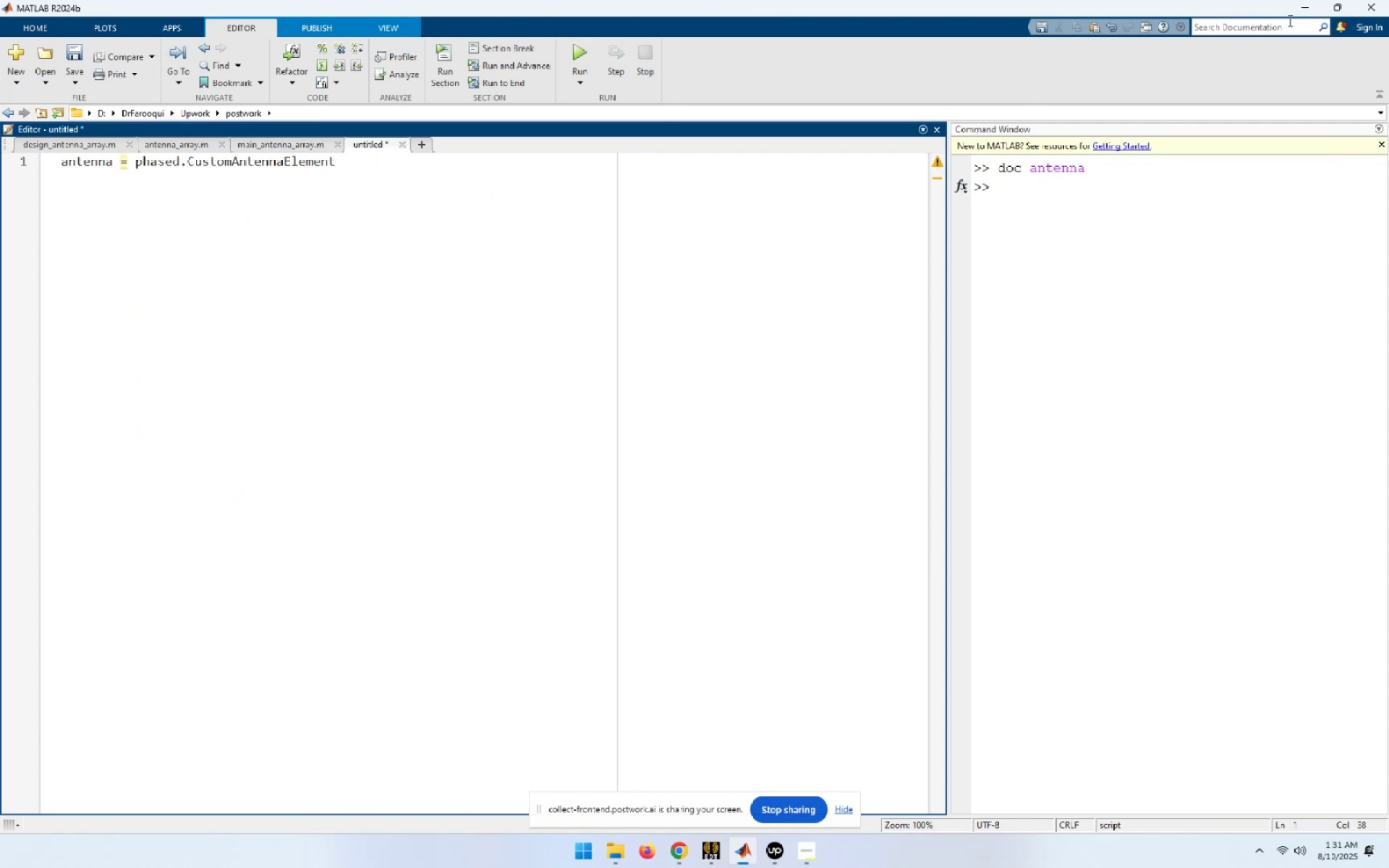 
left_click([1306, 7])
 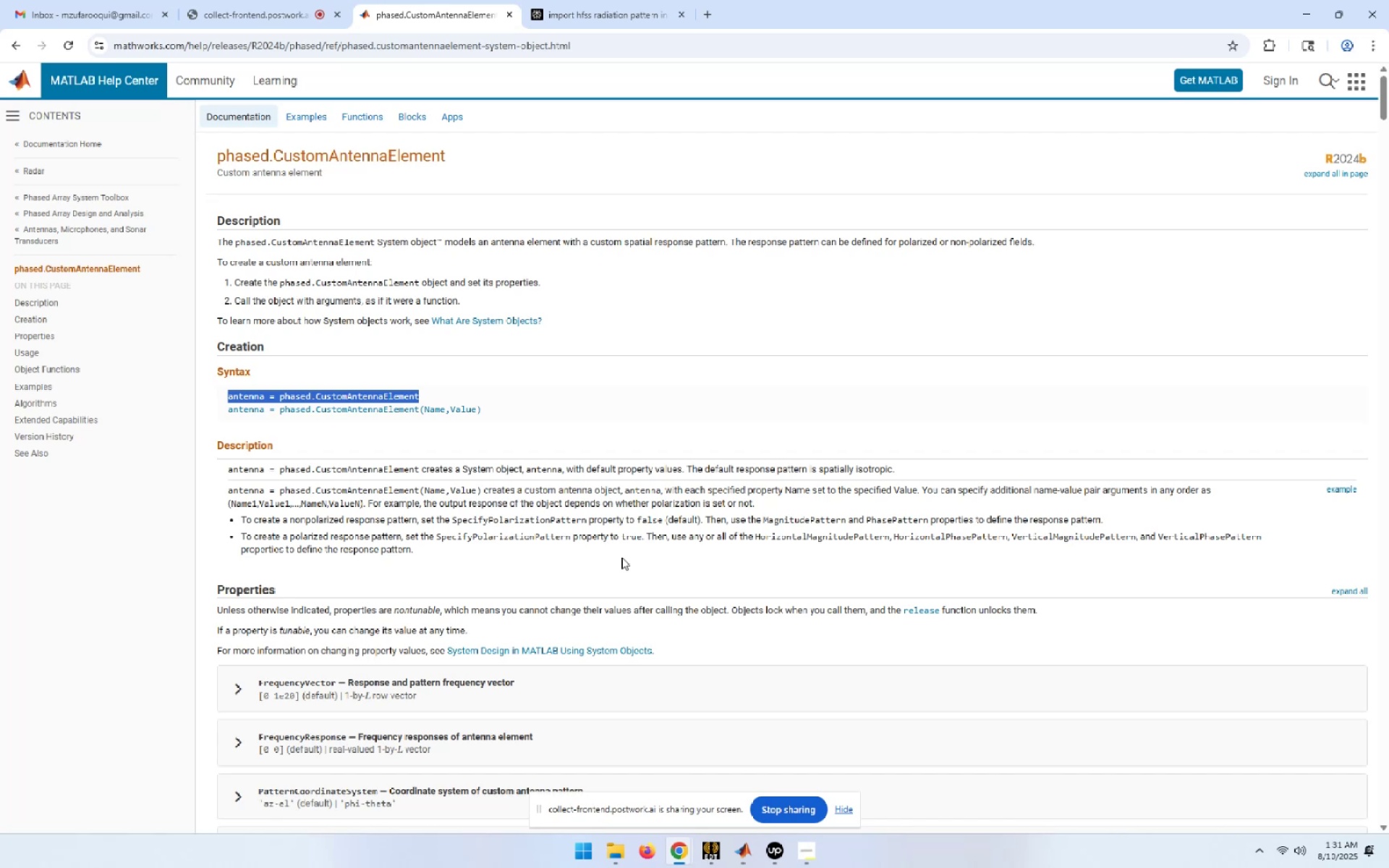 
wait(7.84)
 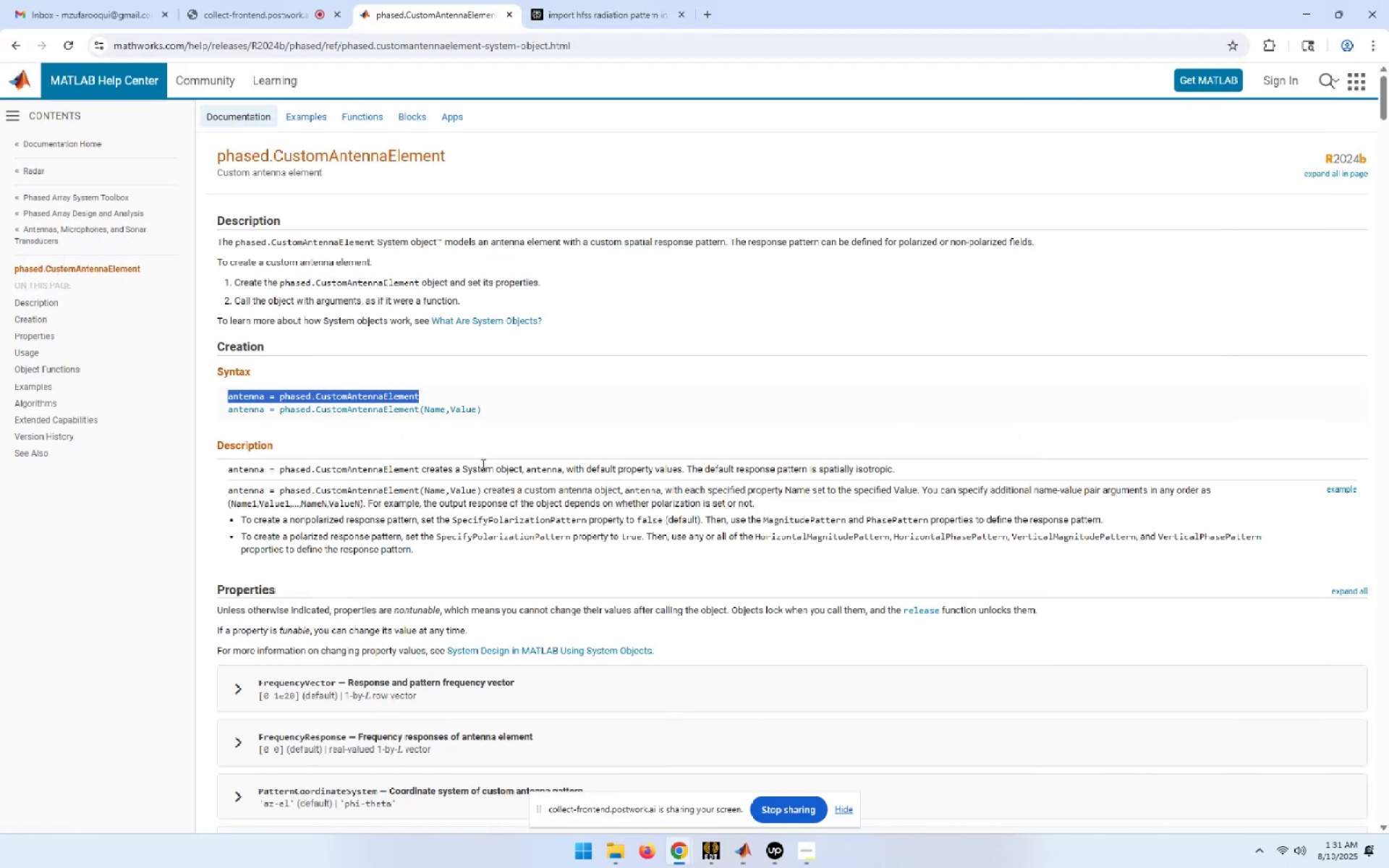 
hold_key(key=ControlLeft, duration=1.39)
scroll: coordinate [644, 571], scroll_direction: up, amount: 1.0
 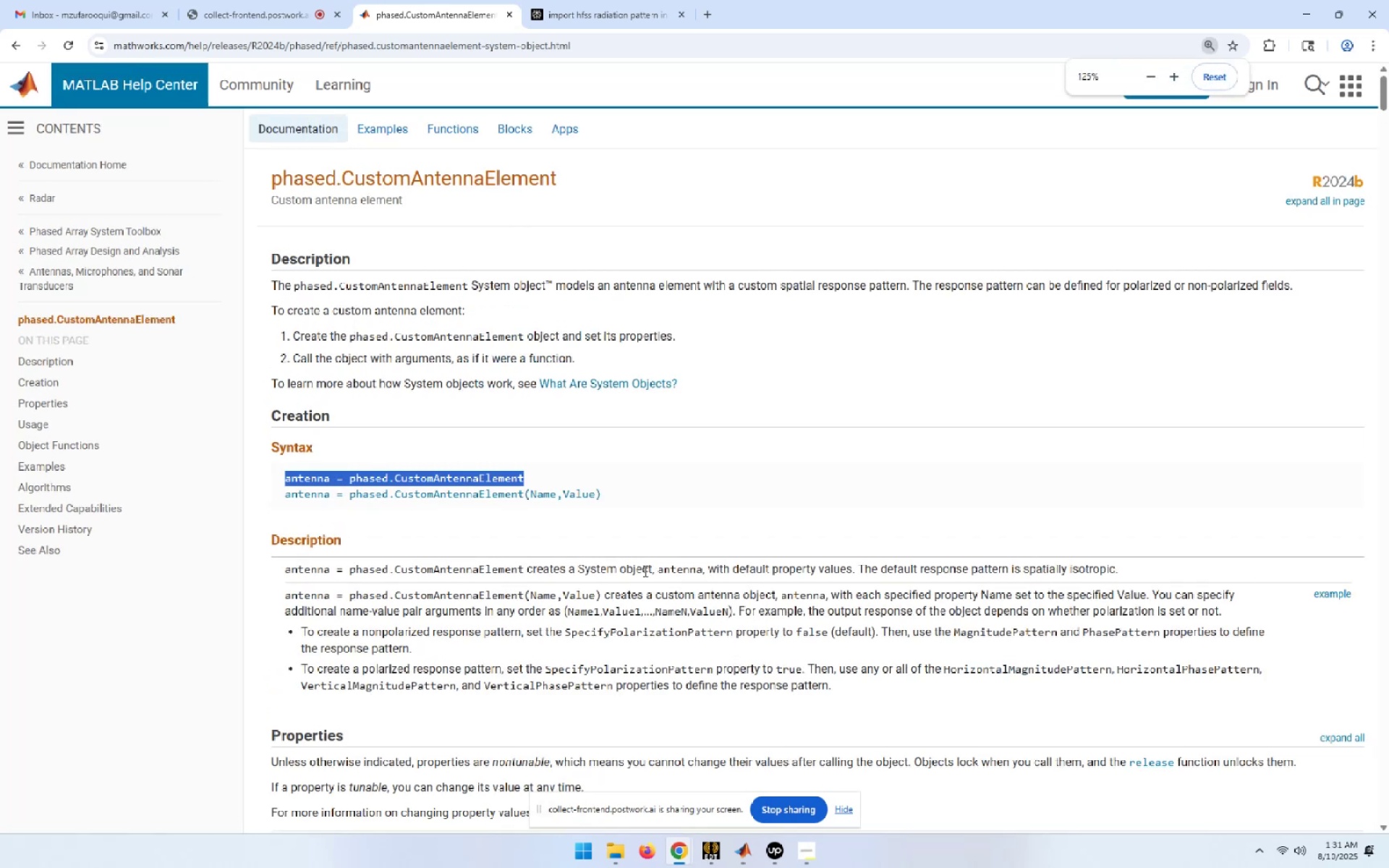 
scroll: coordinate [644, 571], scroll_direction: down, amount: 1.0
 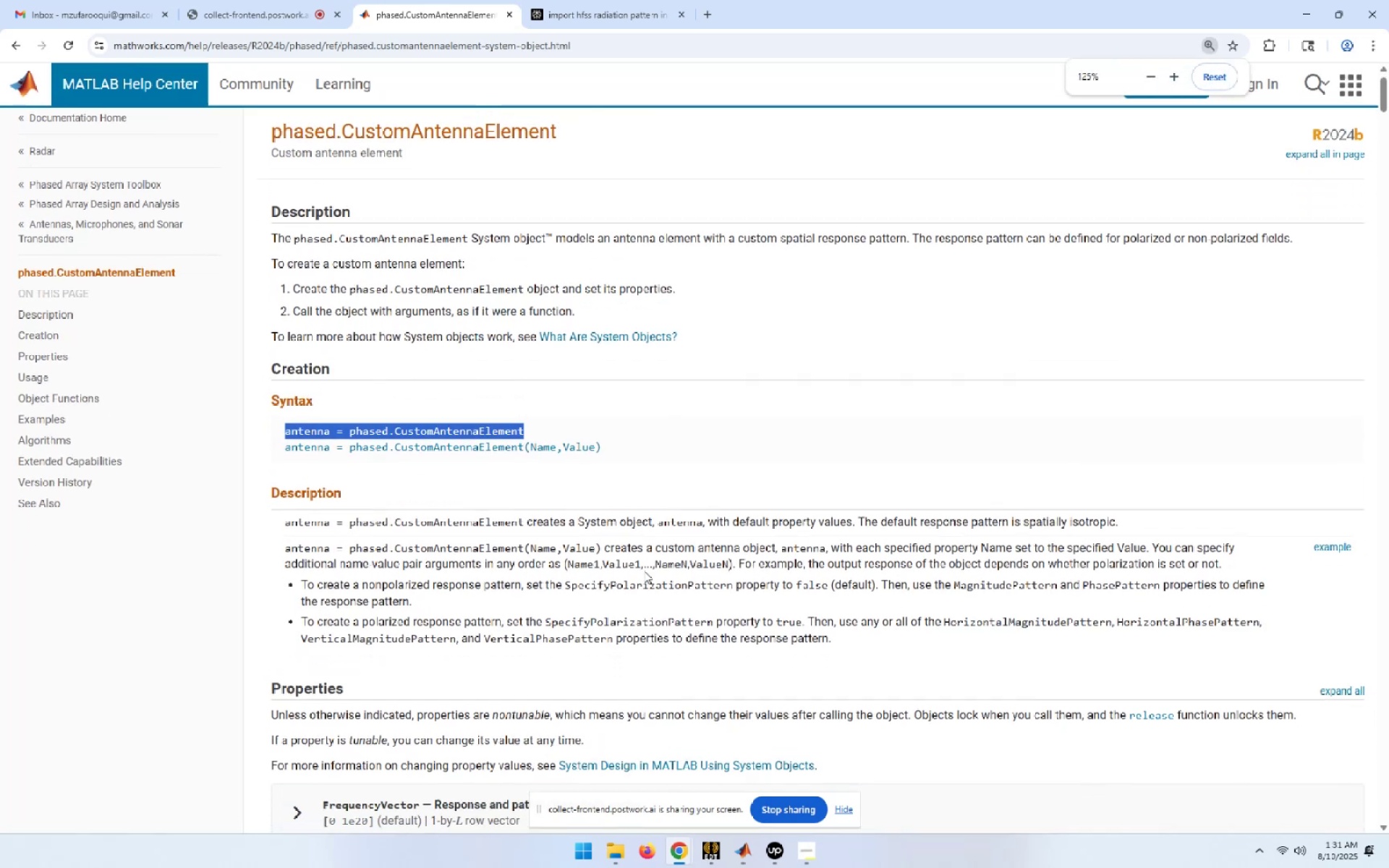 
key(Control+ControlLeft)
 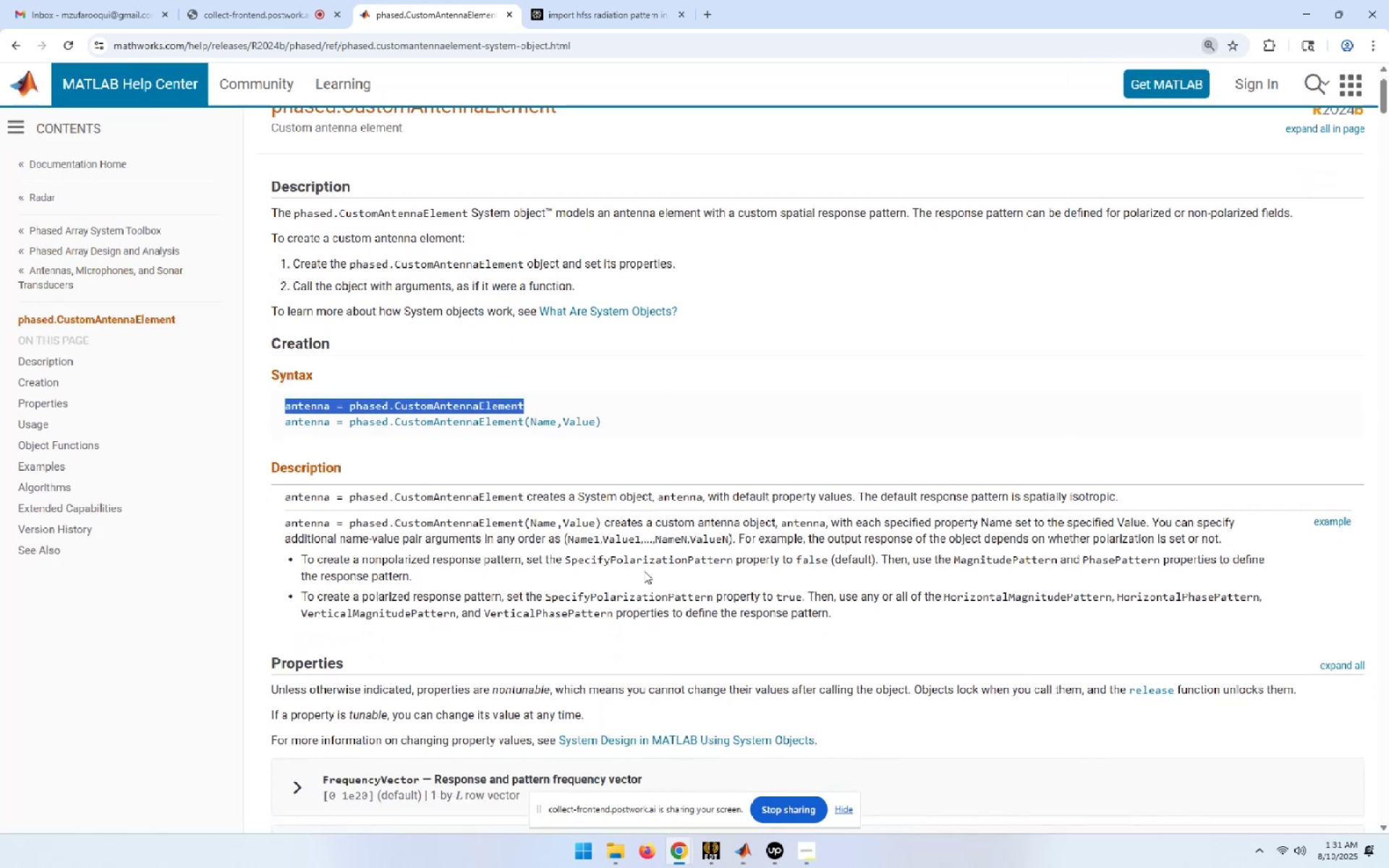 
scroll: coordinate [644, 571], scroll_direction: down, amount: 7.0
 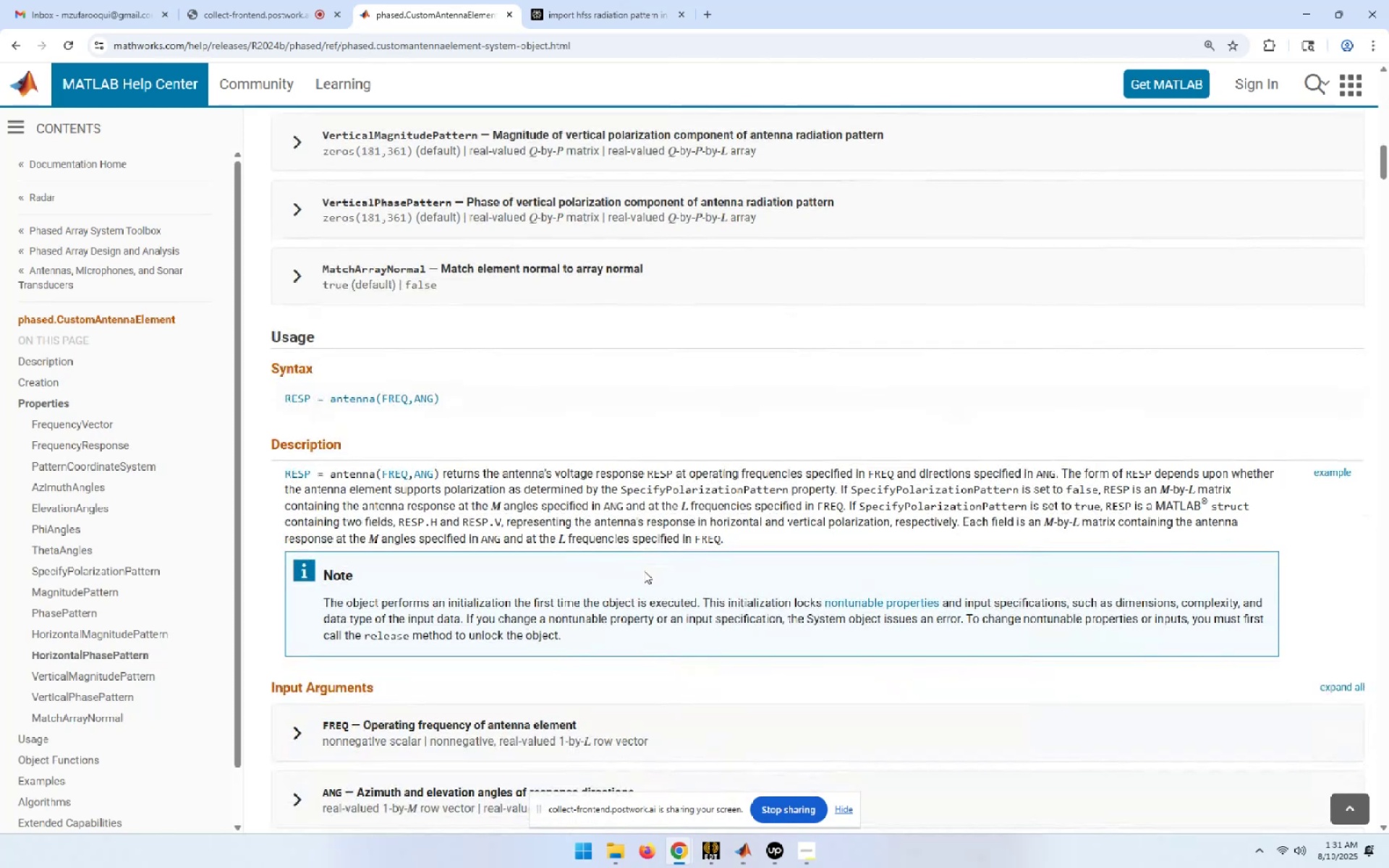 
scroll: coordinate [644, 571], scroll_direction: down, amount: 19.0
 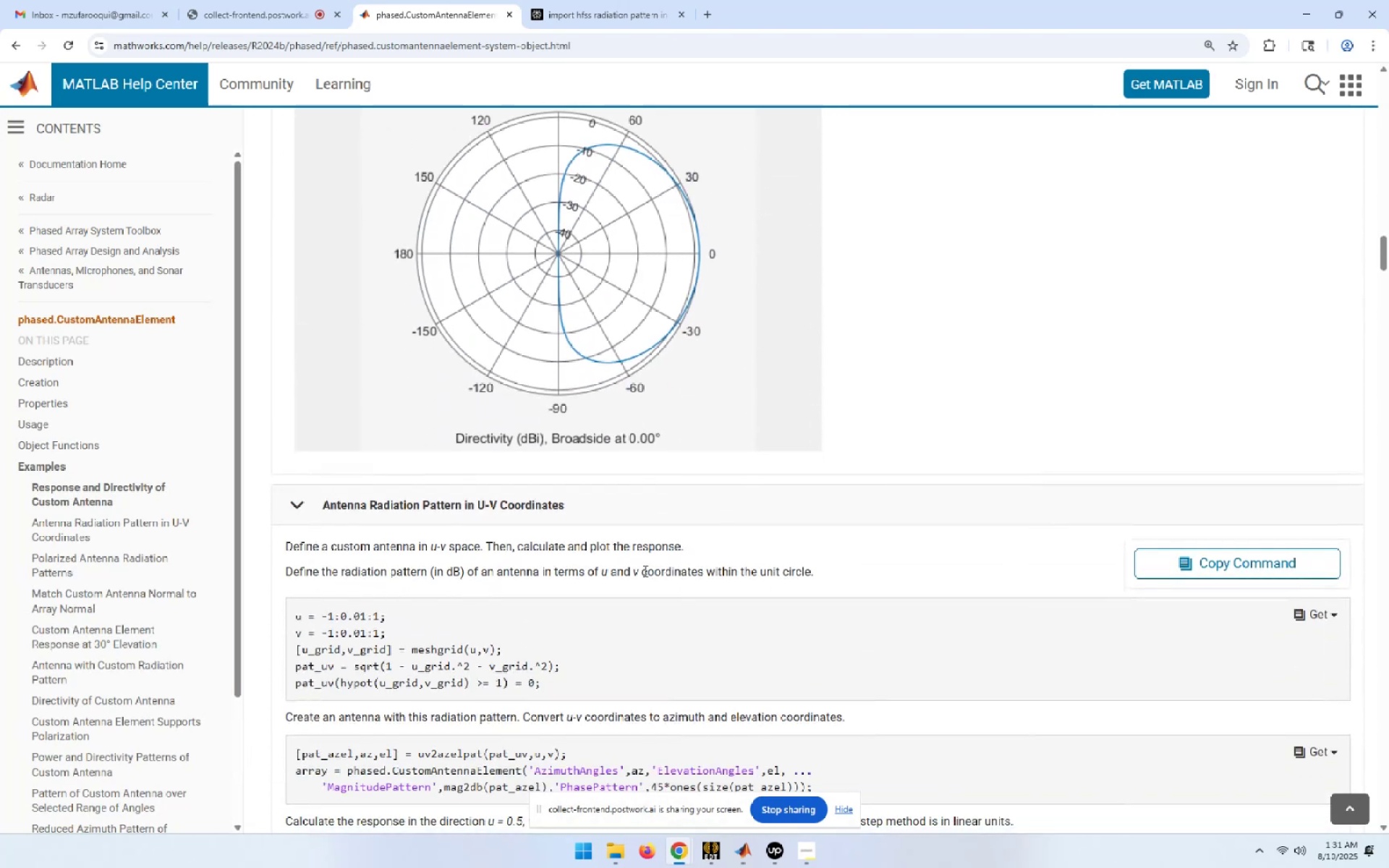 
scroll: coordinate [644, 571], scroll_direction: down, amount: 27.0
 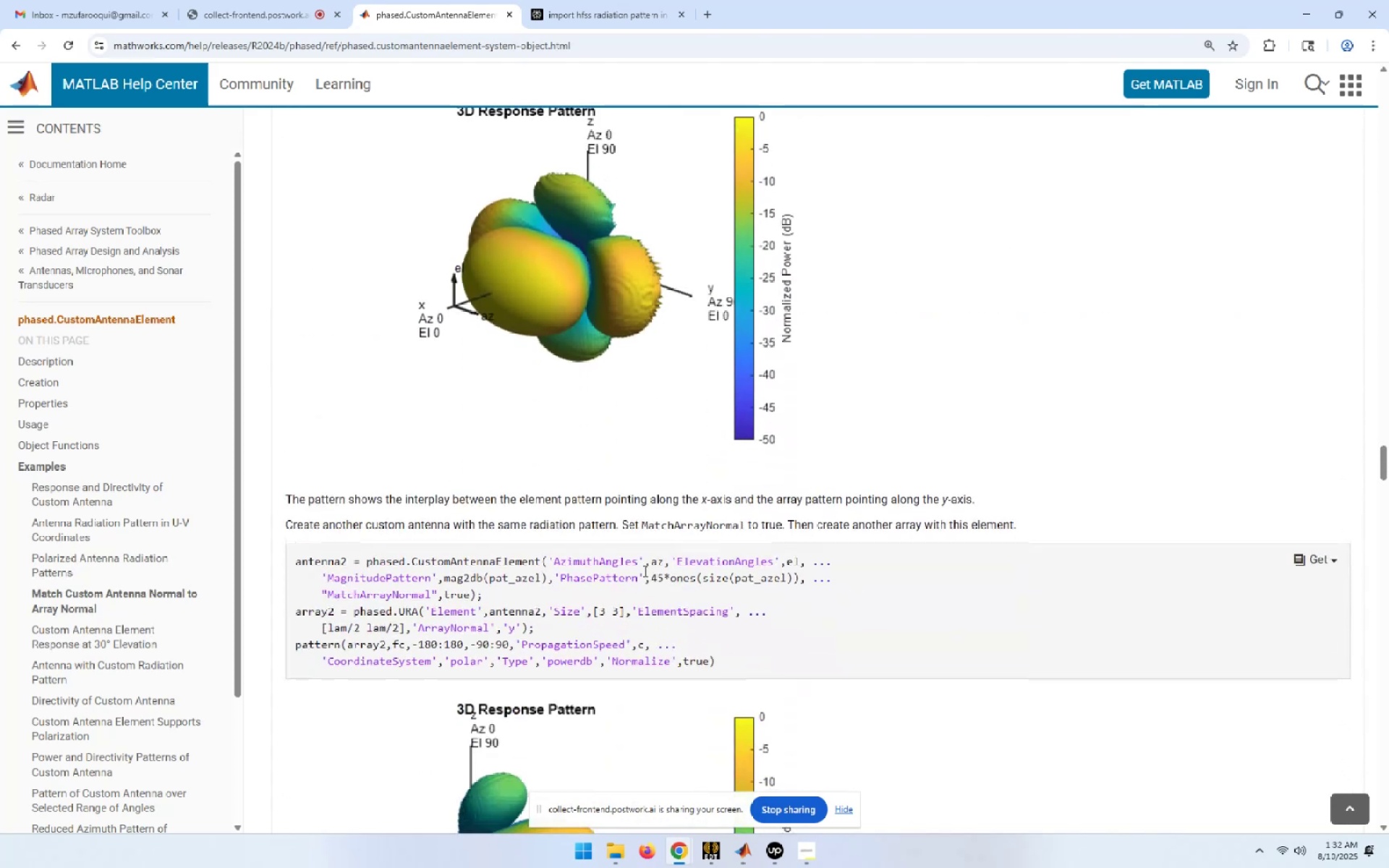 
scroll: coordinate [644, 571], scroll_direction: down, amount: 31.0
 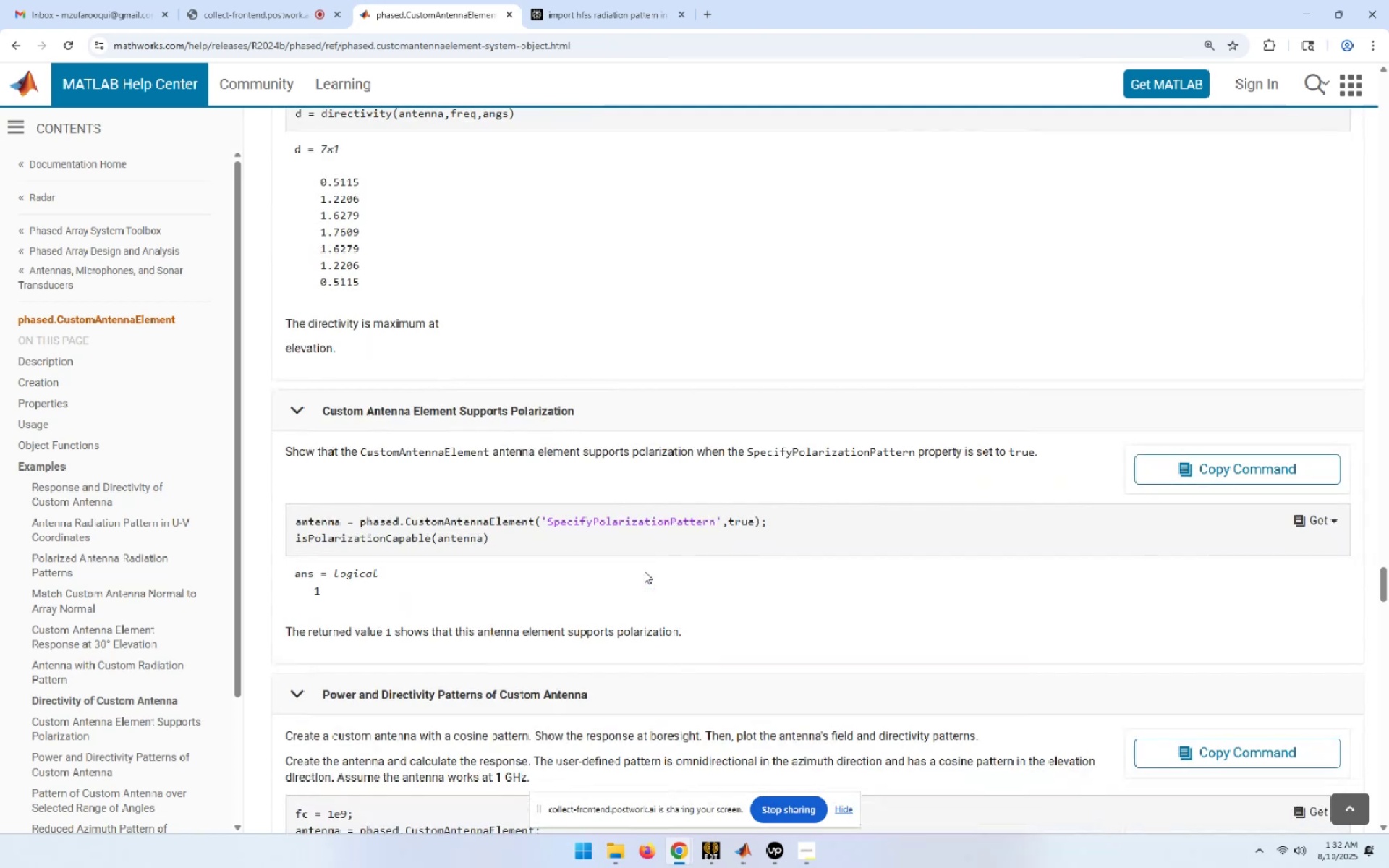 
scroll: coordinate [644, 571], scroll_direction: down, amount: 46.0
 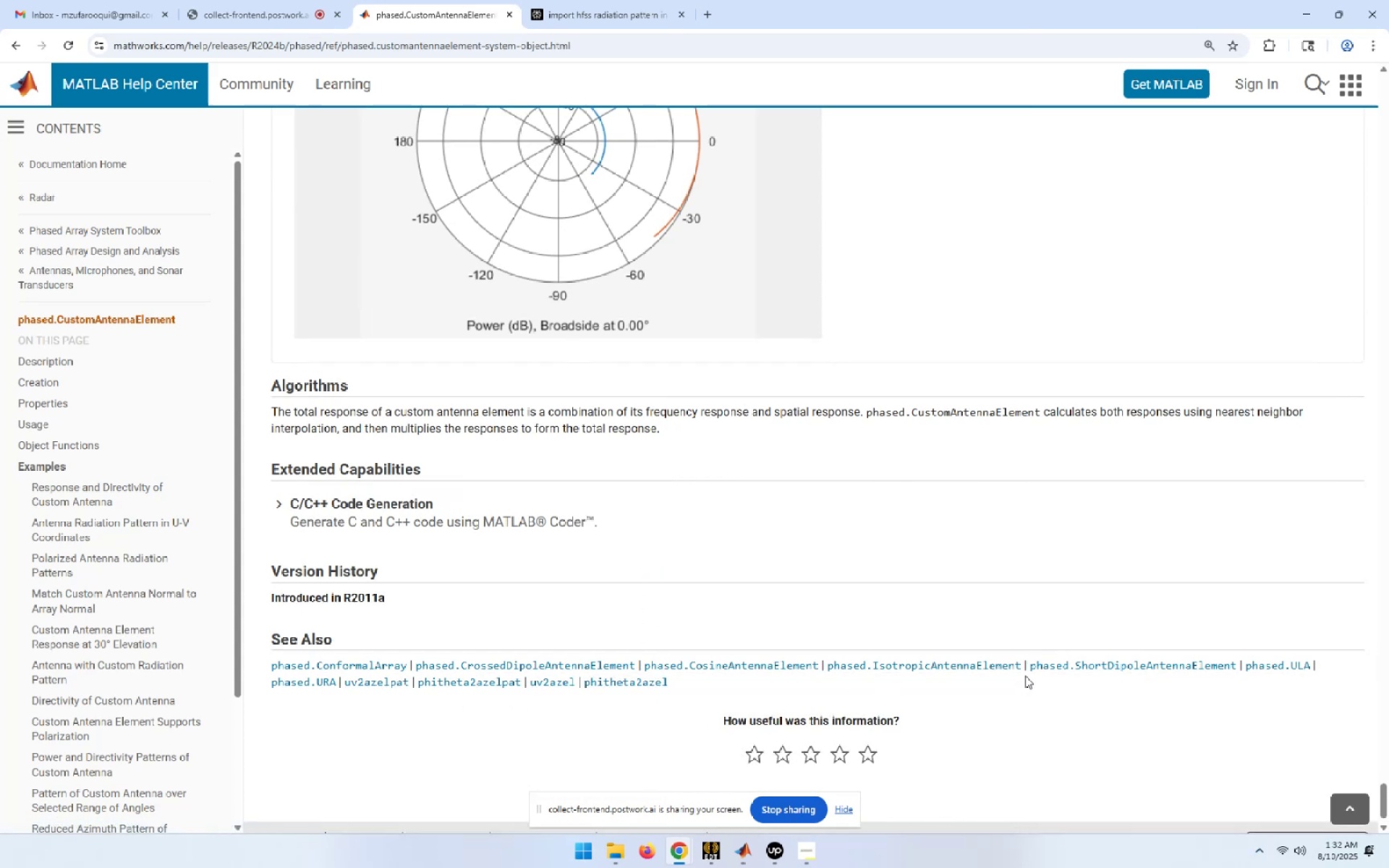 
wait(12.99)
 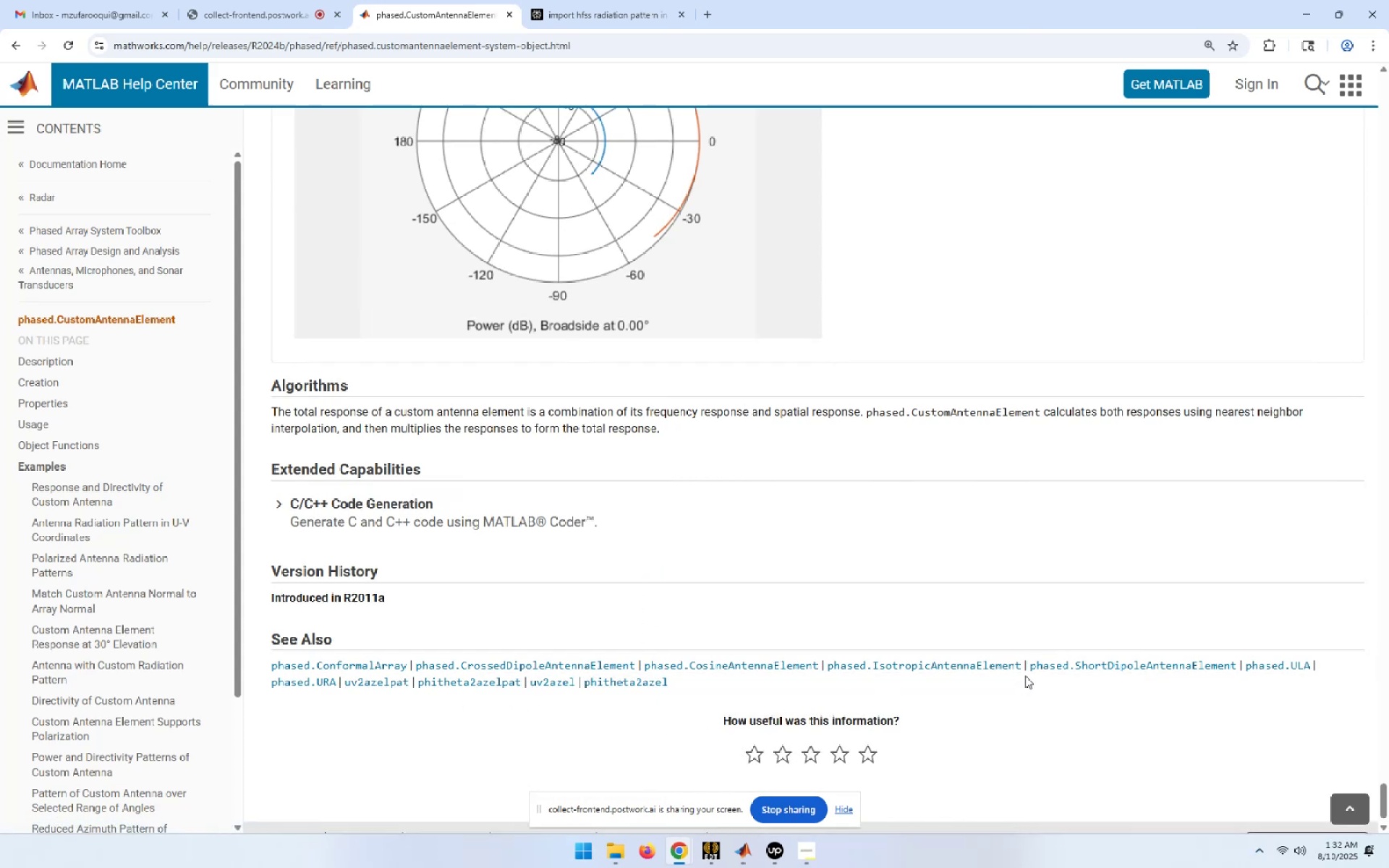 
left_click([1348, 805])
 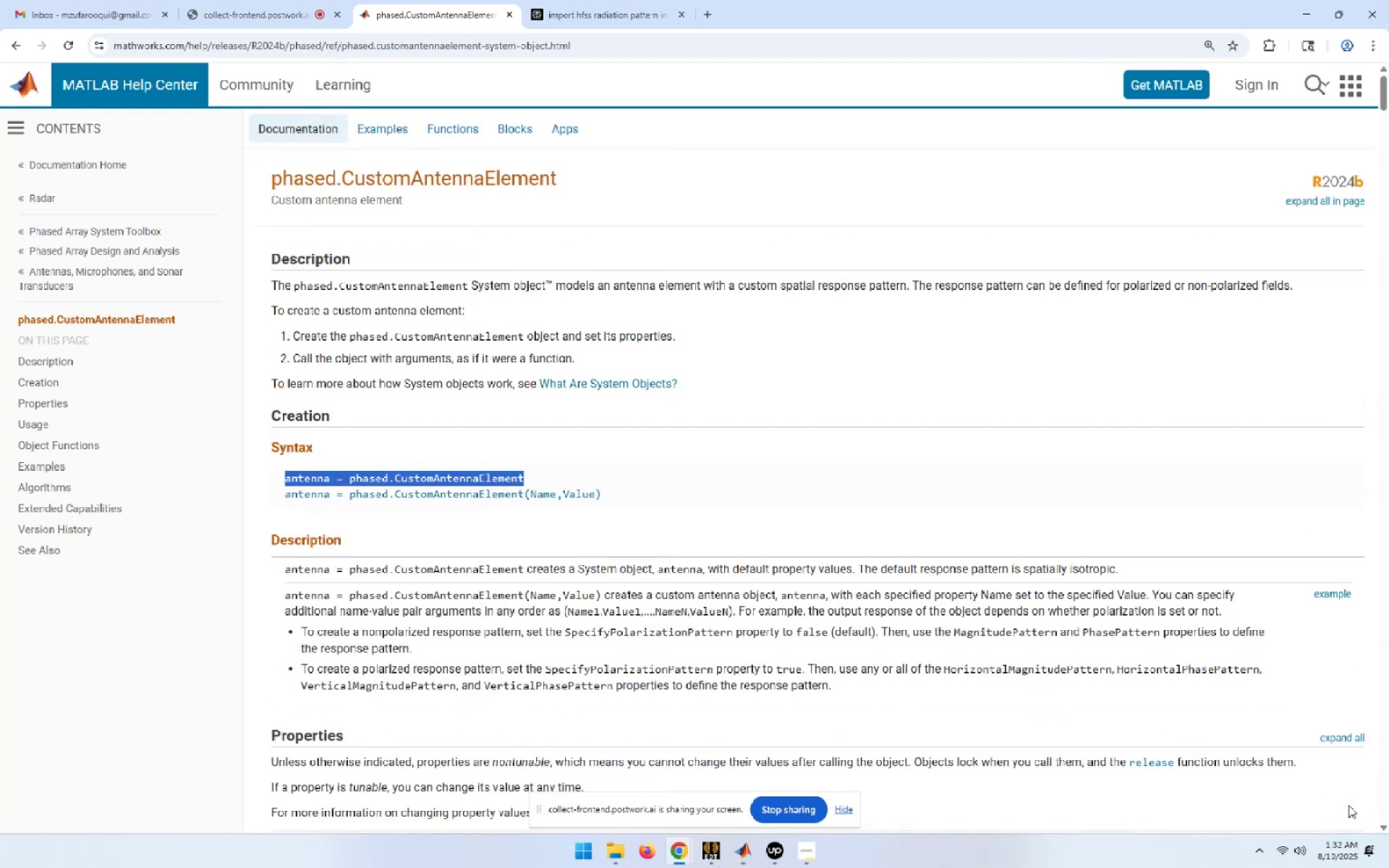 
wait(8.31)
 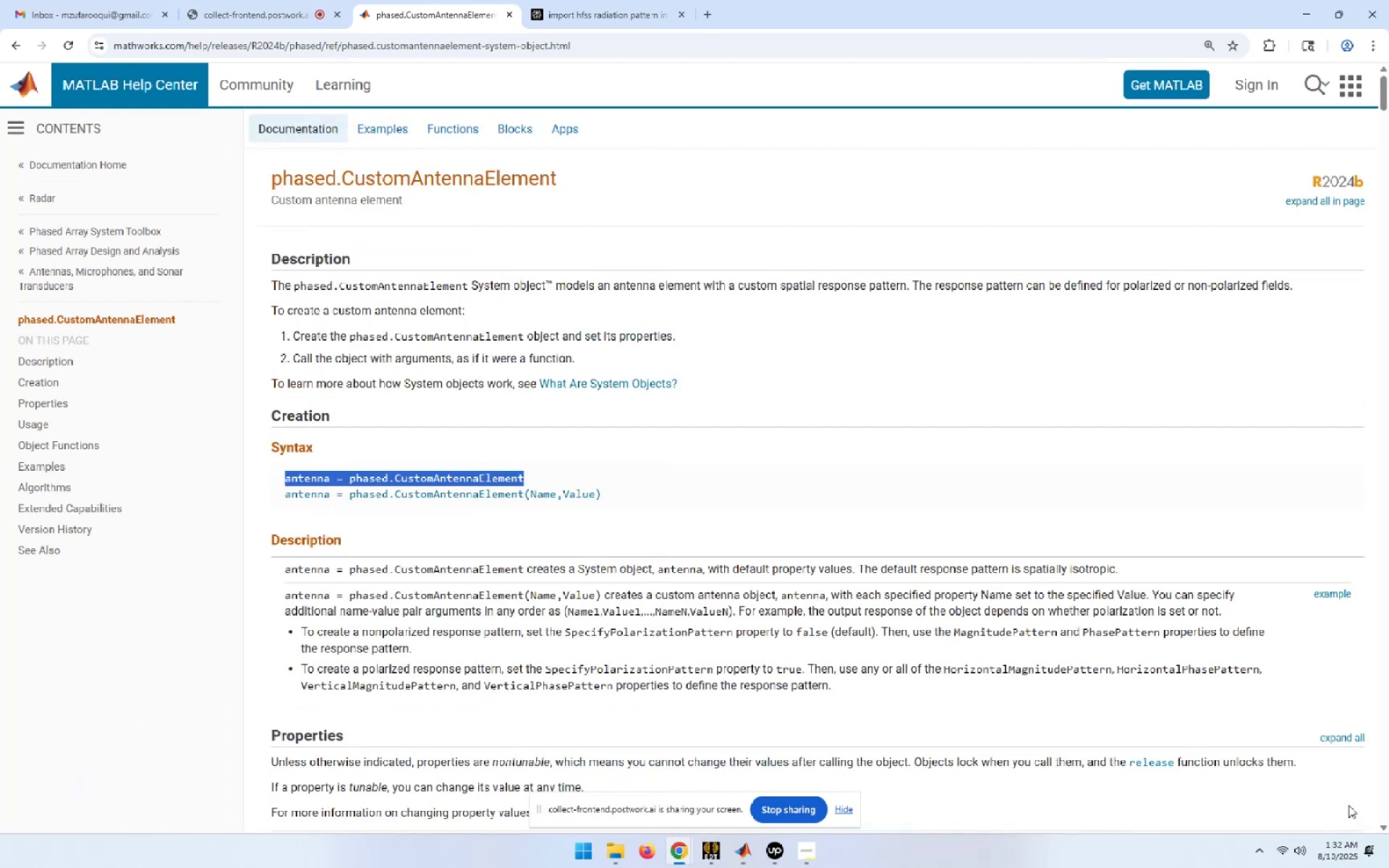 
right_click([114, 229])
 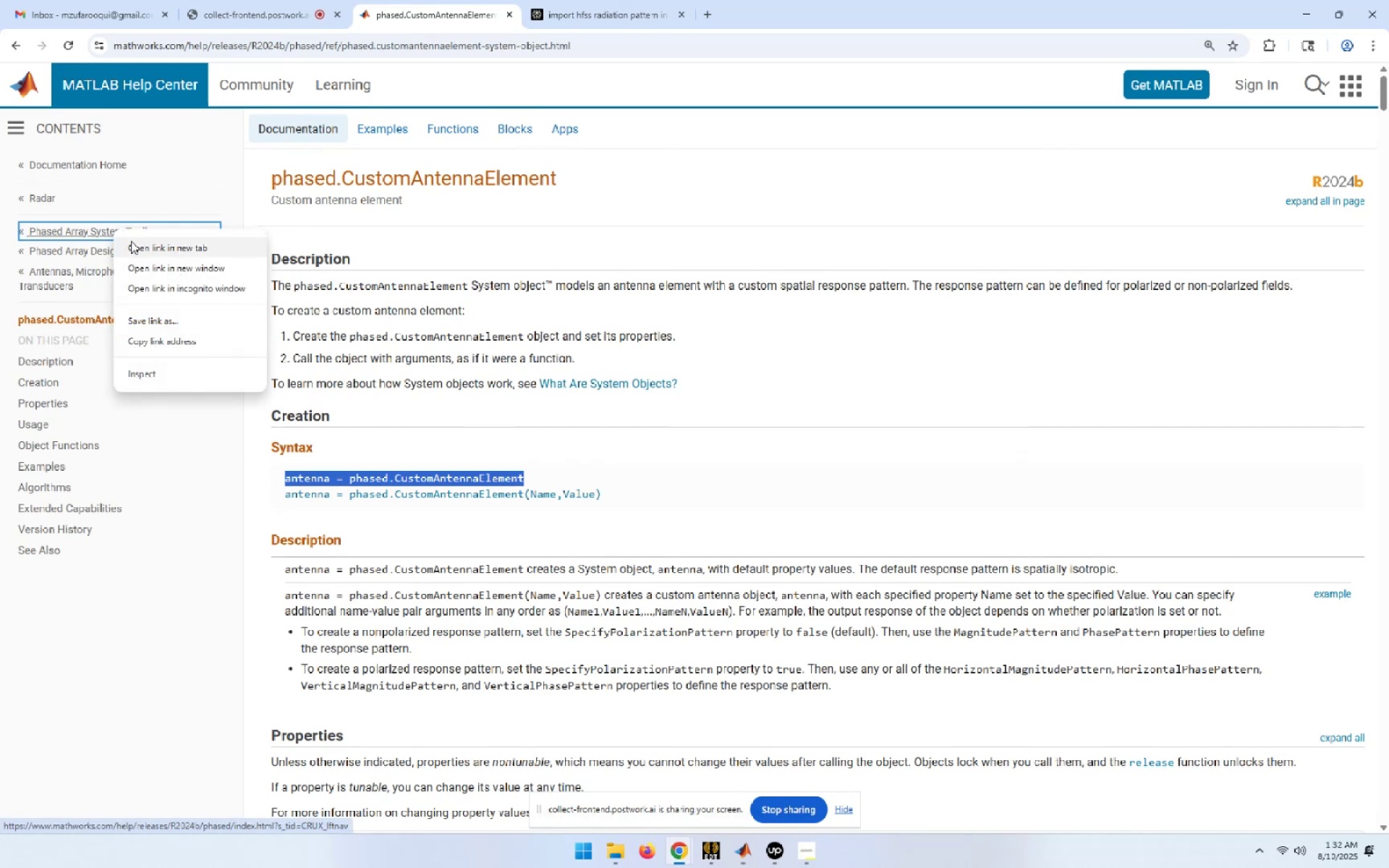 
left_click([137, 245])
 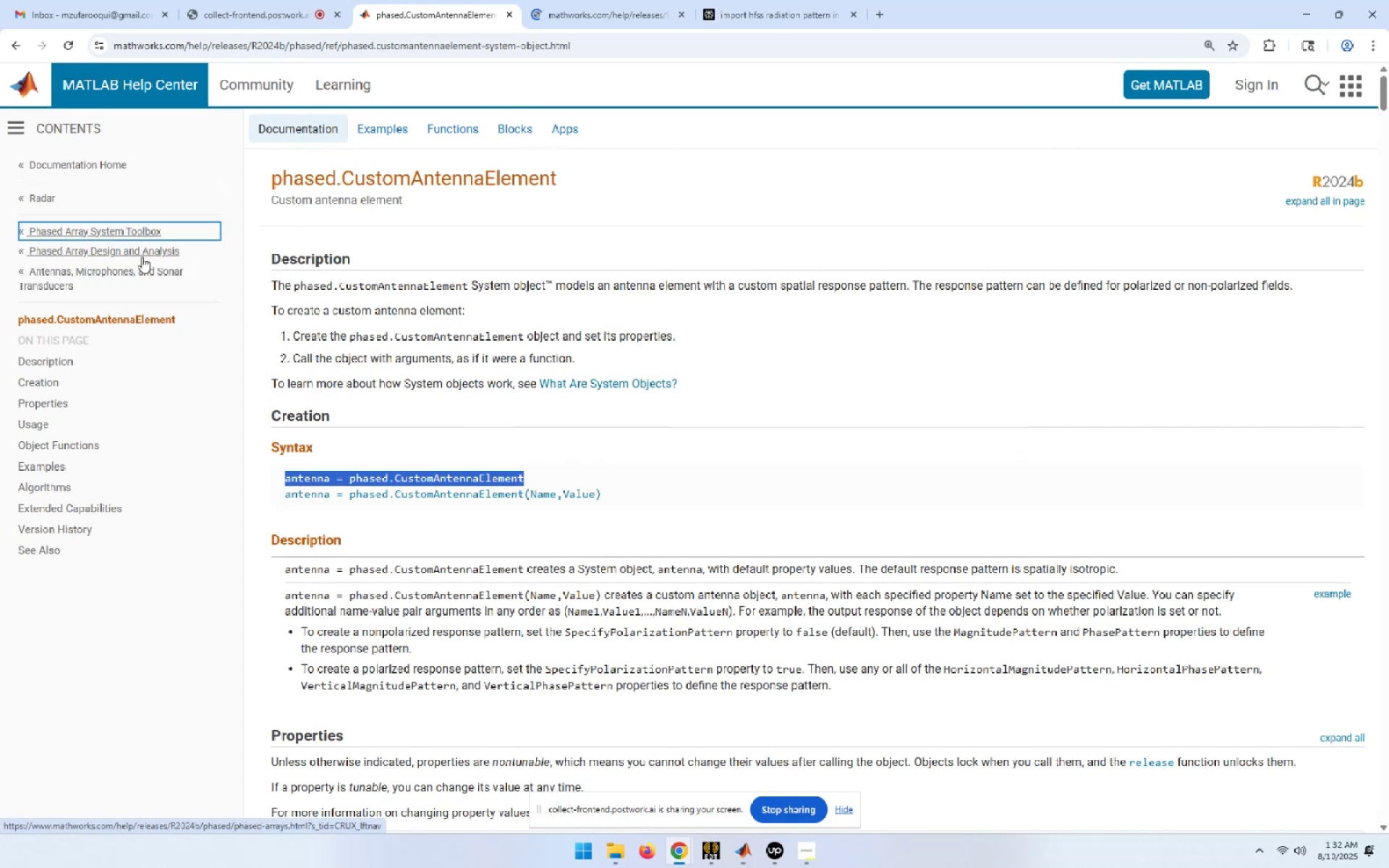 
right_click([144, 251])
 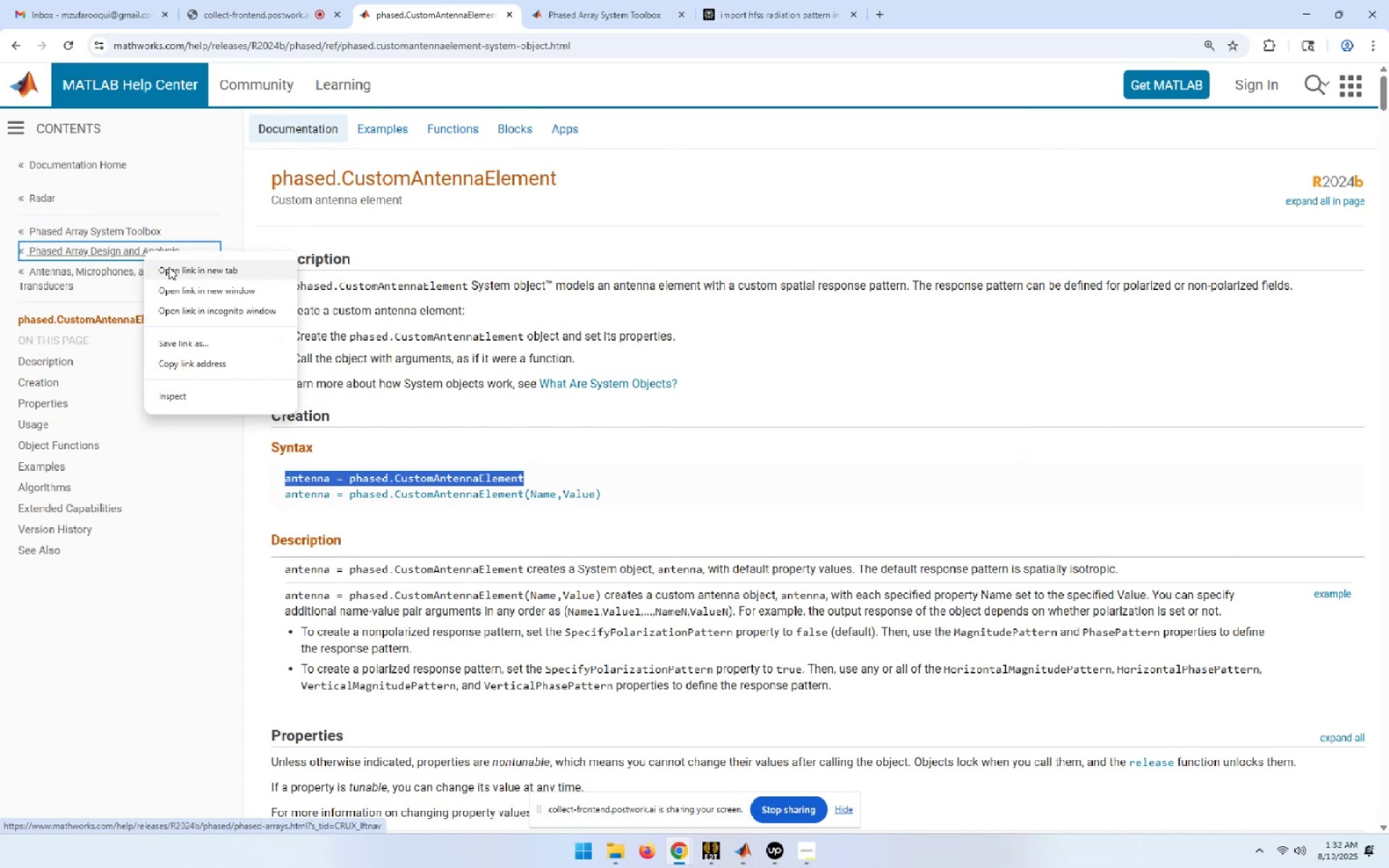 
left_click([169, 267])
 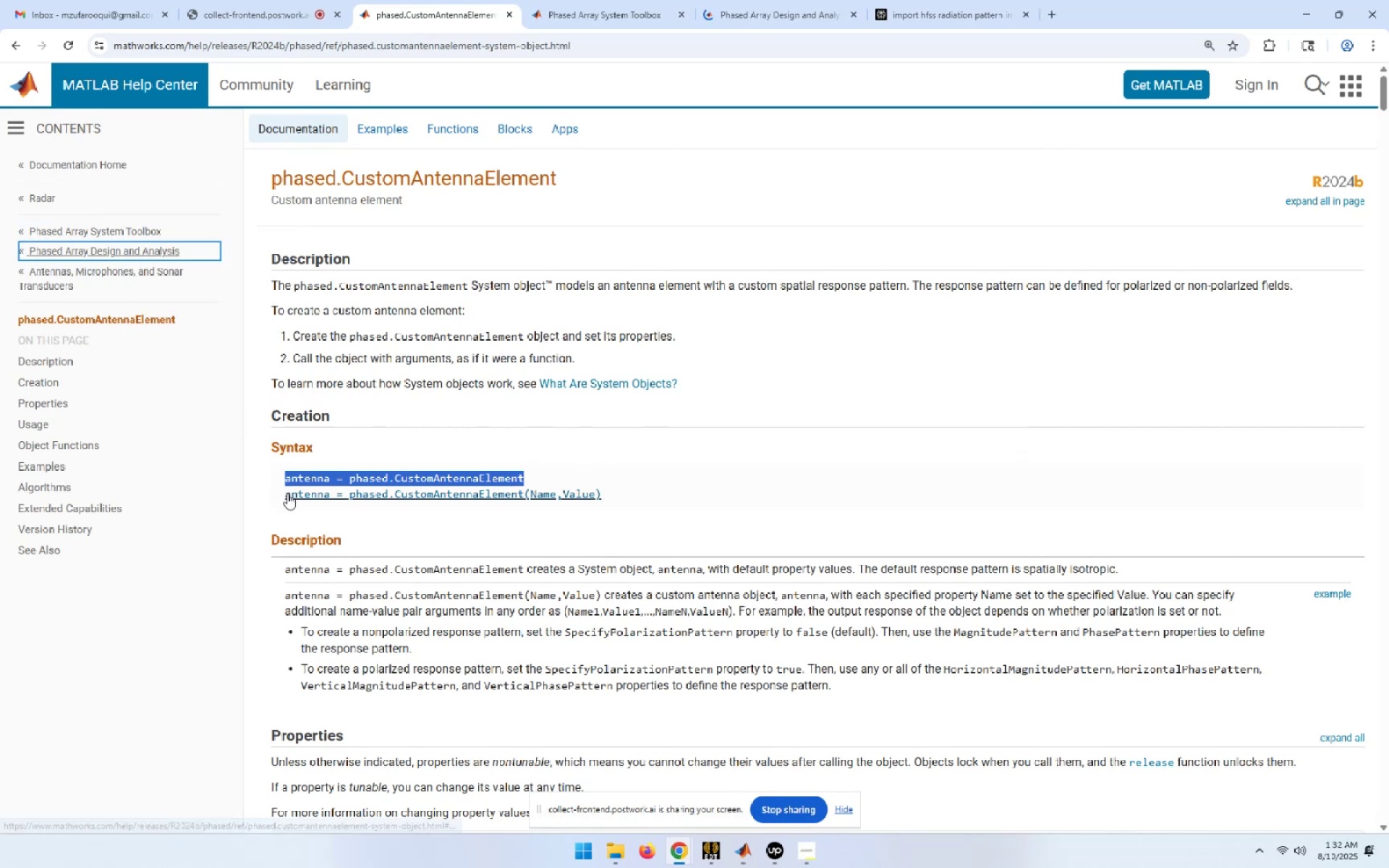 
left_click([587, 0])
 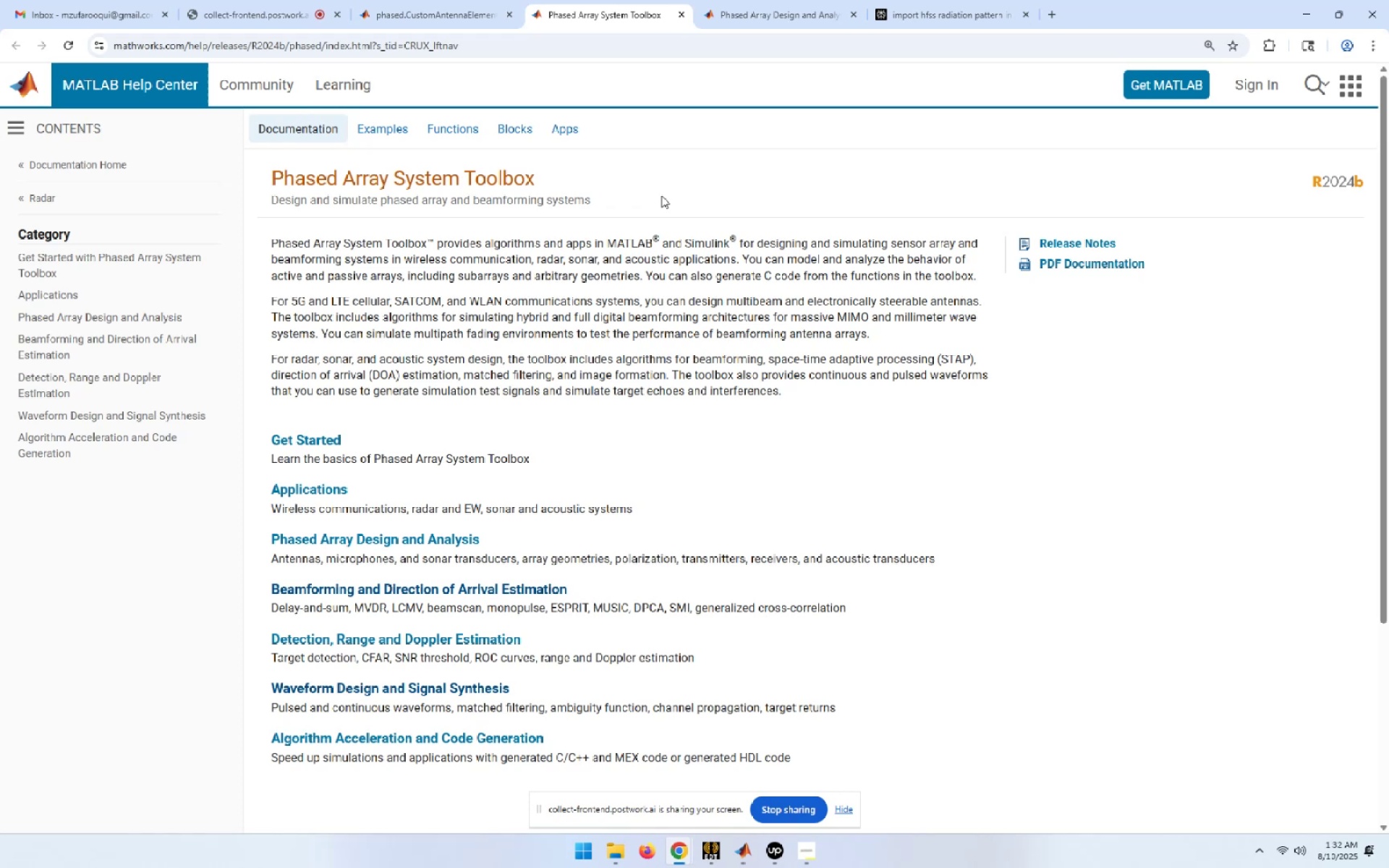 
wait(8.03)
 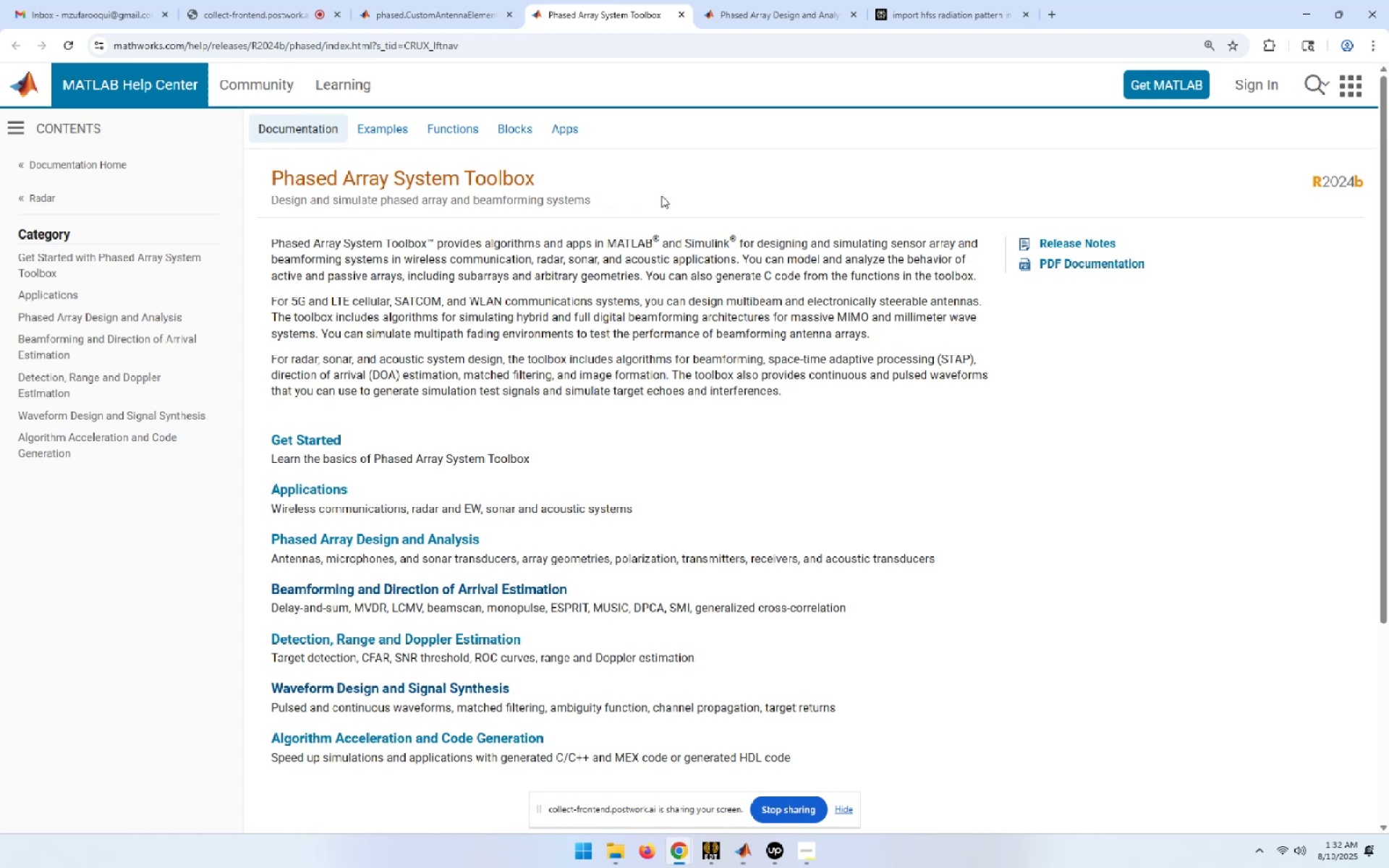 
left_click([434, 543])
 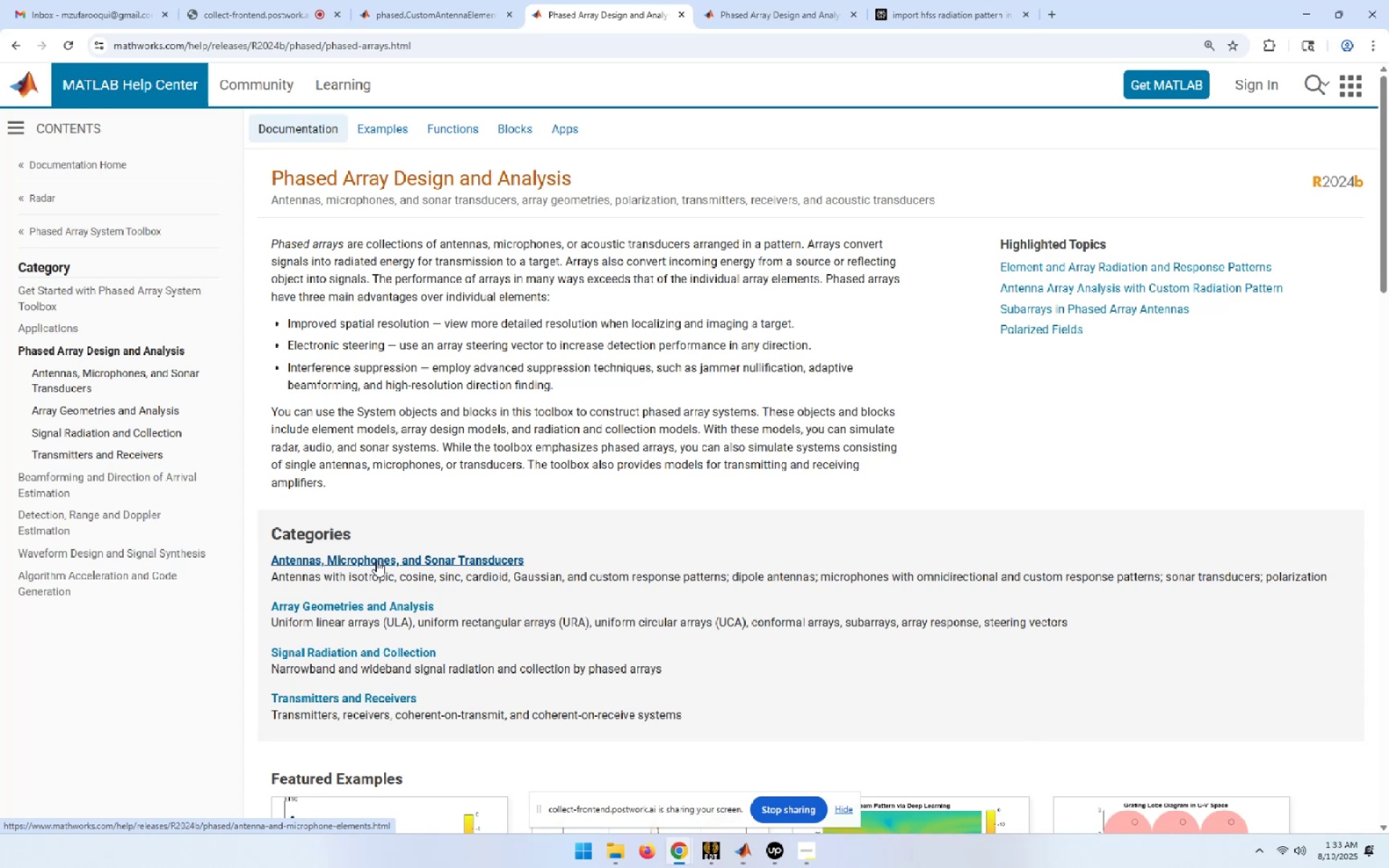 
wait(6.29)
 